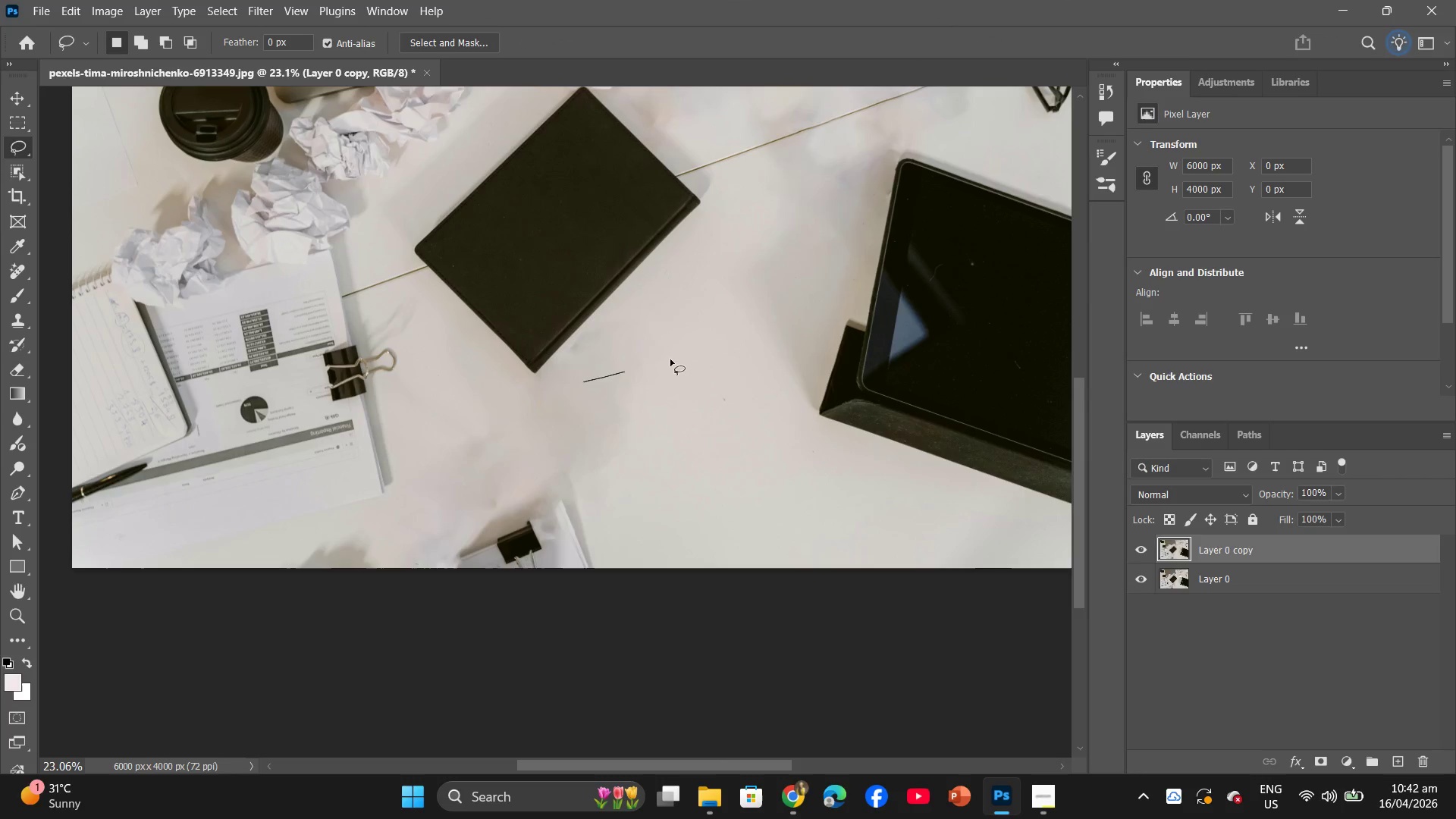 
right_click([643, 406])
 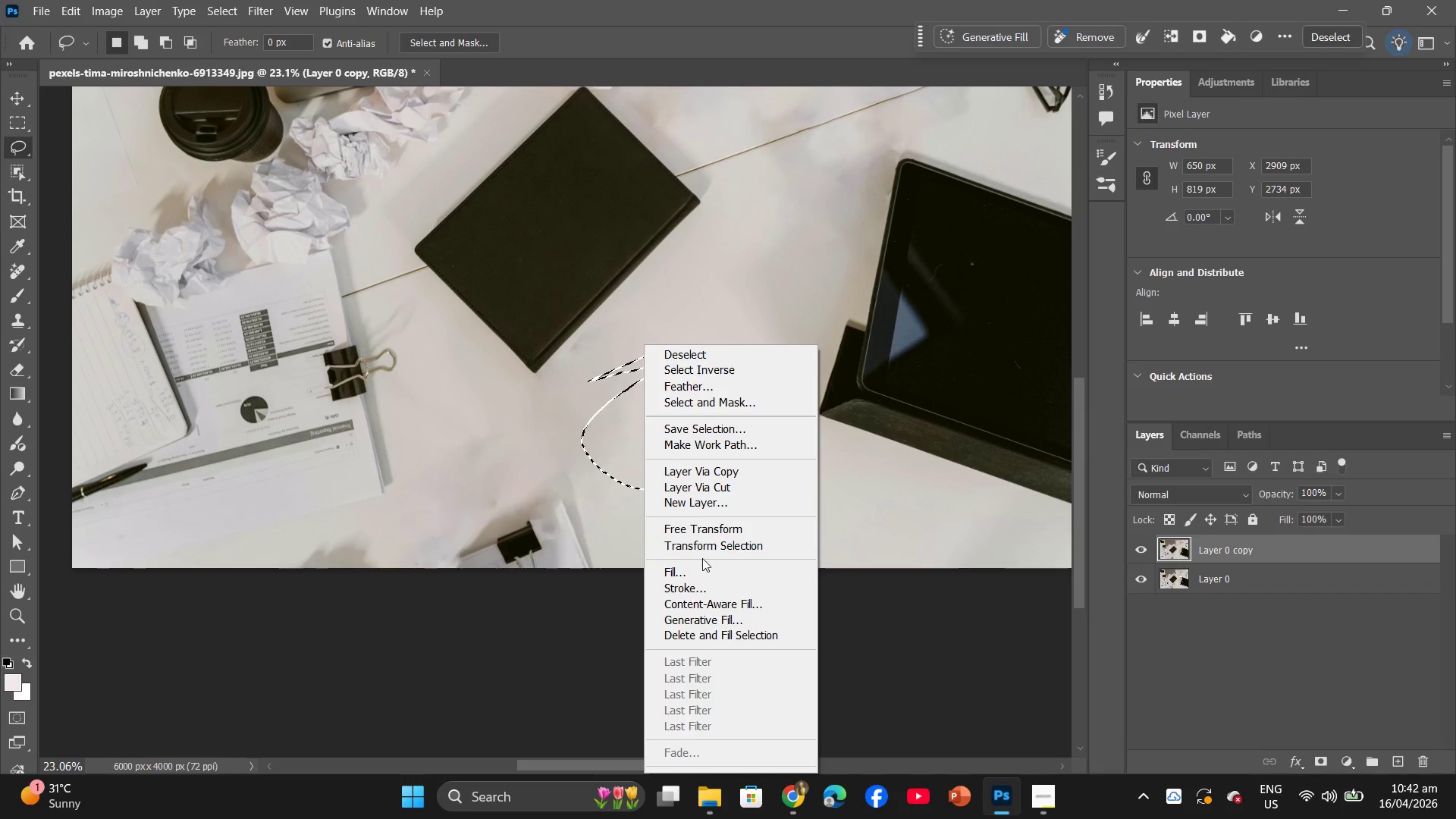 
left_click([706, 573])
 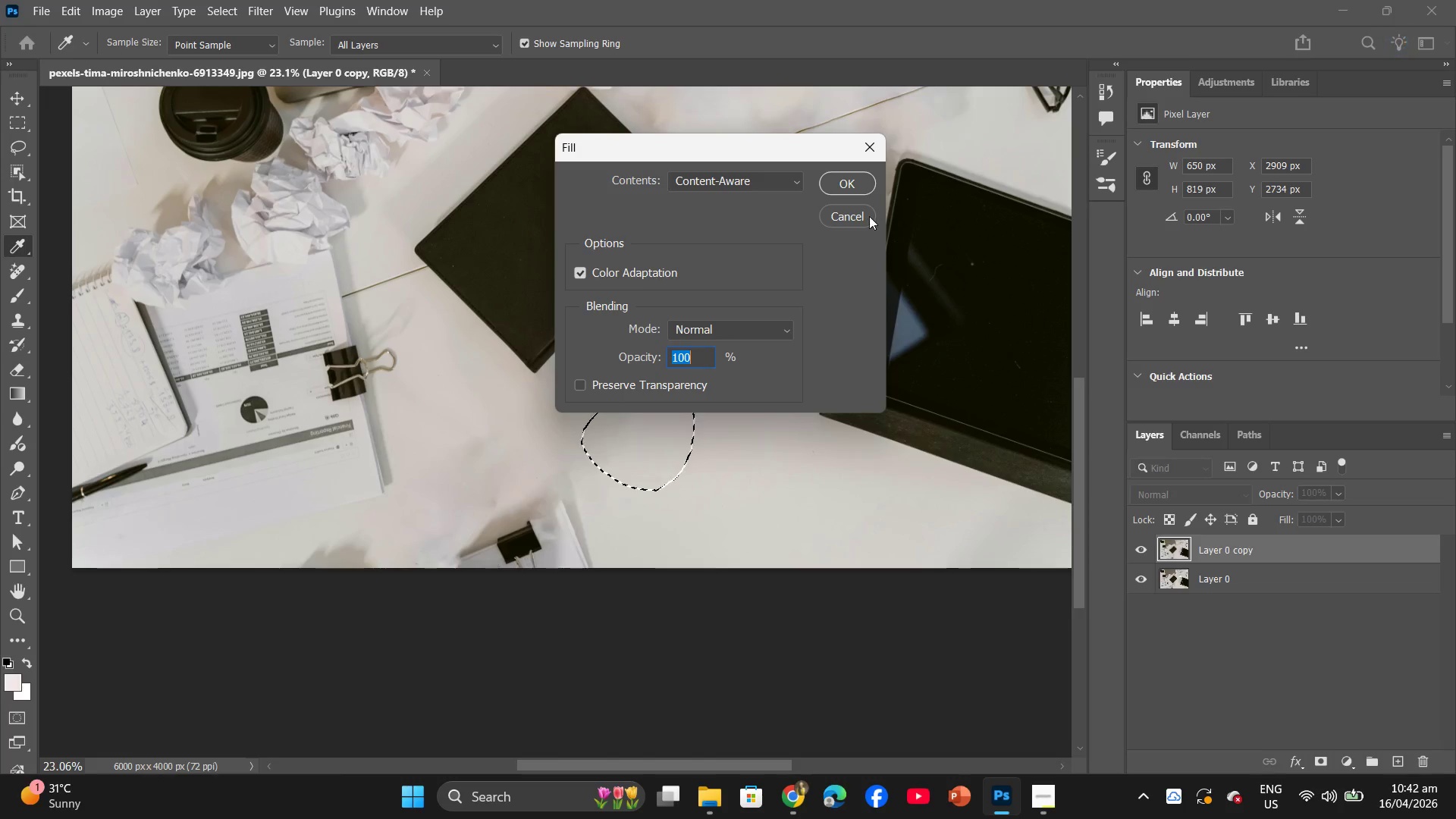 
left_click([856, 178])
 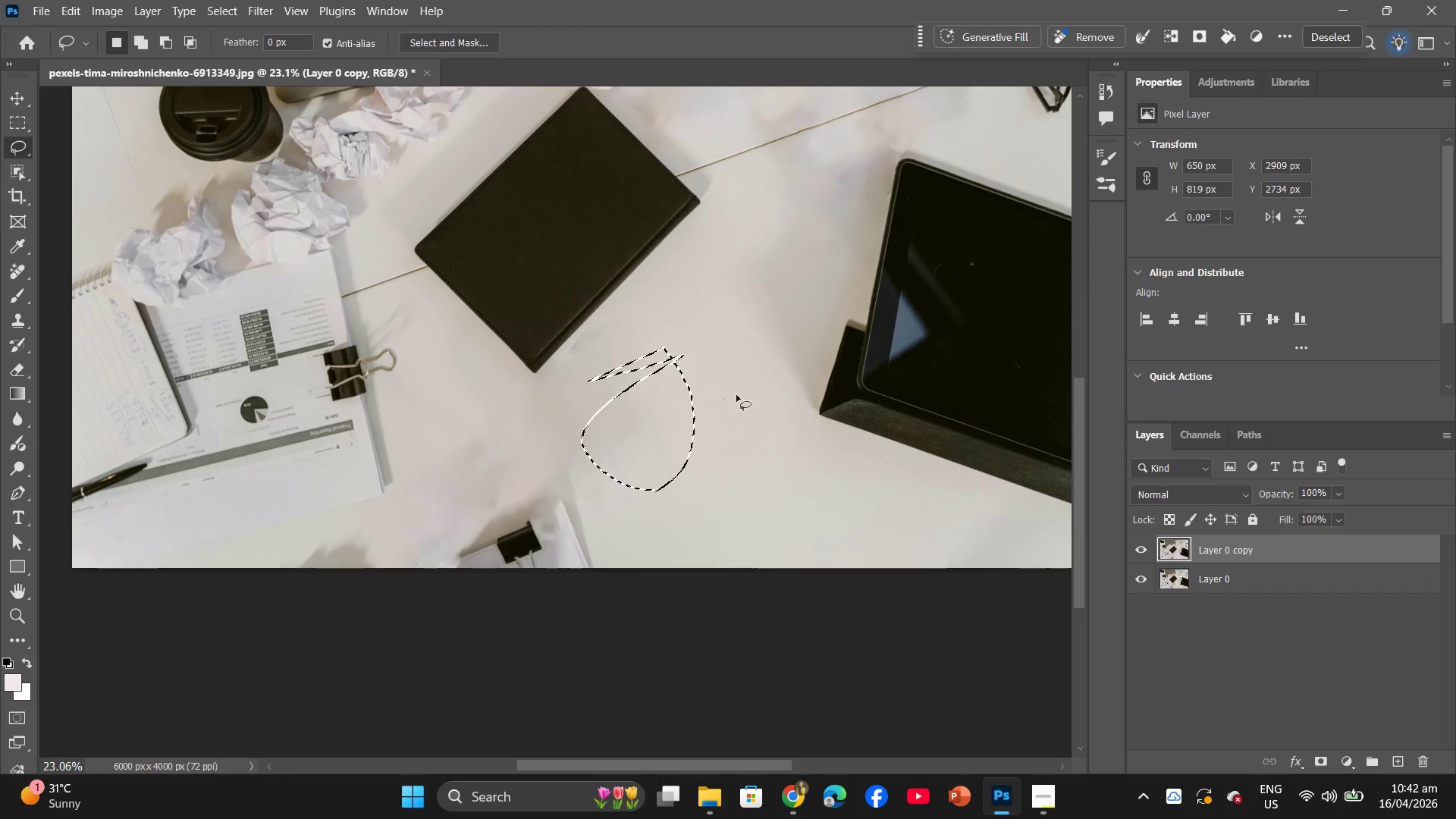 
hold_key(key=AltLeft, duration=0.5)
scroll: coordinate [740, 399], scroll_direction: down, amount: 2.0
 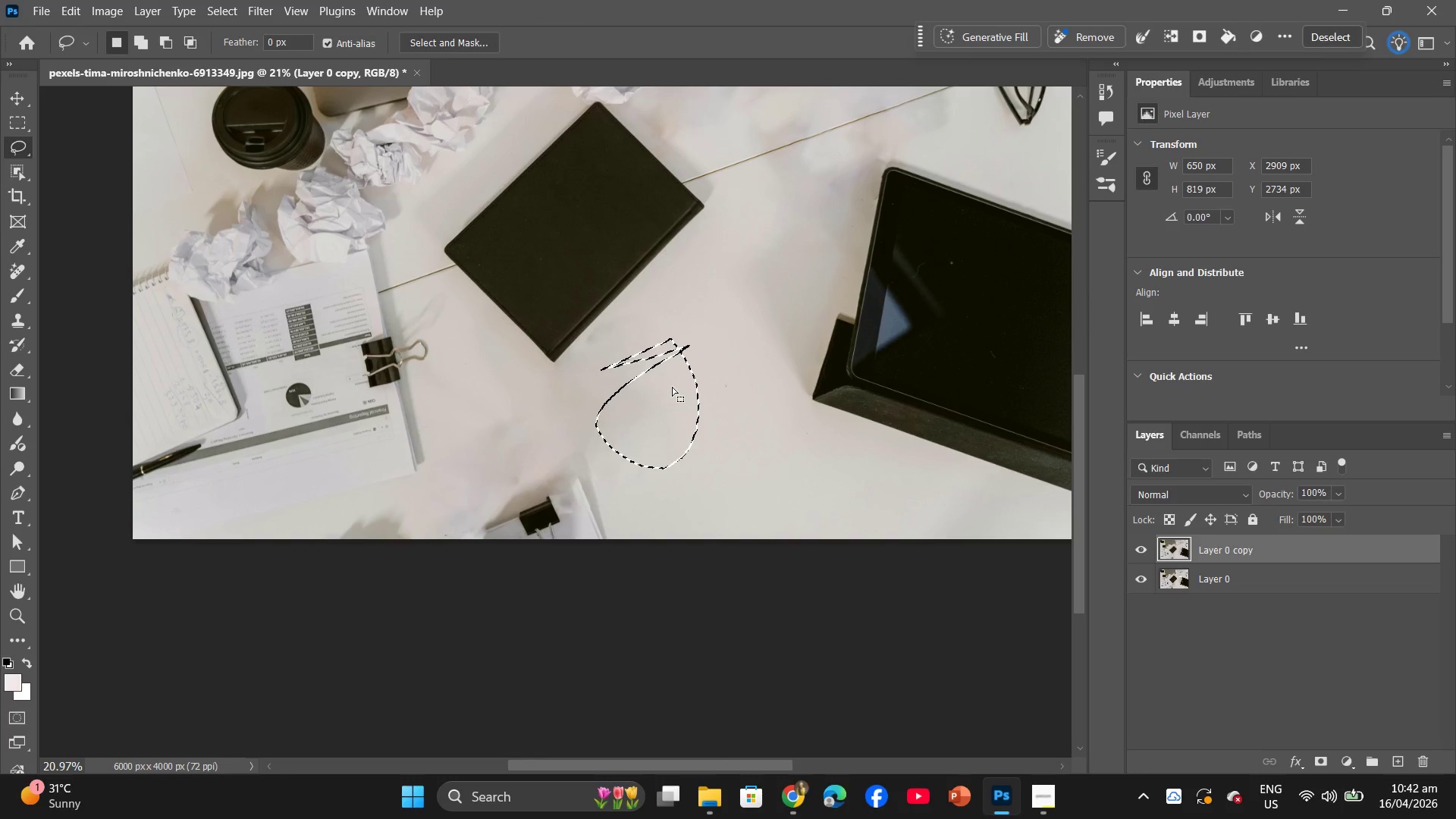 
left_click([654, 391])
 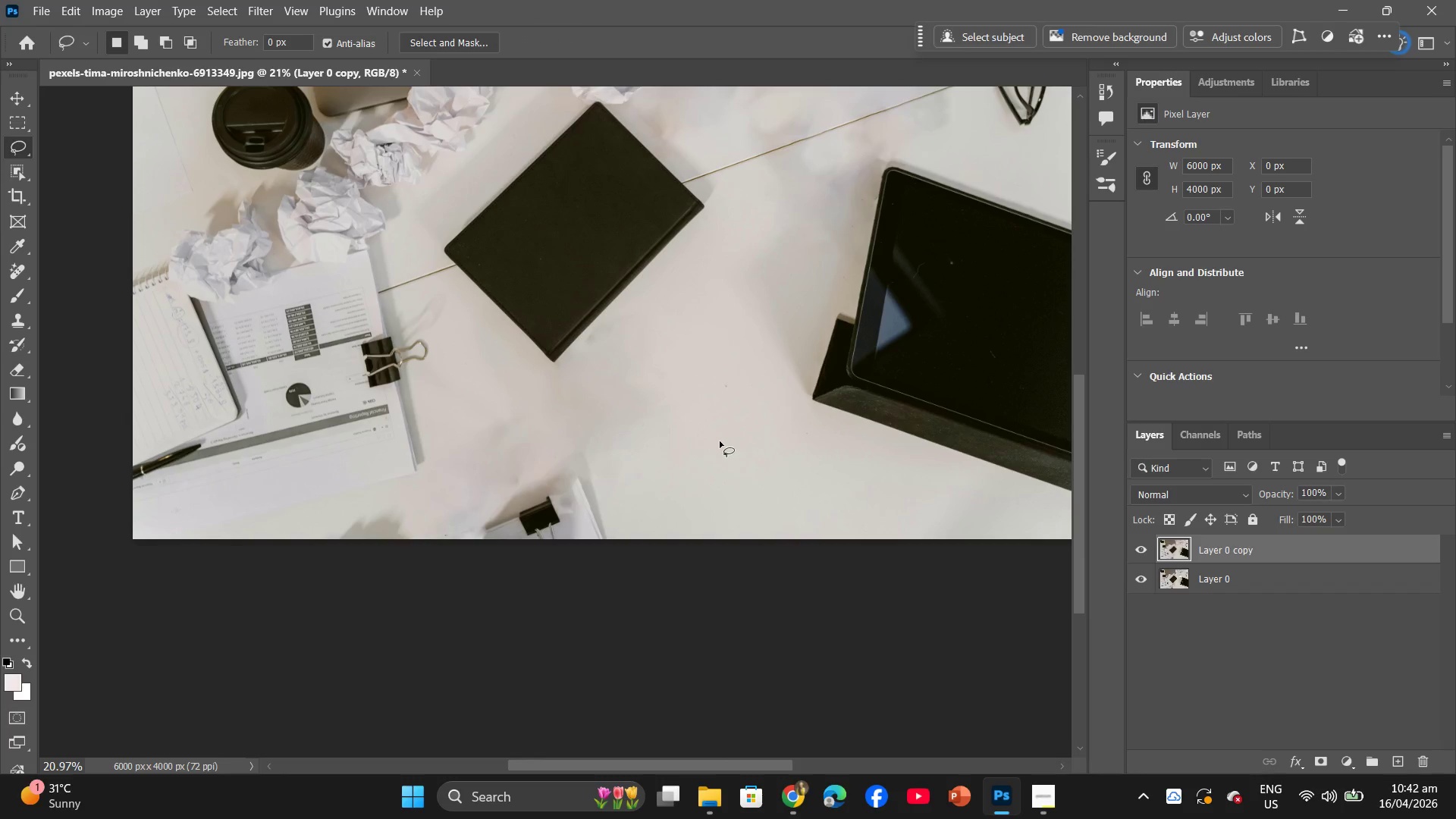 
scroll: coordinate [457, 424], scroll_direction: down, amount: 2.0
 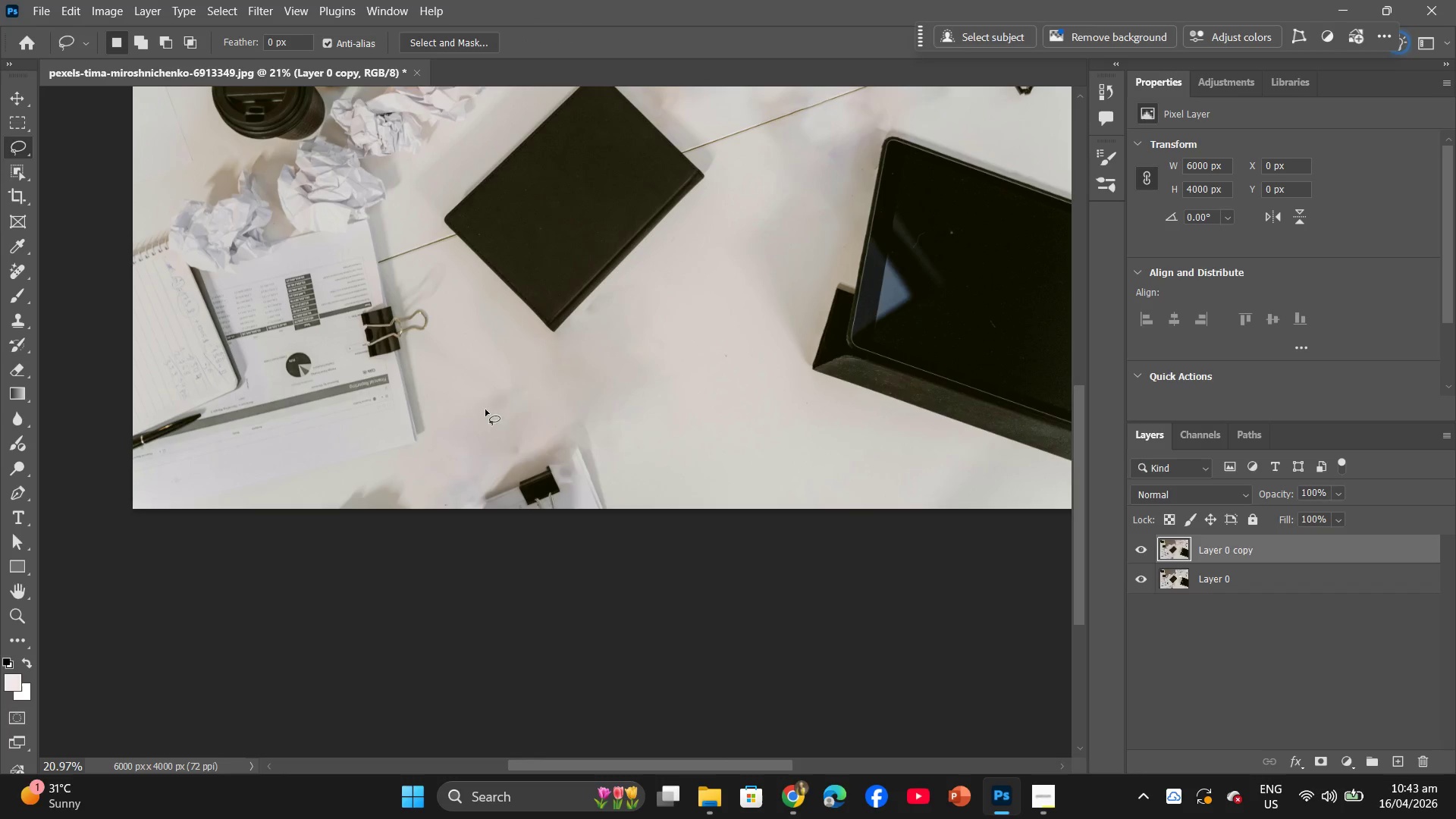 
hold_key(key=AltLeft, duration=1.61)
scroll: coordinate [742, 372], scroll_direction: up, amount: 10.0
 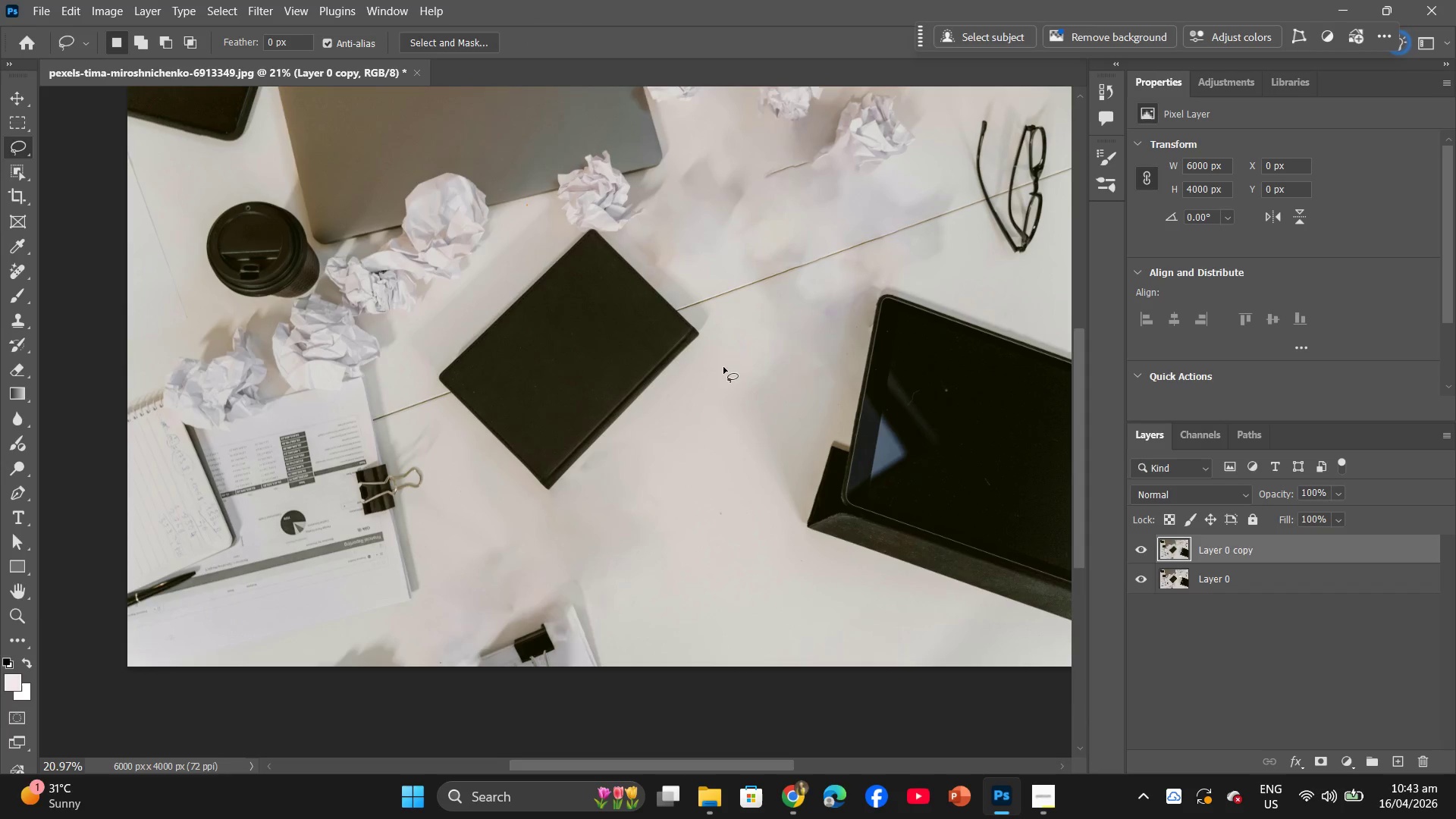 
hold_key(key=AltLeft, duration=0.88)
hold_key(key=AltLeft, duration=1.48)
scroll: coordinate [662, 322], scroll_direction: up, amount: 21.0
 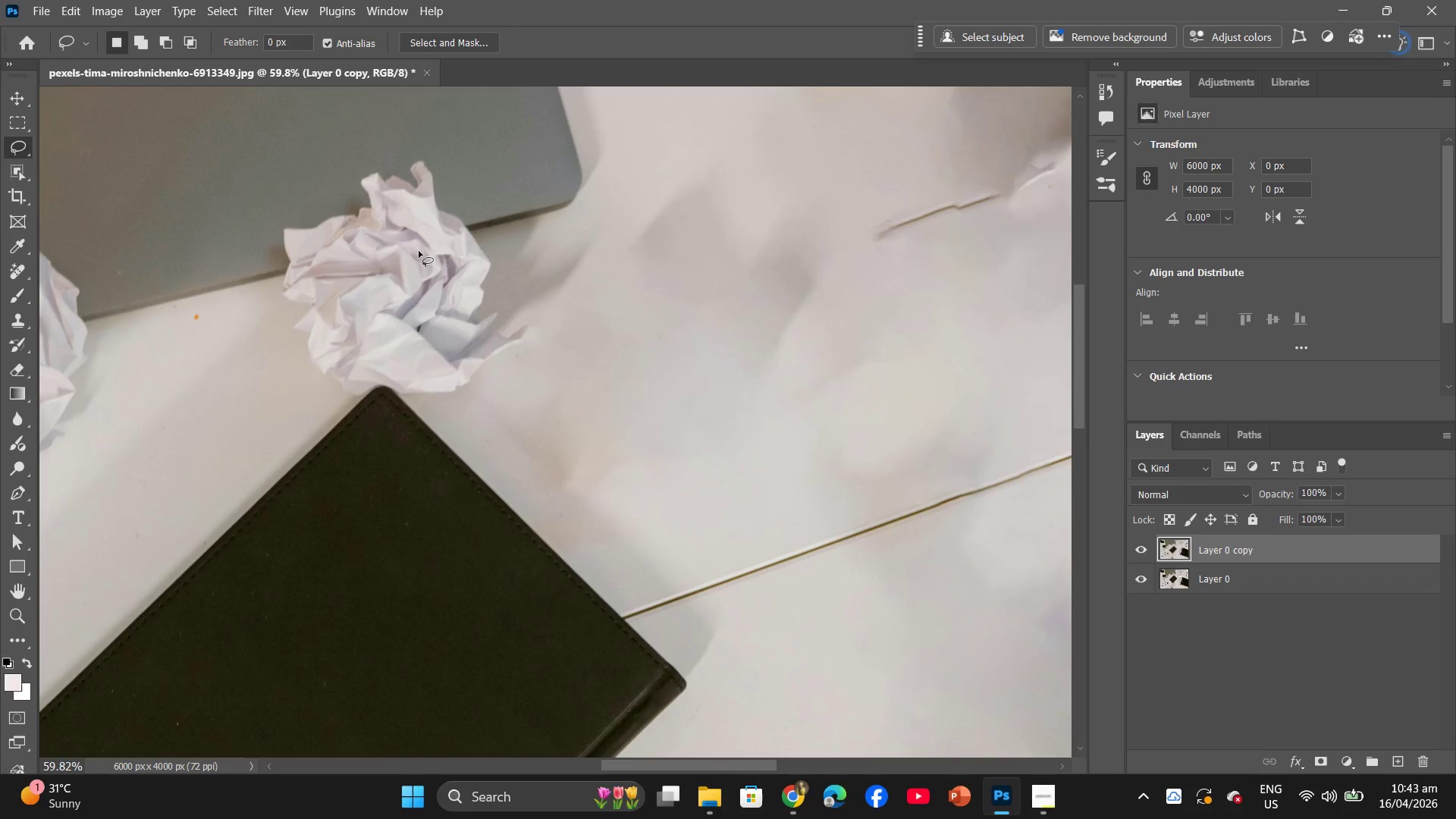 
left_click([17, 143])
 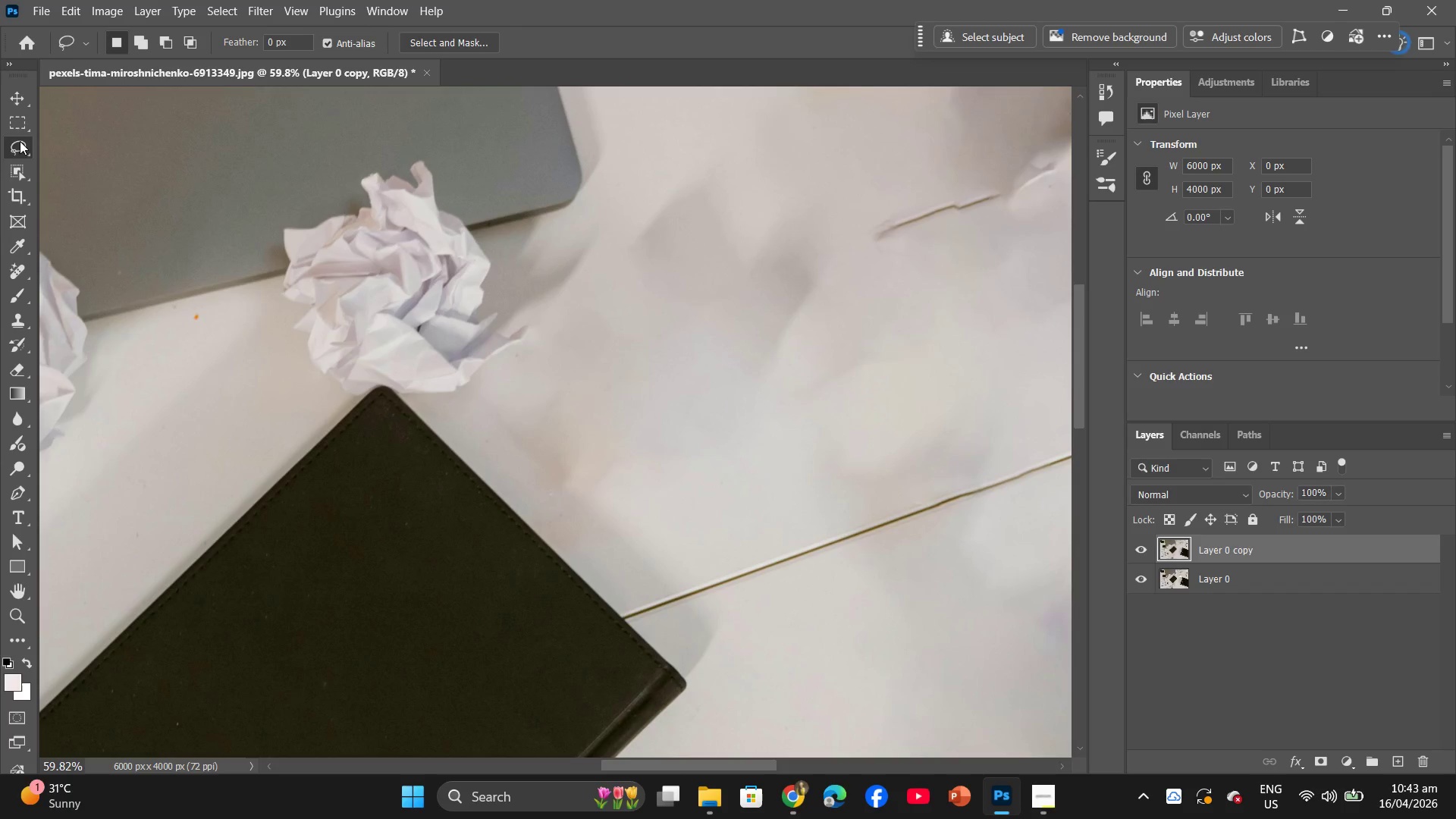 
left_click([25, 123])
 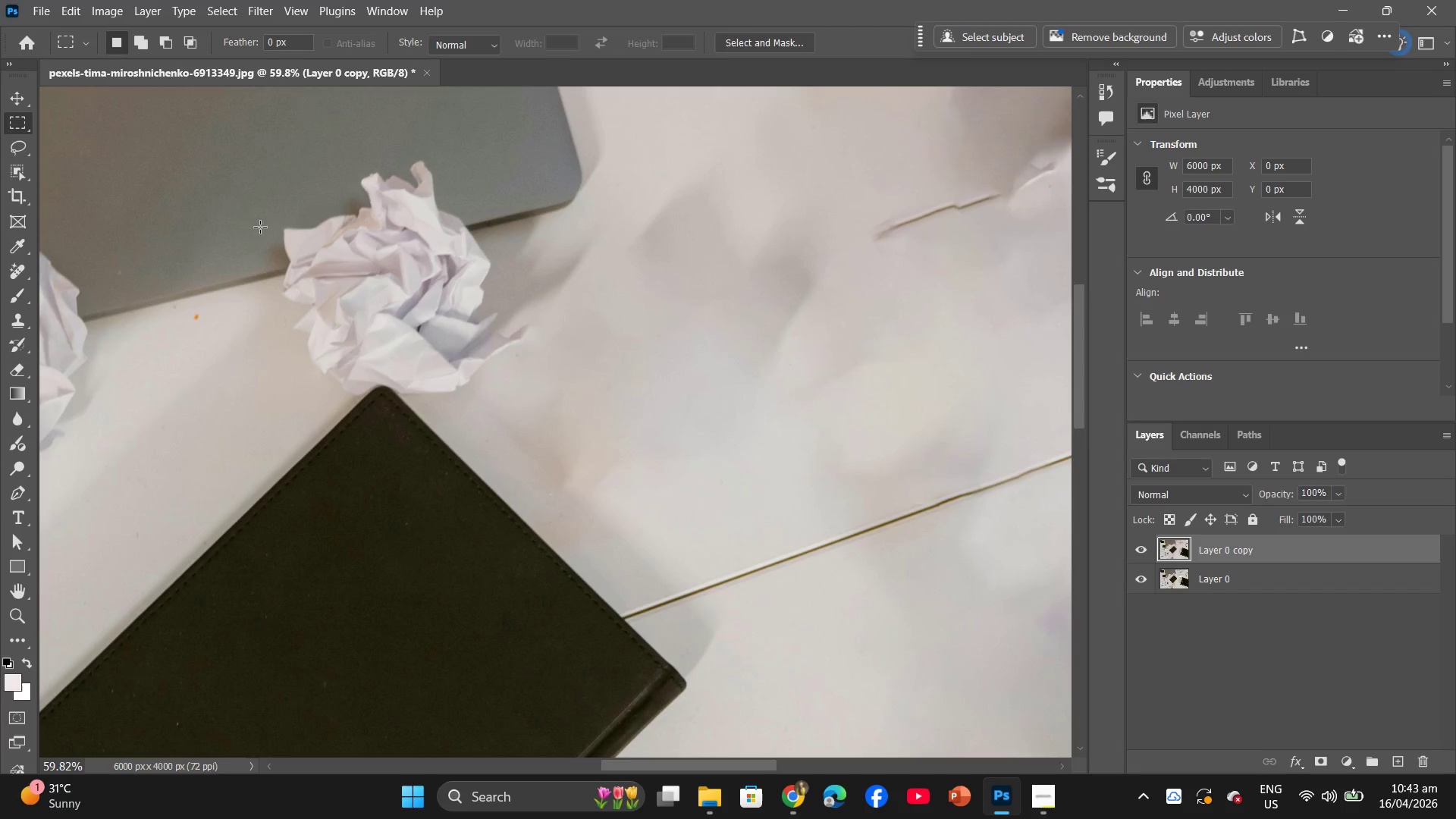 
left_click([491, 273])
 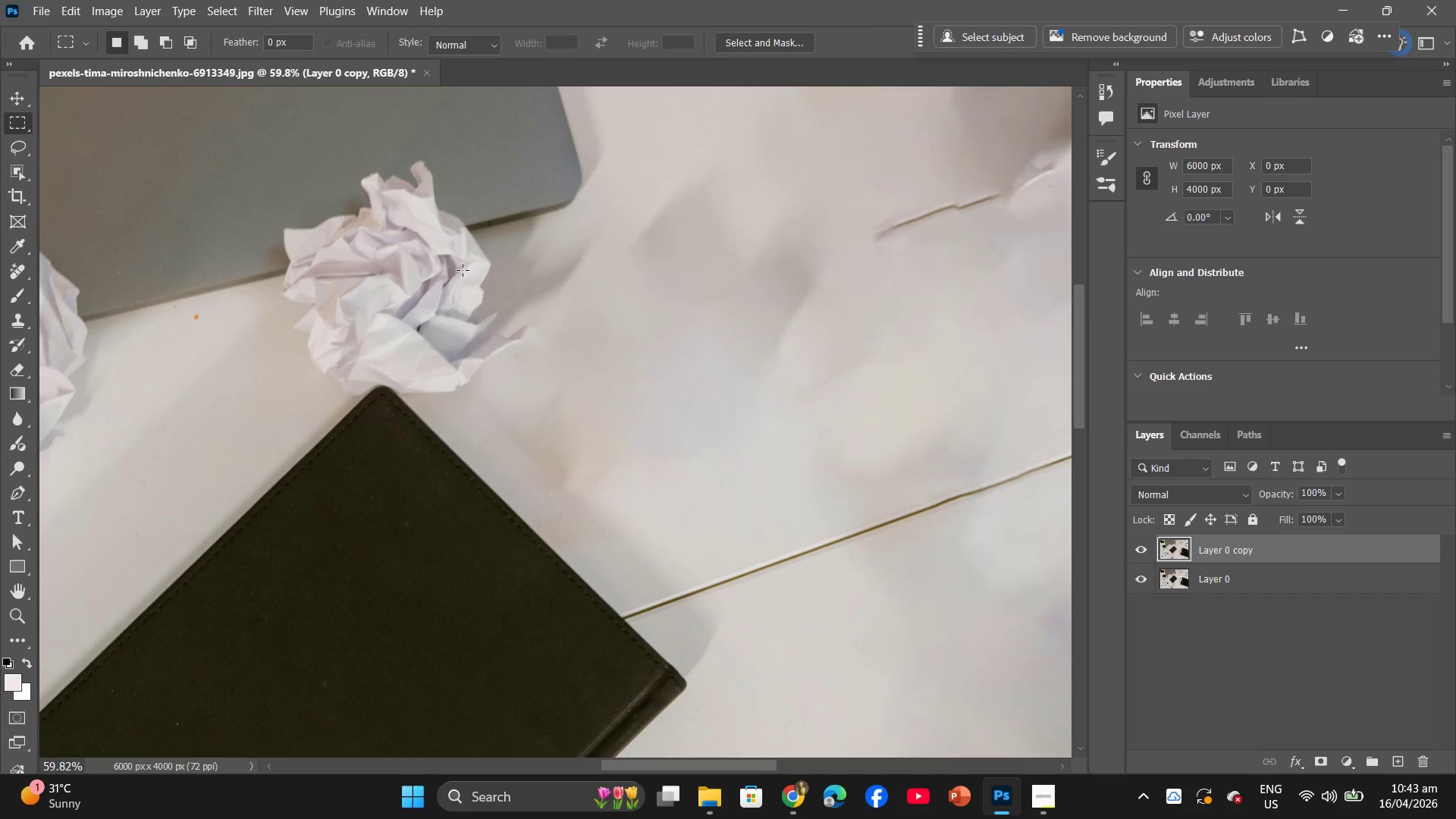 
left_click_drag(start_coordinate=[462, 266], to_coordinate=[399, 328])
 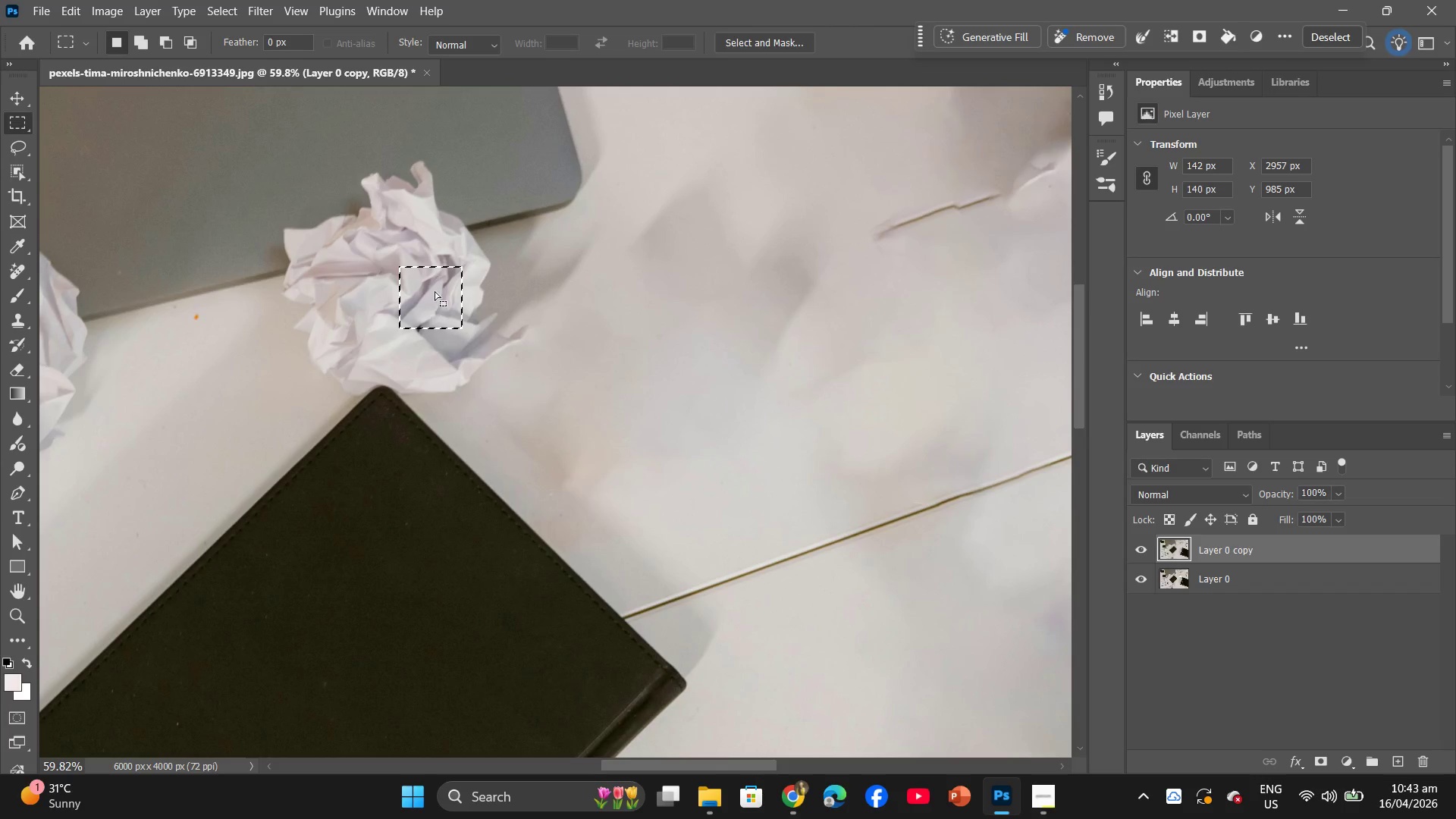 
right_click([435, 291])
 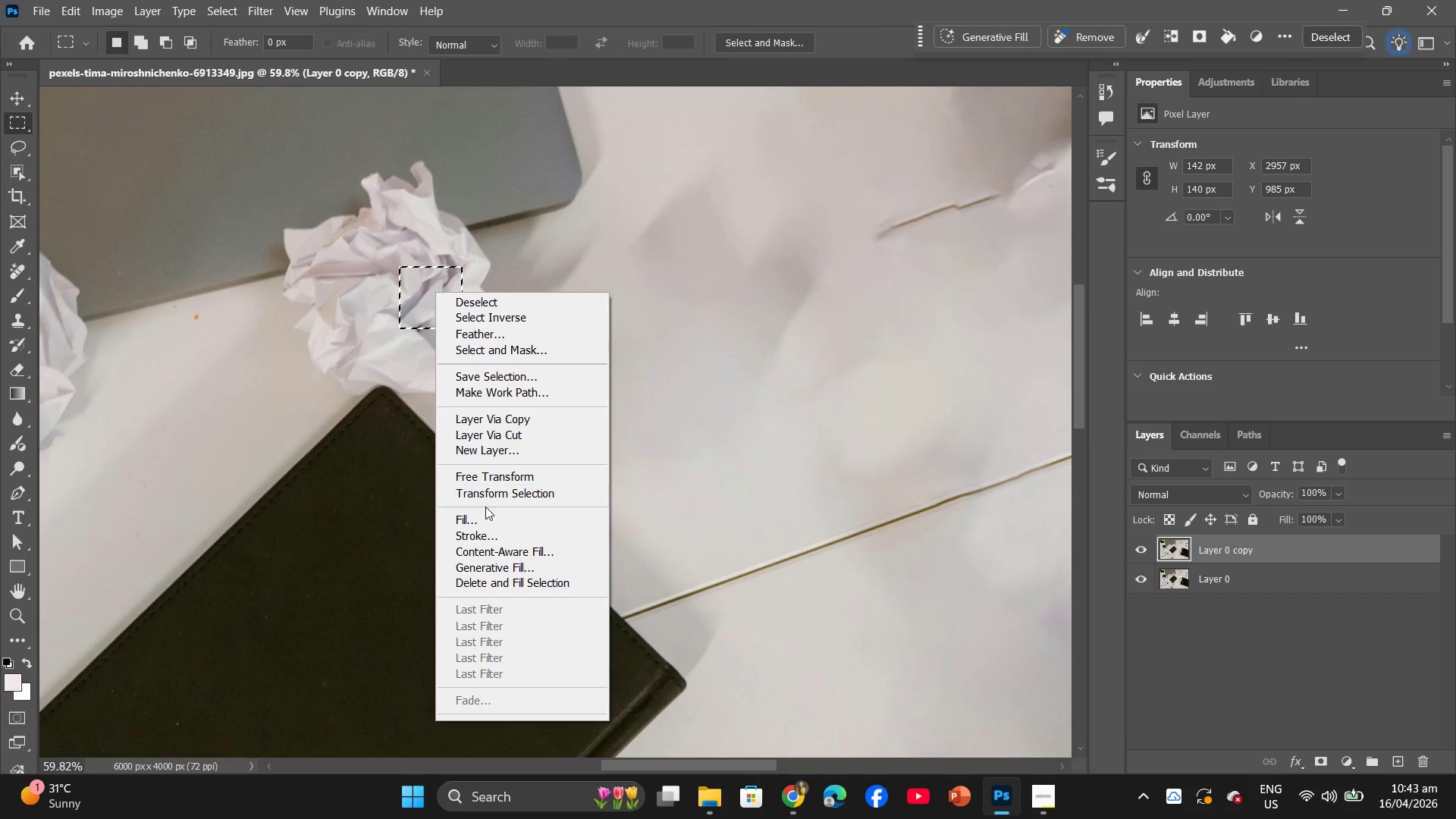 
left_click_drag(start_coordinate=[485, 510], to_coordinate=[486, 513])
 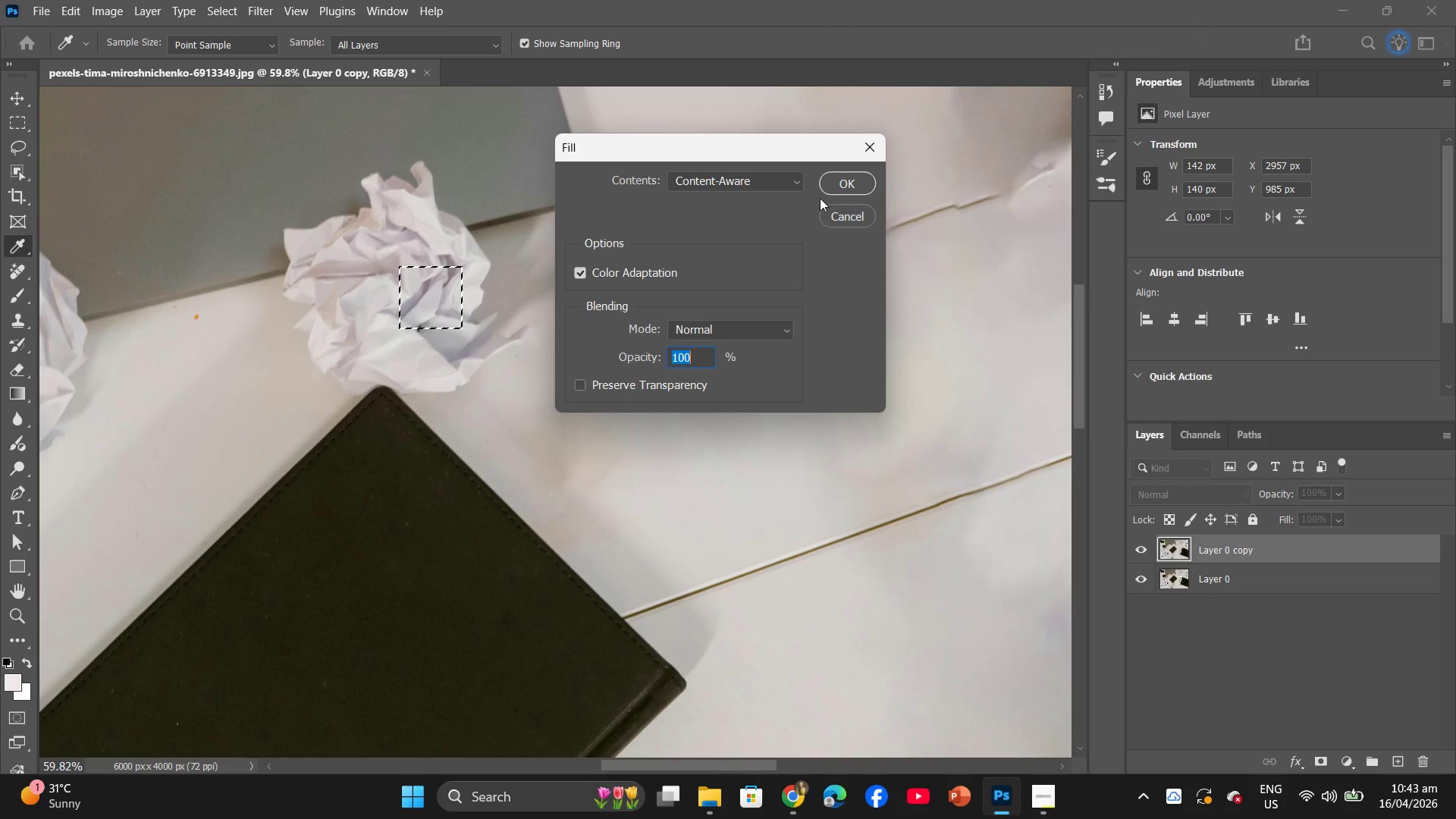 
left_click([839, 185])
 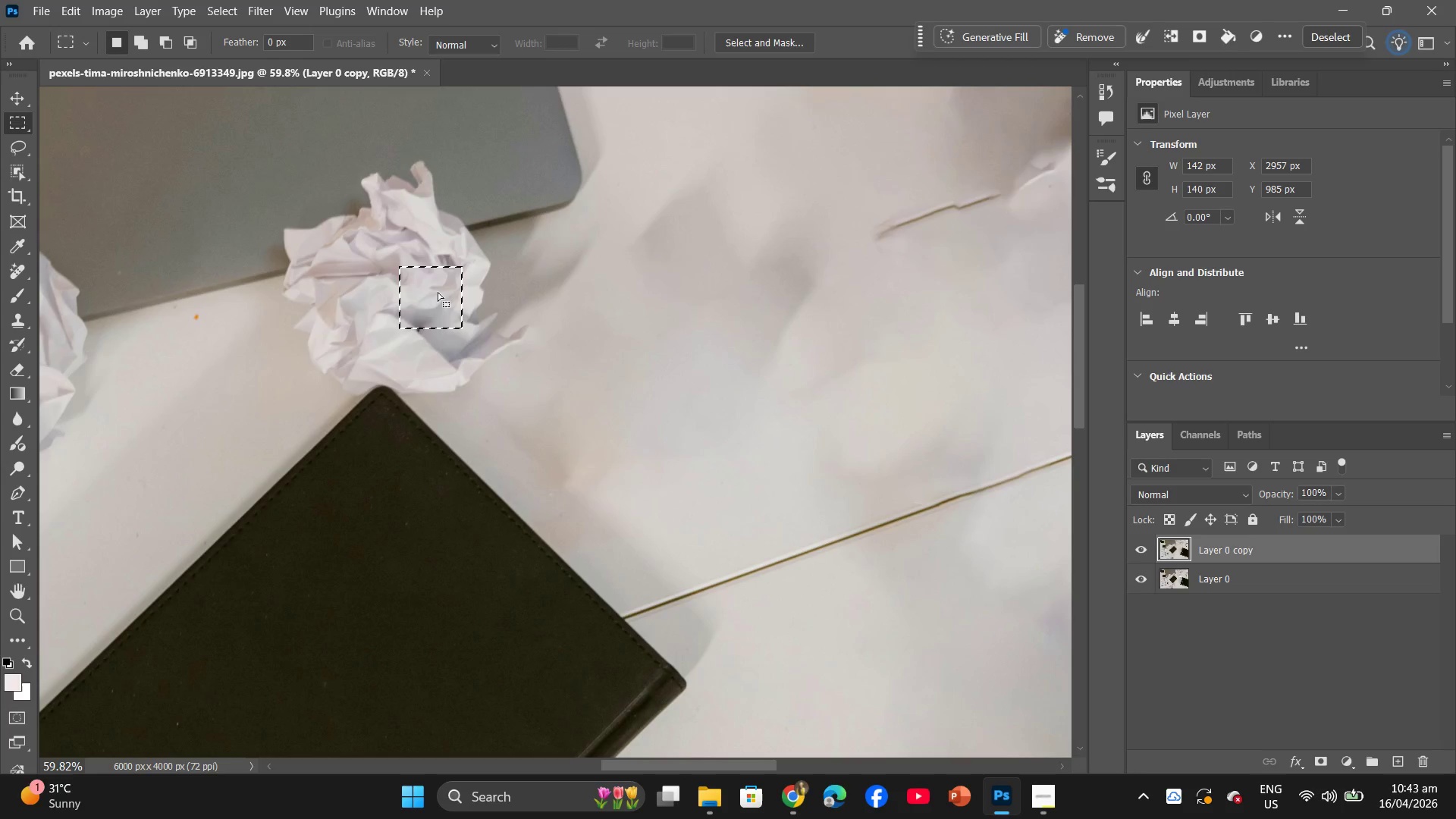 
hold_key(key=AltLeft, duration=0.81)
 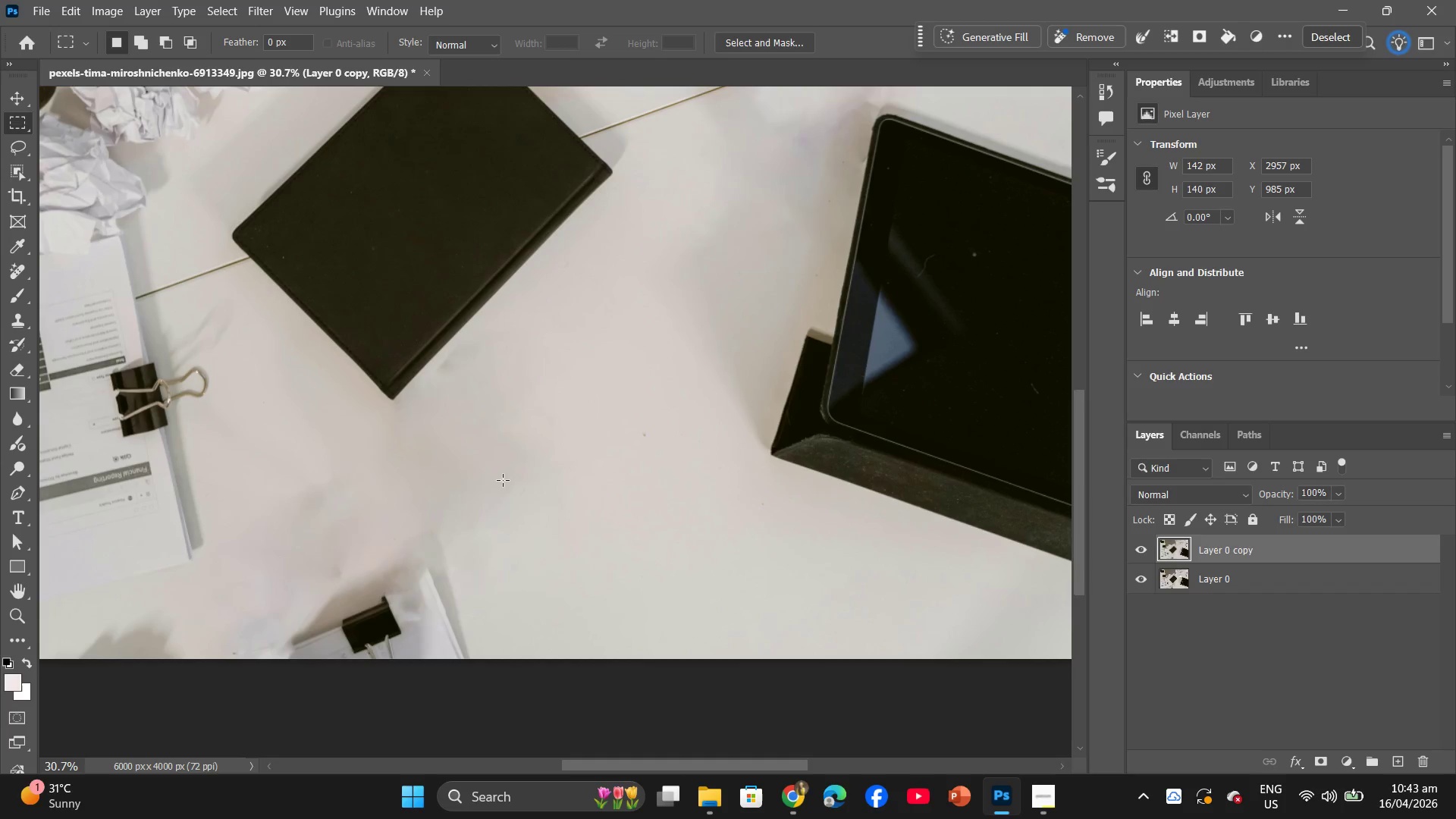 
hold_key(key=AltLeft, duration=0.91)
 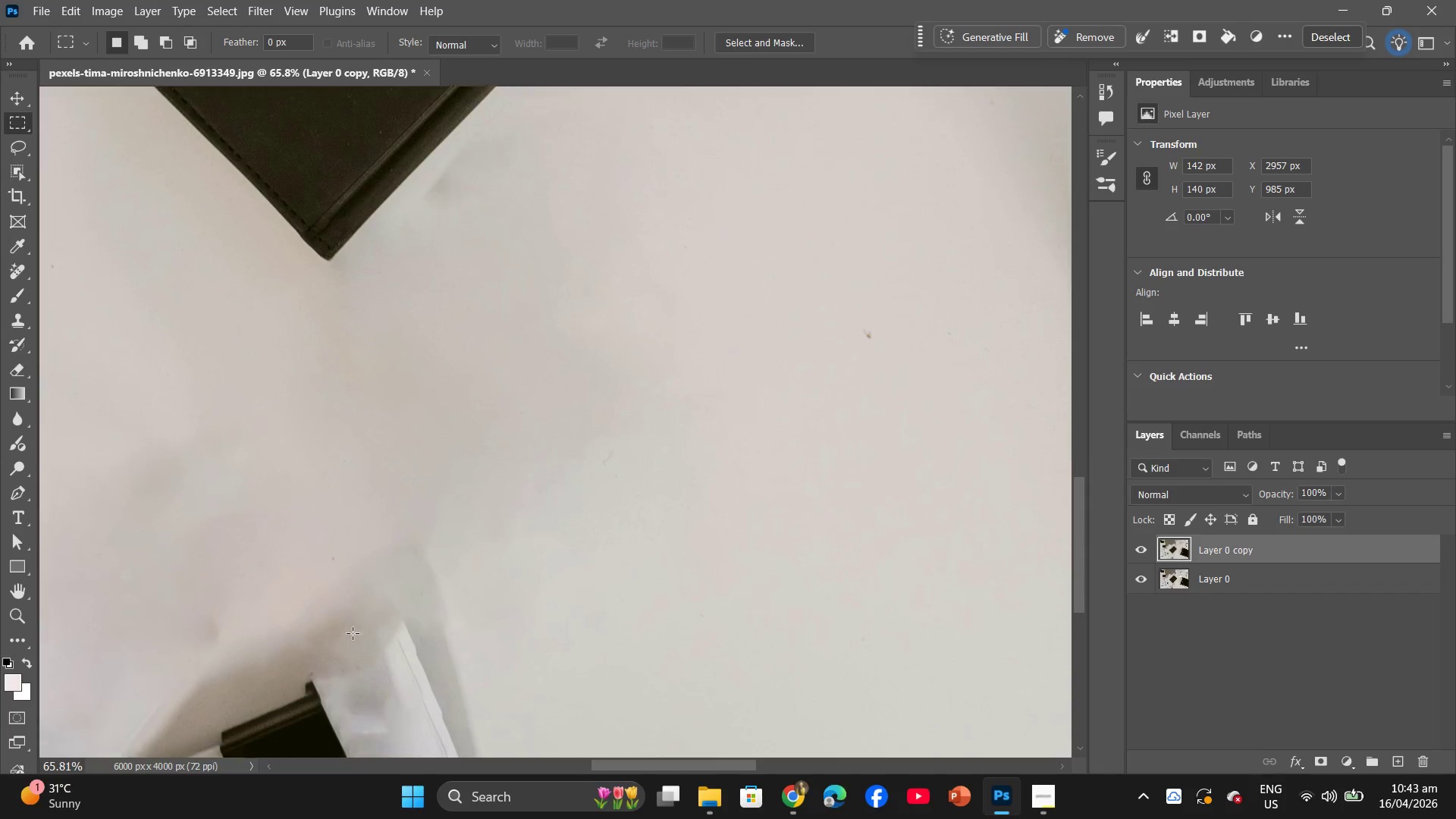 
scroll: coordinate [527, 482], scroll_direction: down, amount: 30.0
 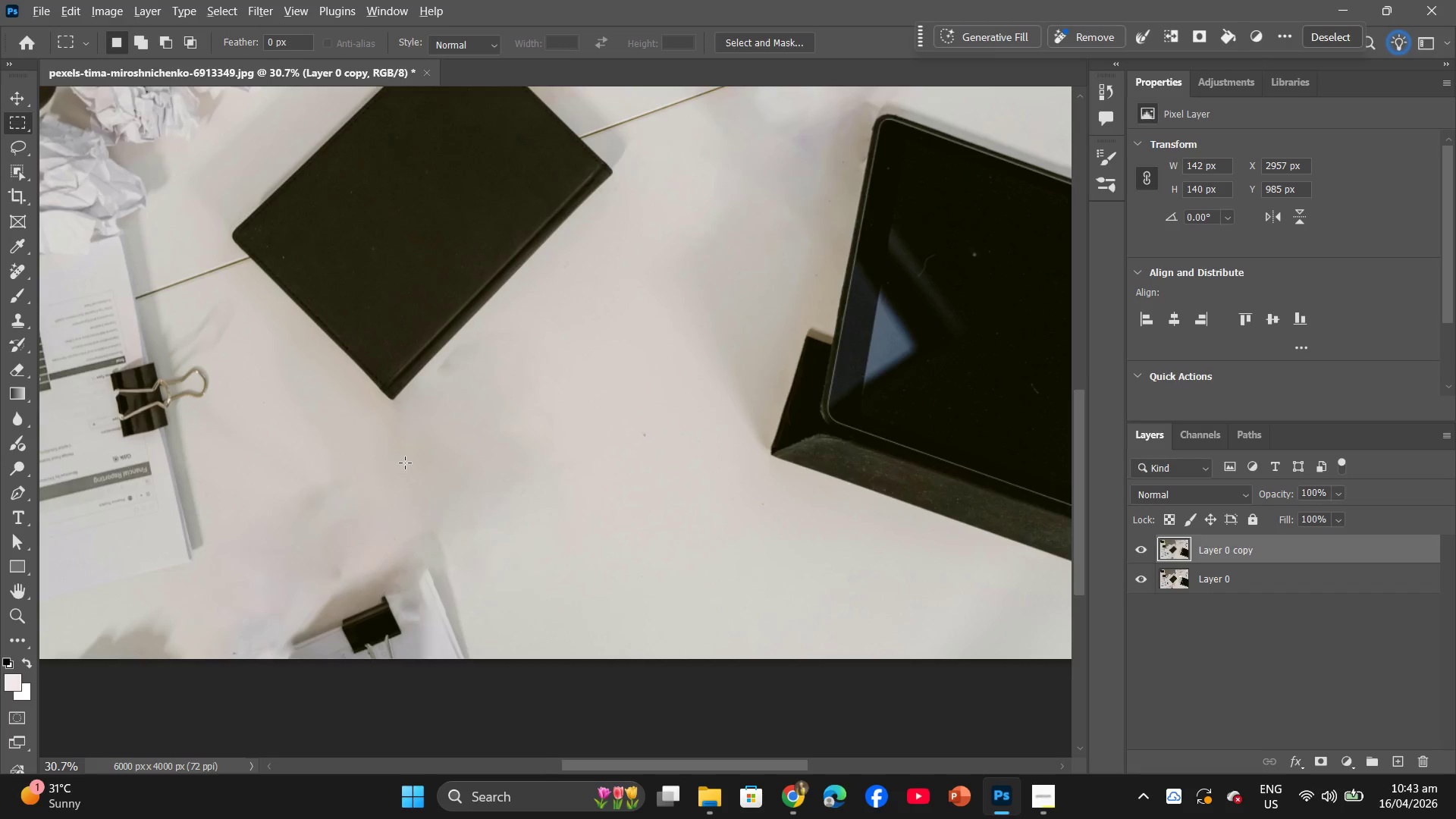 
scroll: coordinate [366, 626], scroll_direction: none, amount: 0.0
 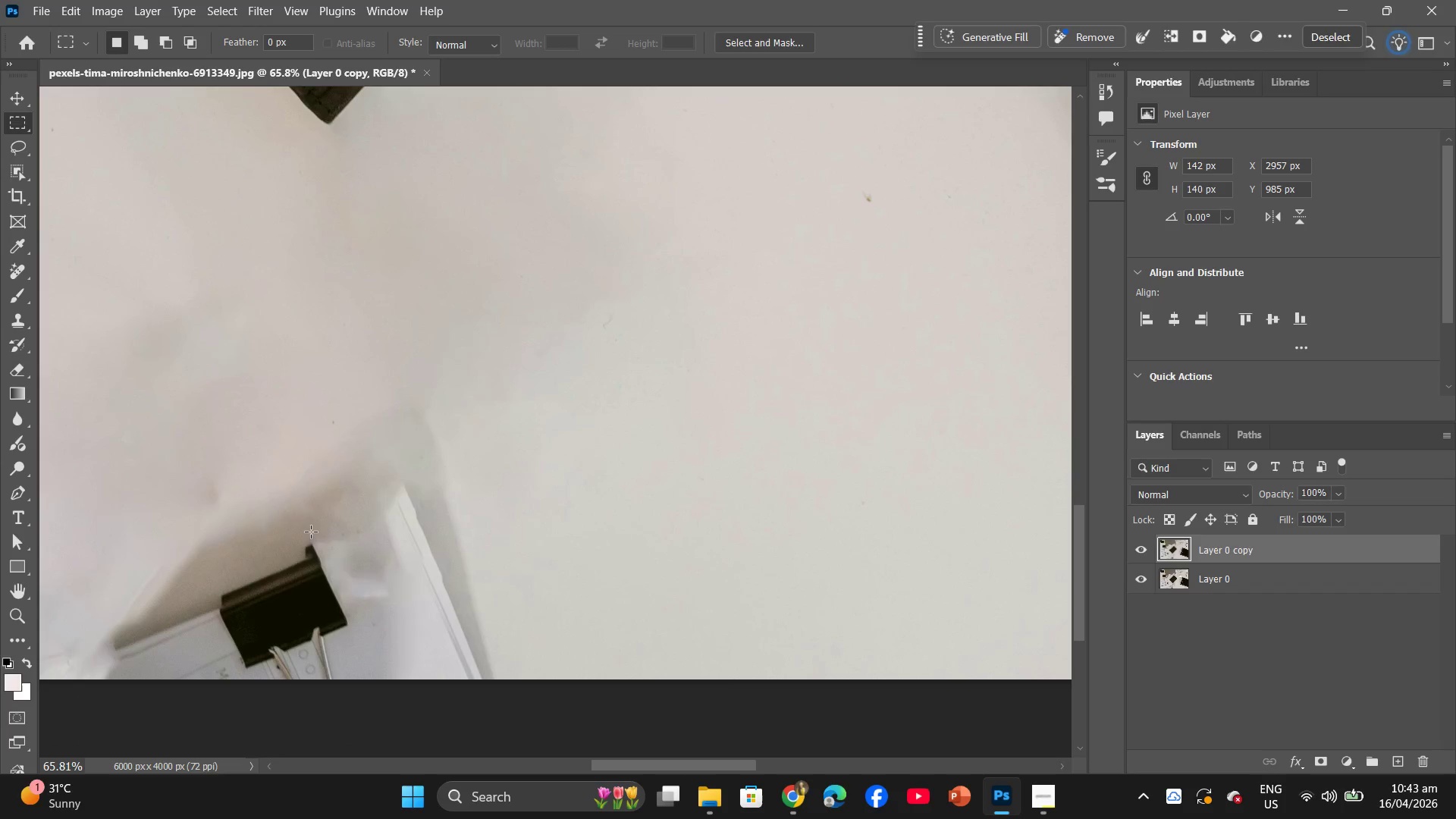 
left_click_drag(start_coordinate=[310, 532], to_coordinate=[434, 471])
 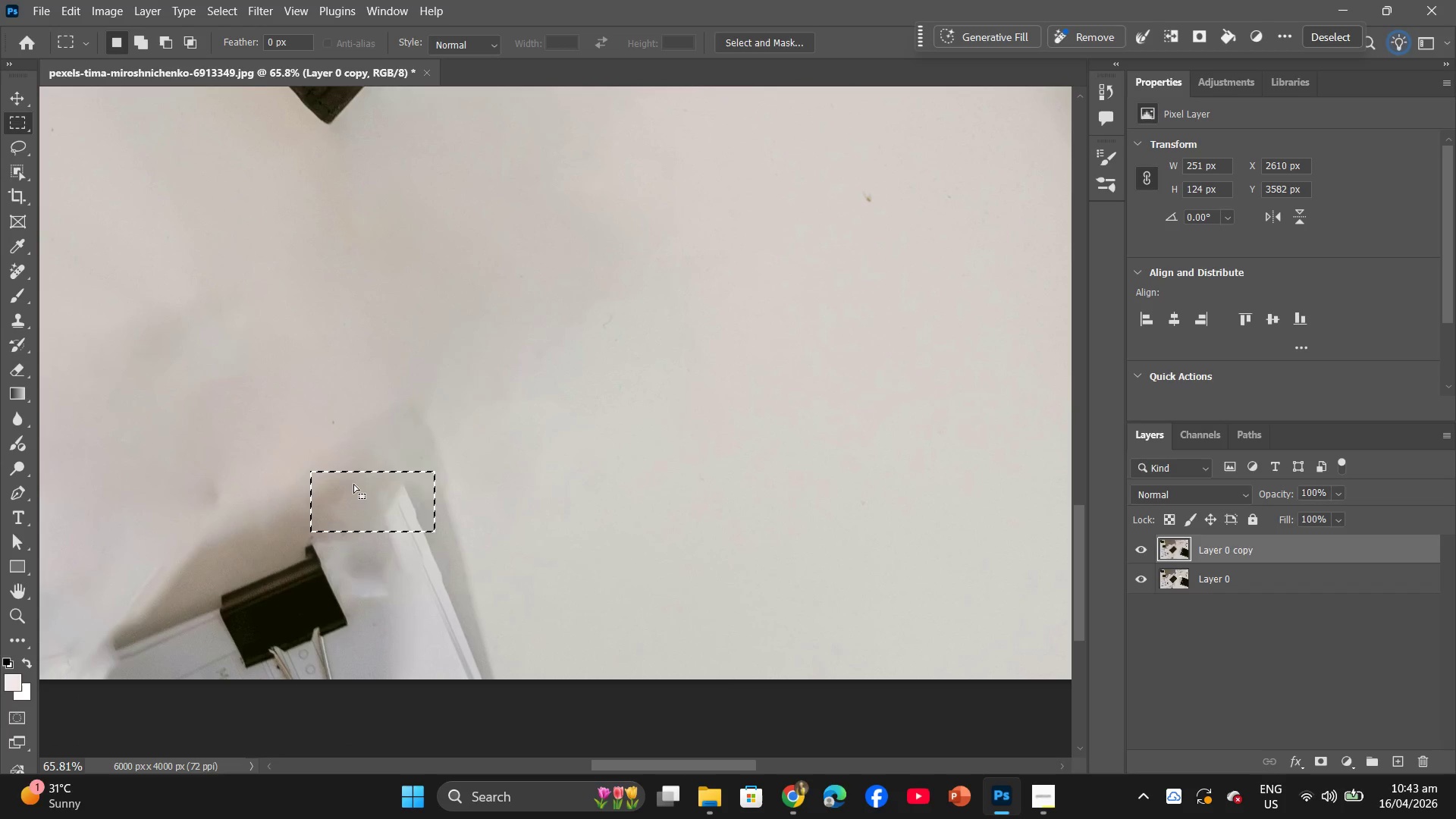 
right_click([353, 484])
 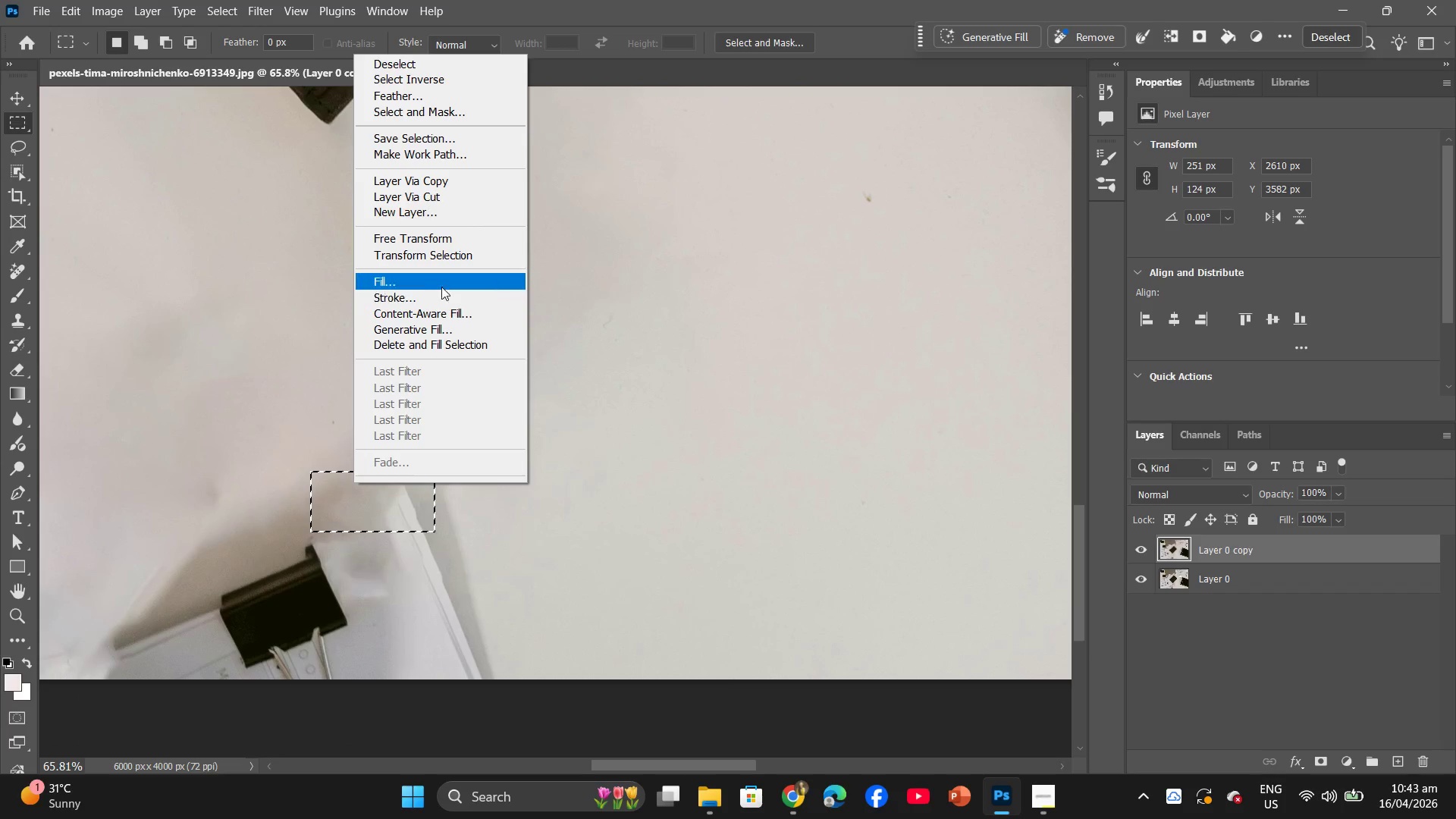 
left_click([435, 275])
 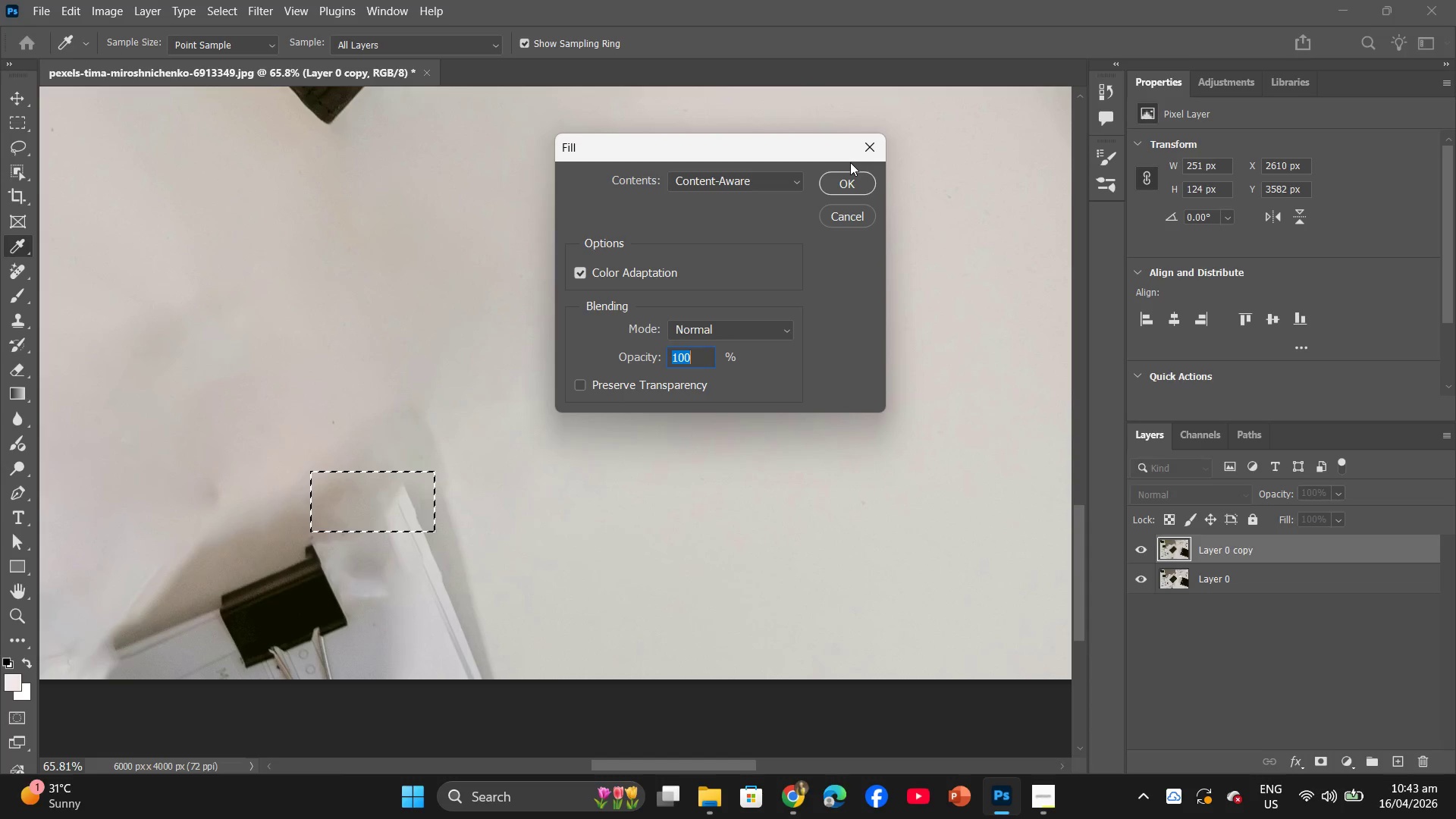 
left_click([846, 184])
 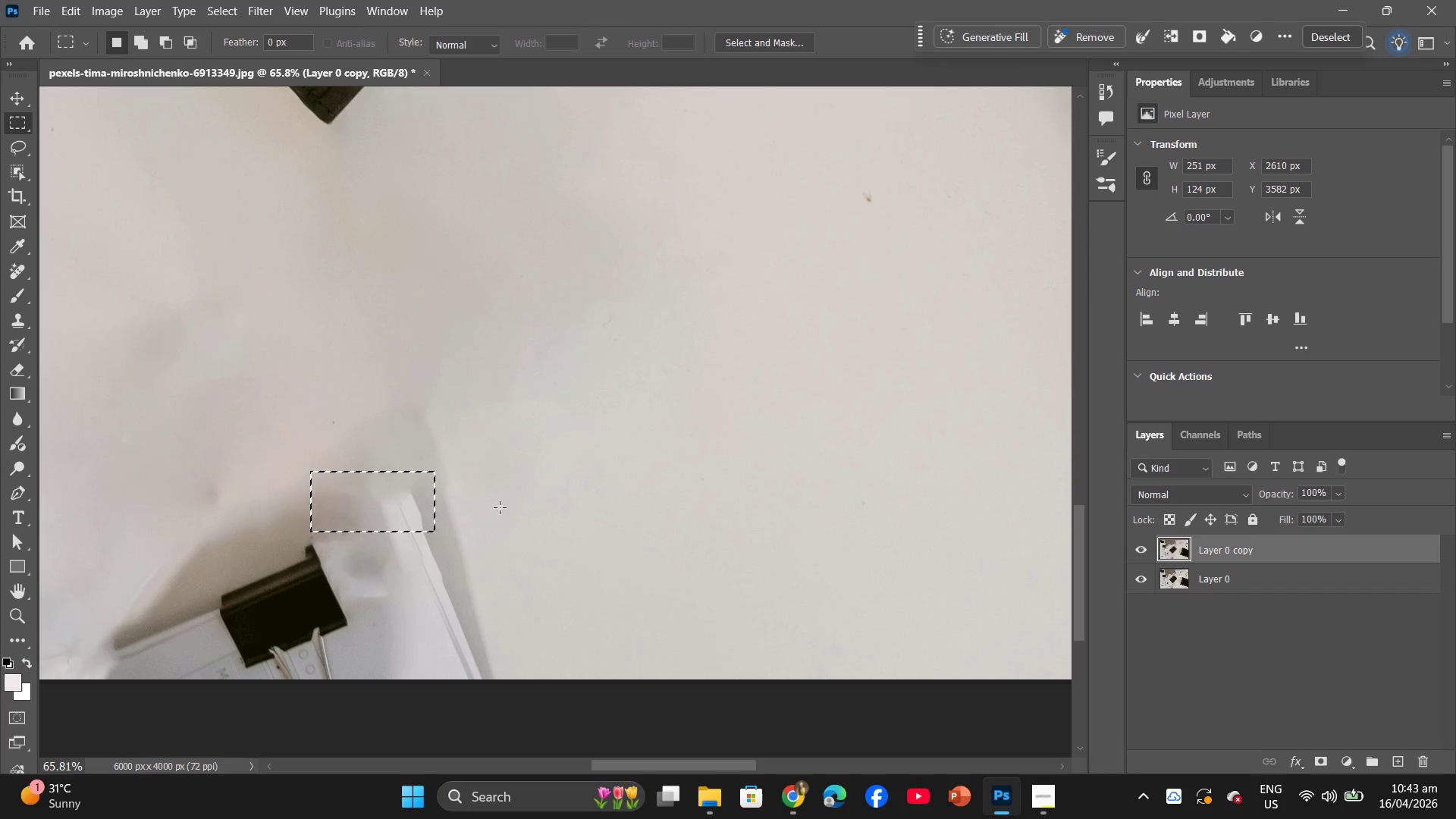 
scroll: coordinate [411, 536], scroll_direction: down, amount: 8.0
 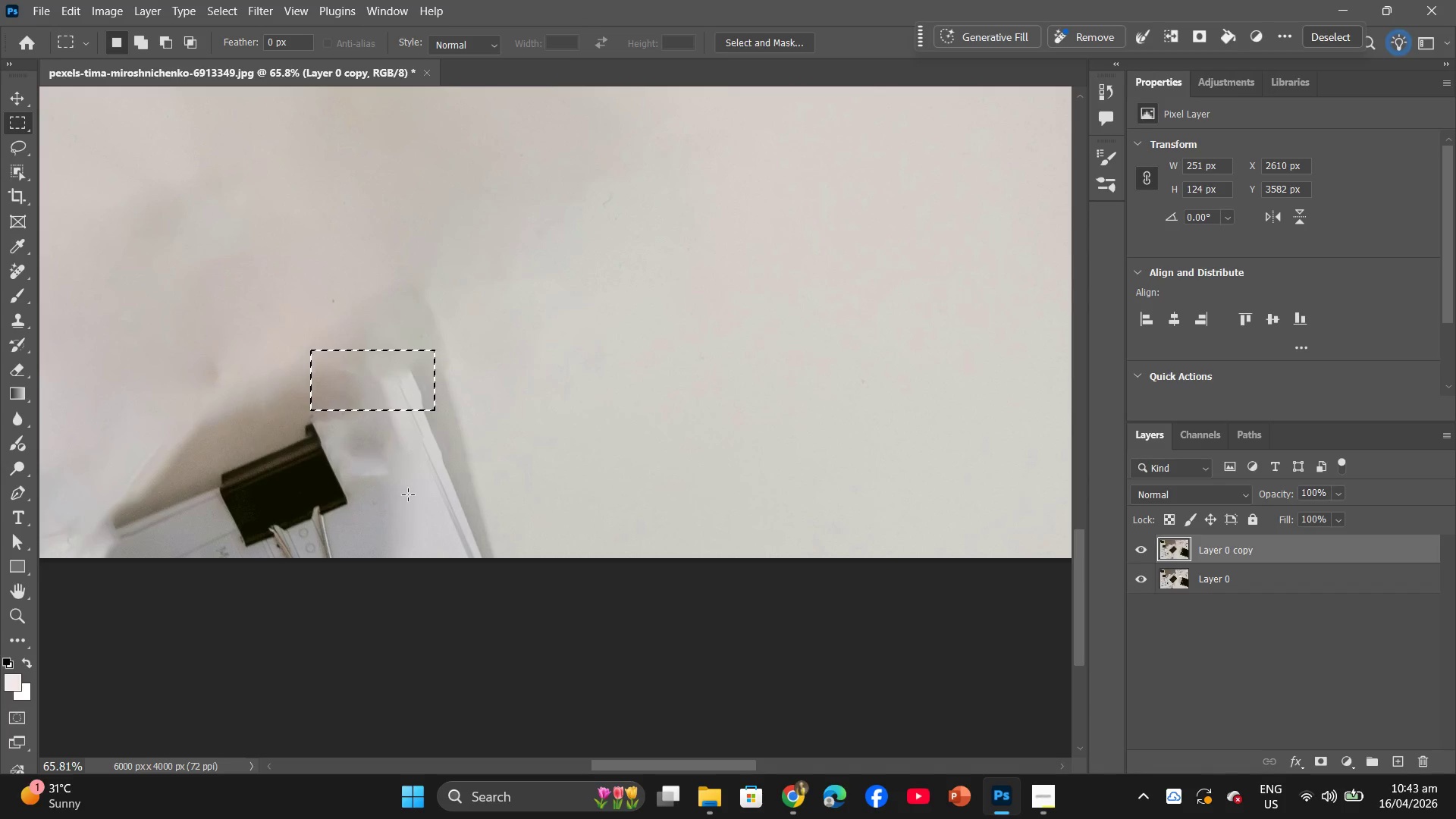 
left_click_drag(start_coordinate=[389, 483], to_coordinate=[472, 545])
 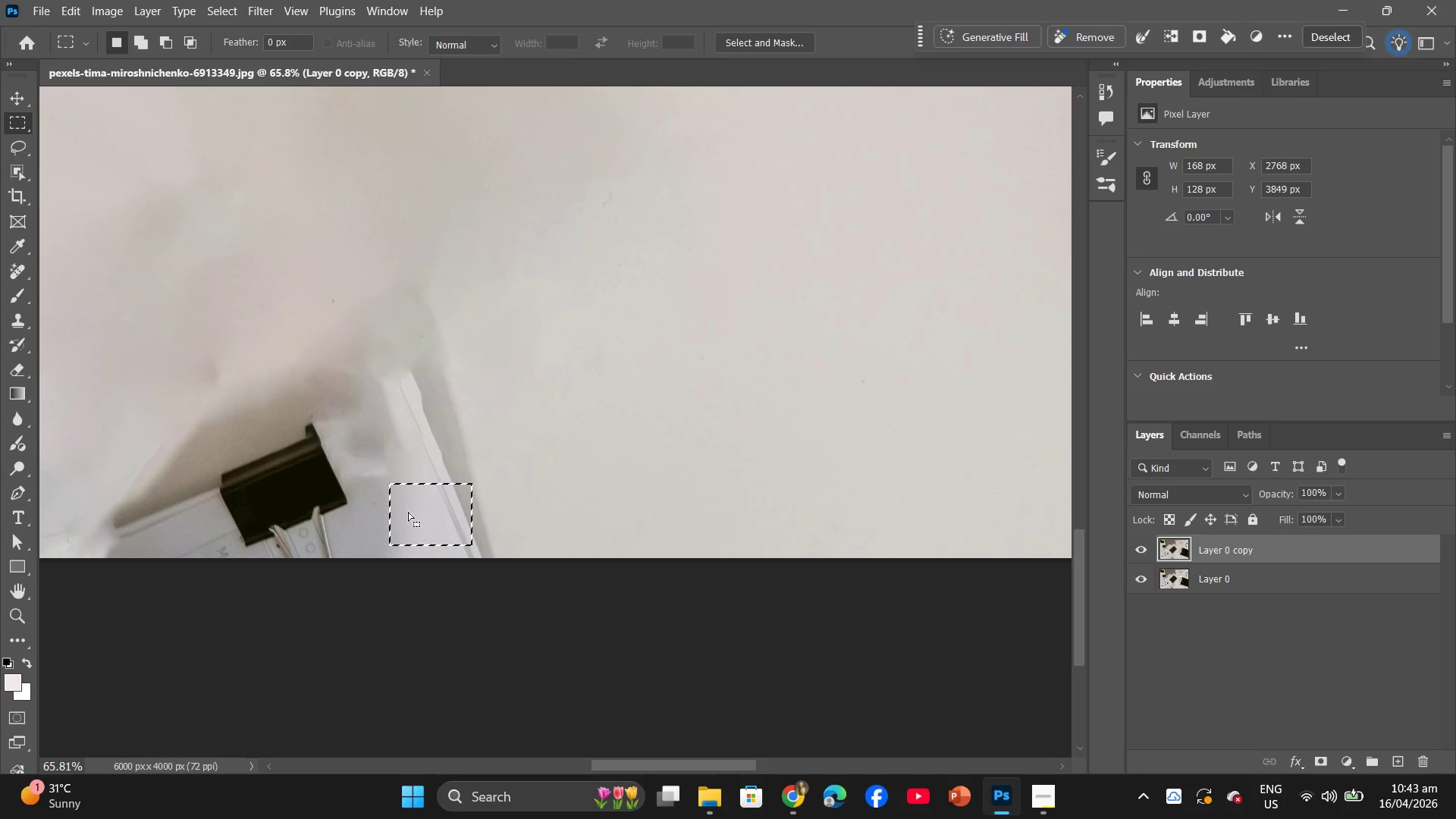 
right_click([408, 512])
 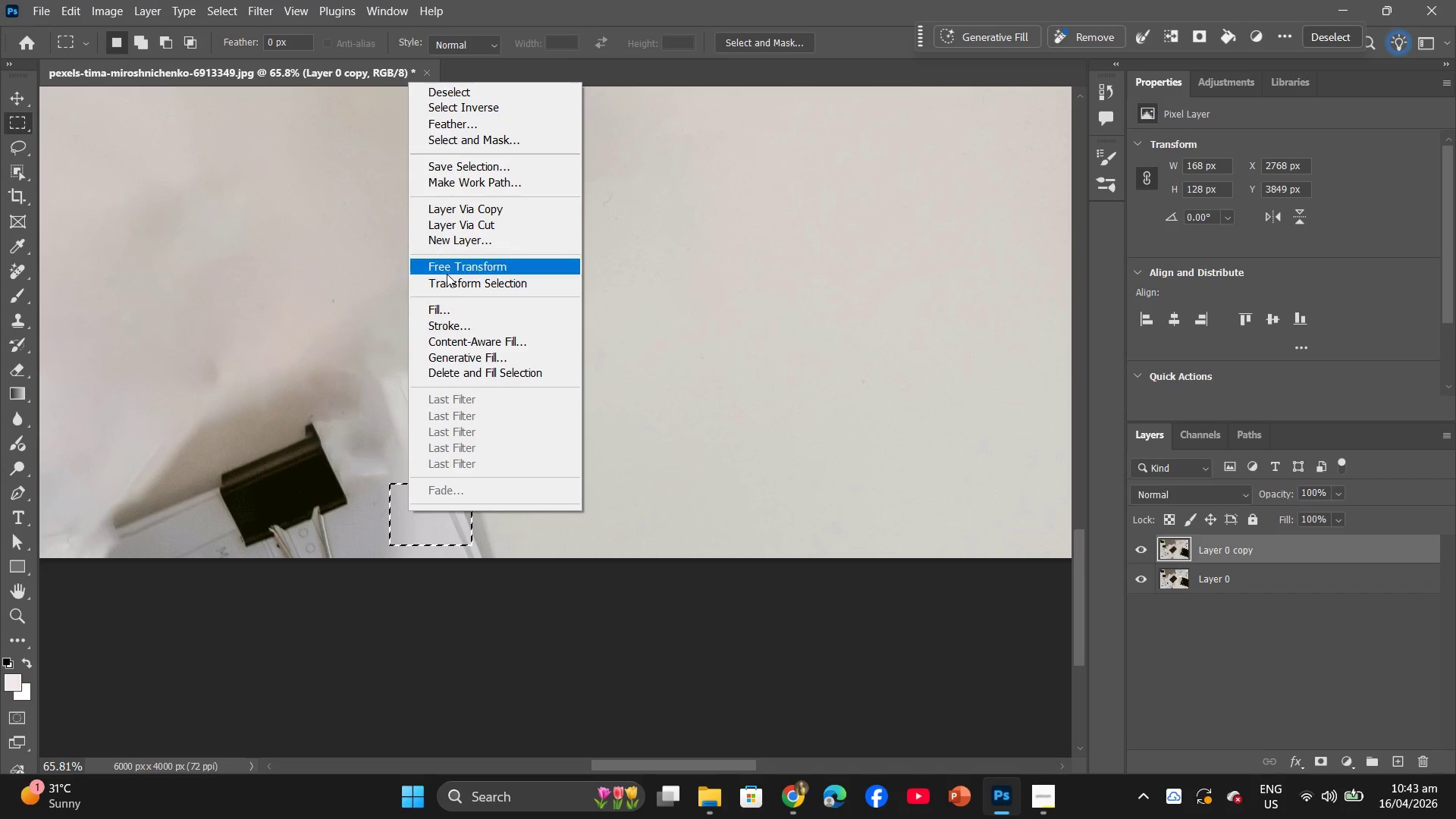 
left_click([448, 306])
 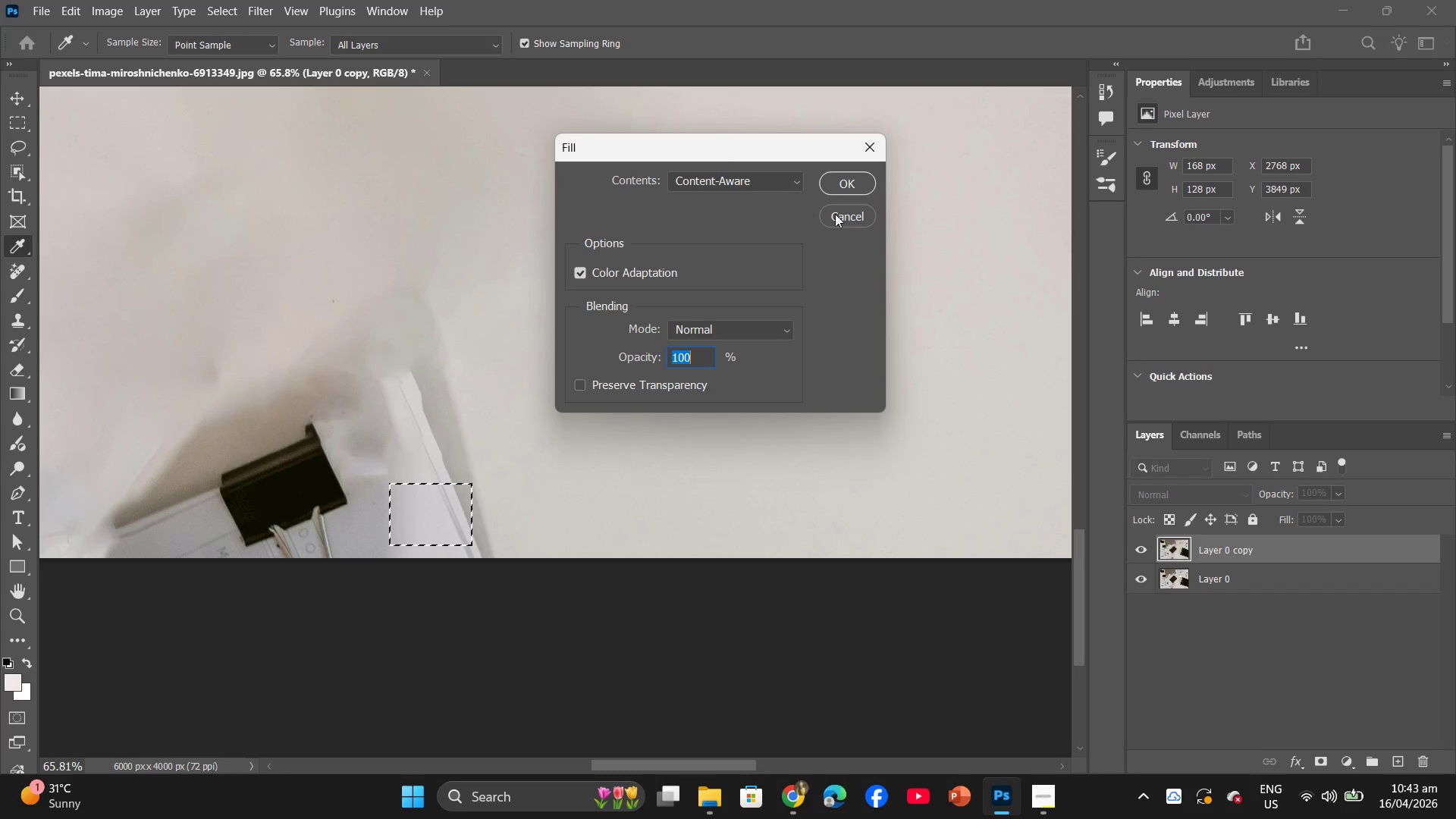 
left_click([857, 174])
 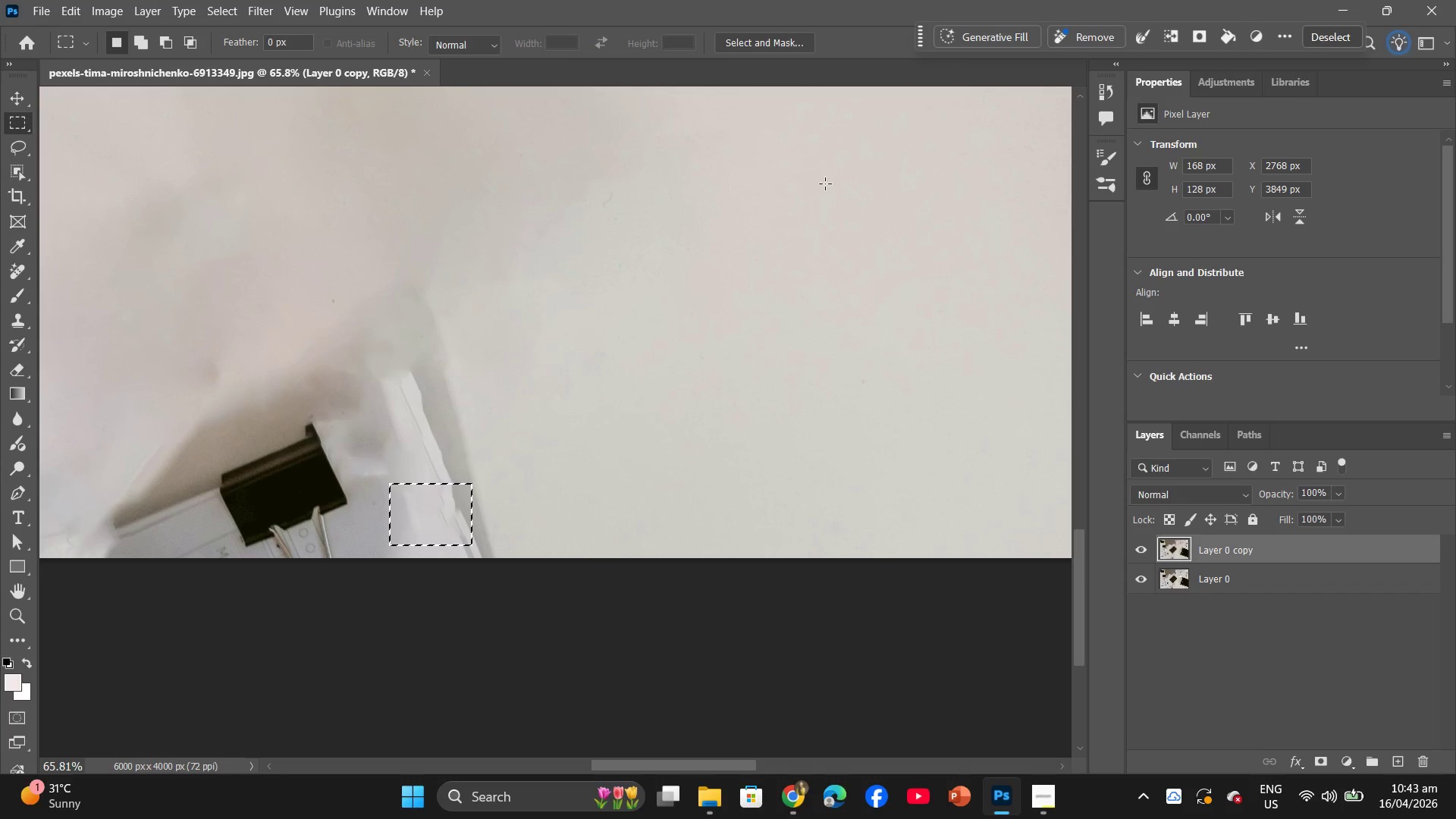 
key(Control+Z)
 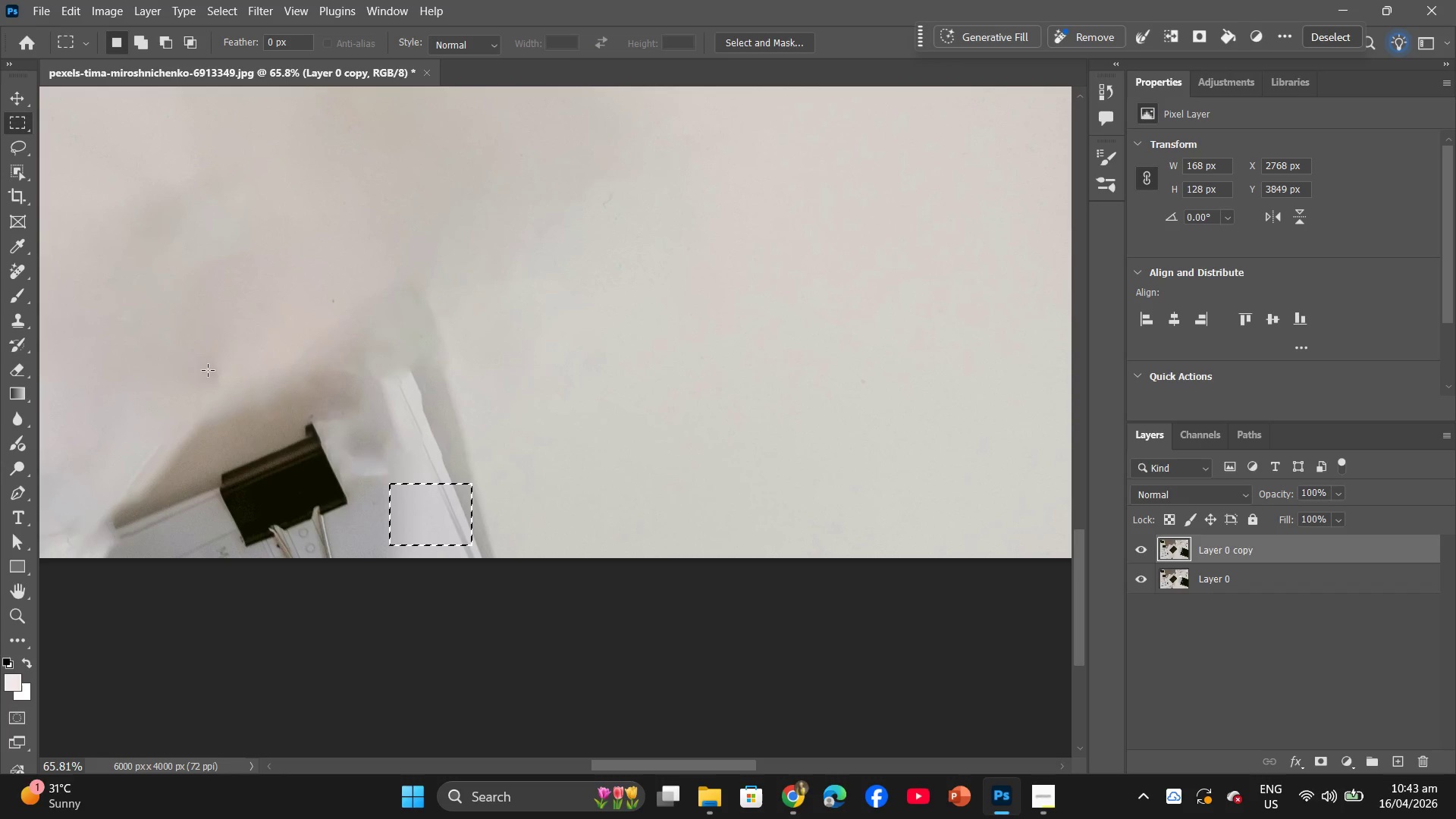 
scroll: coordinate [58, 342], scroll_direction: up, amount: 4.0
 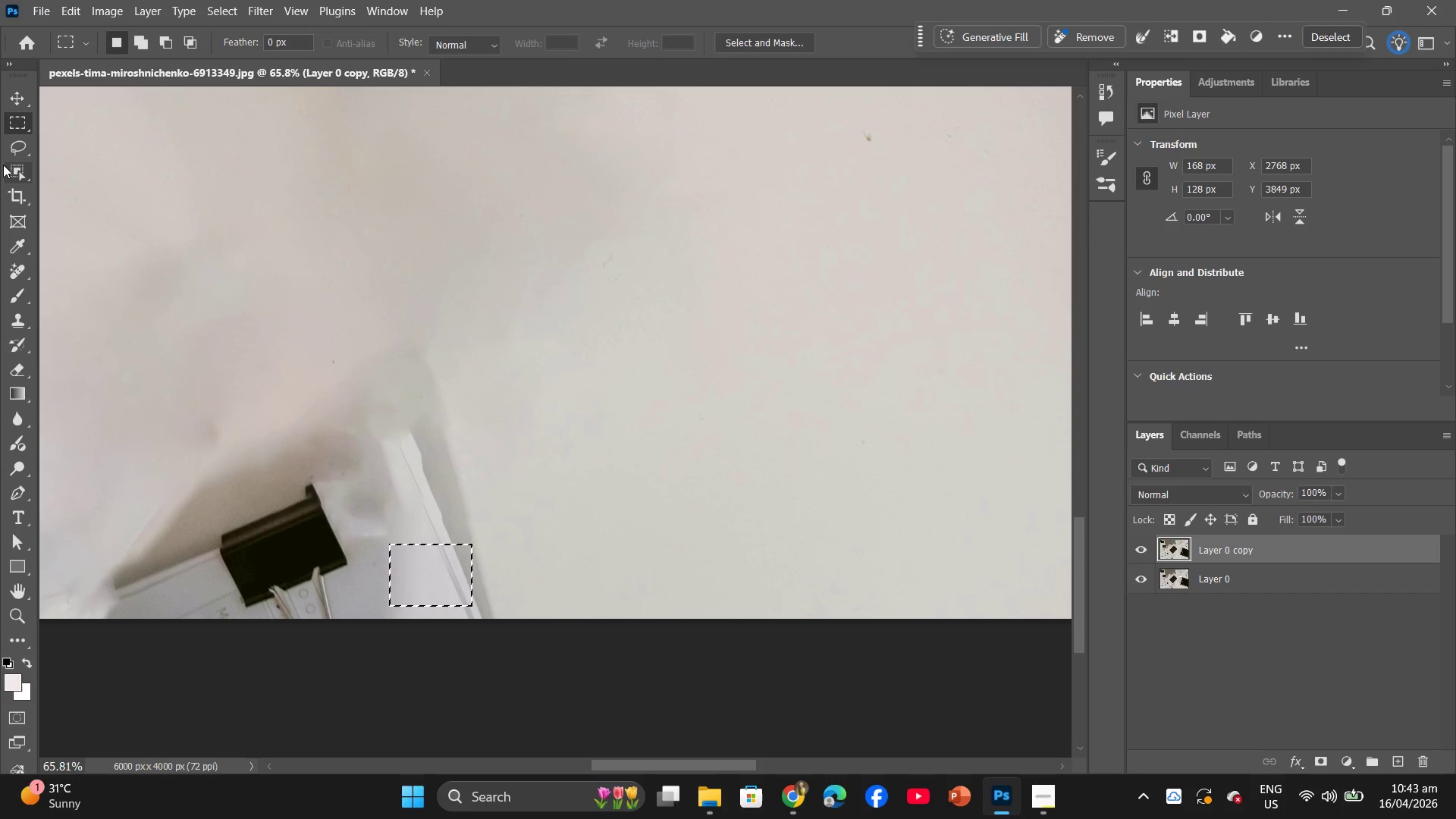 
left_click([3, 165])
 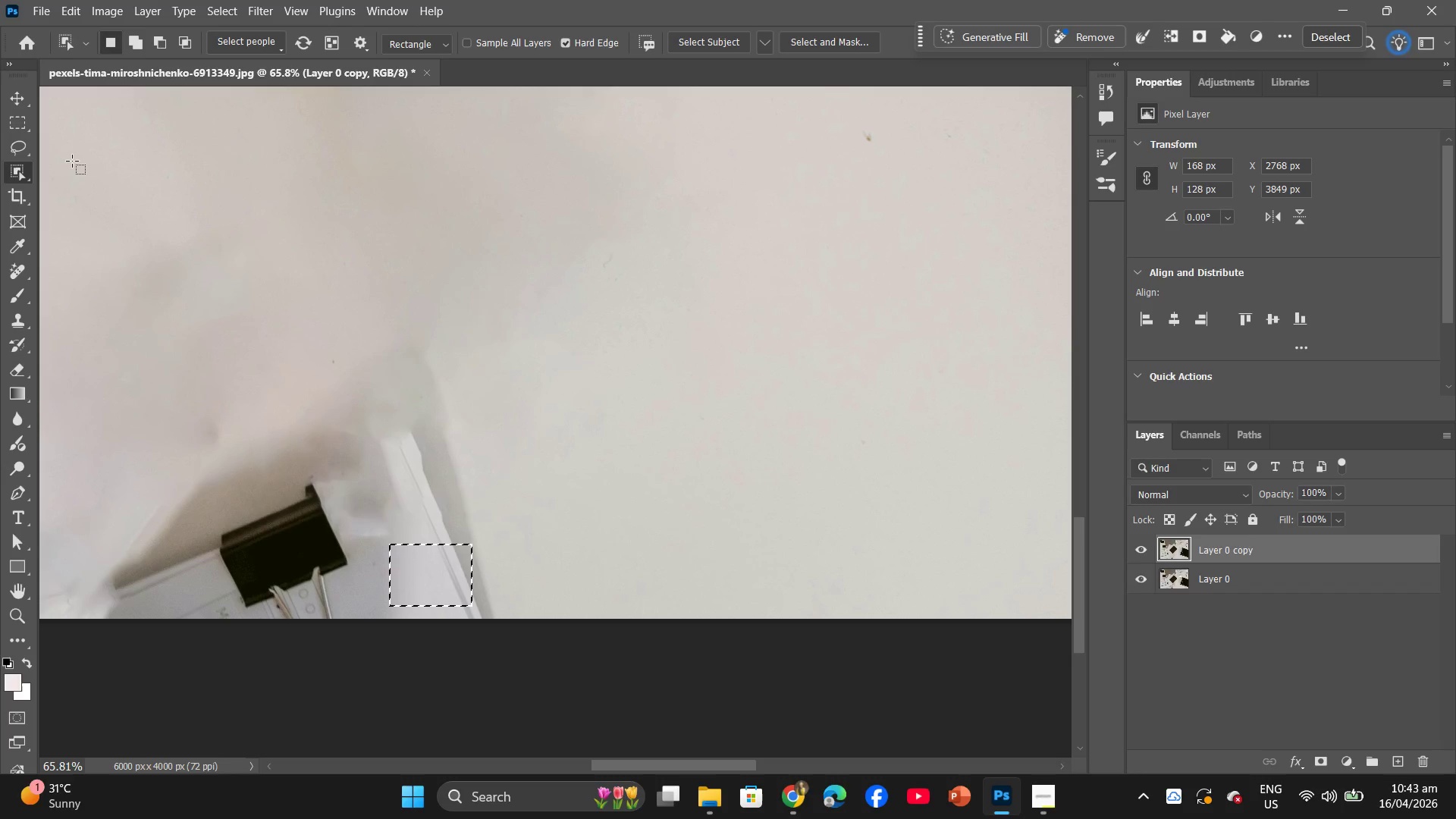 
left_click([16, 143])
 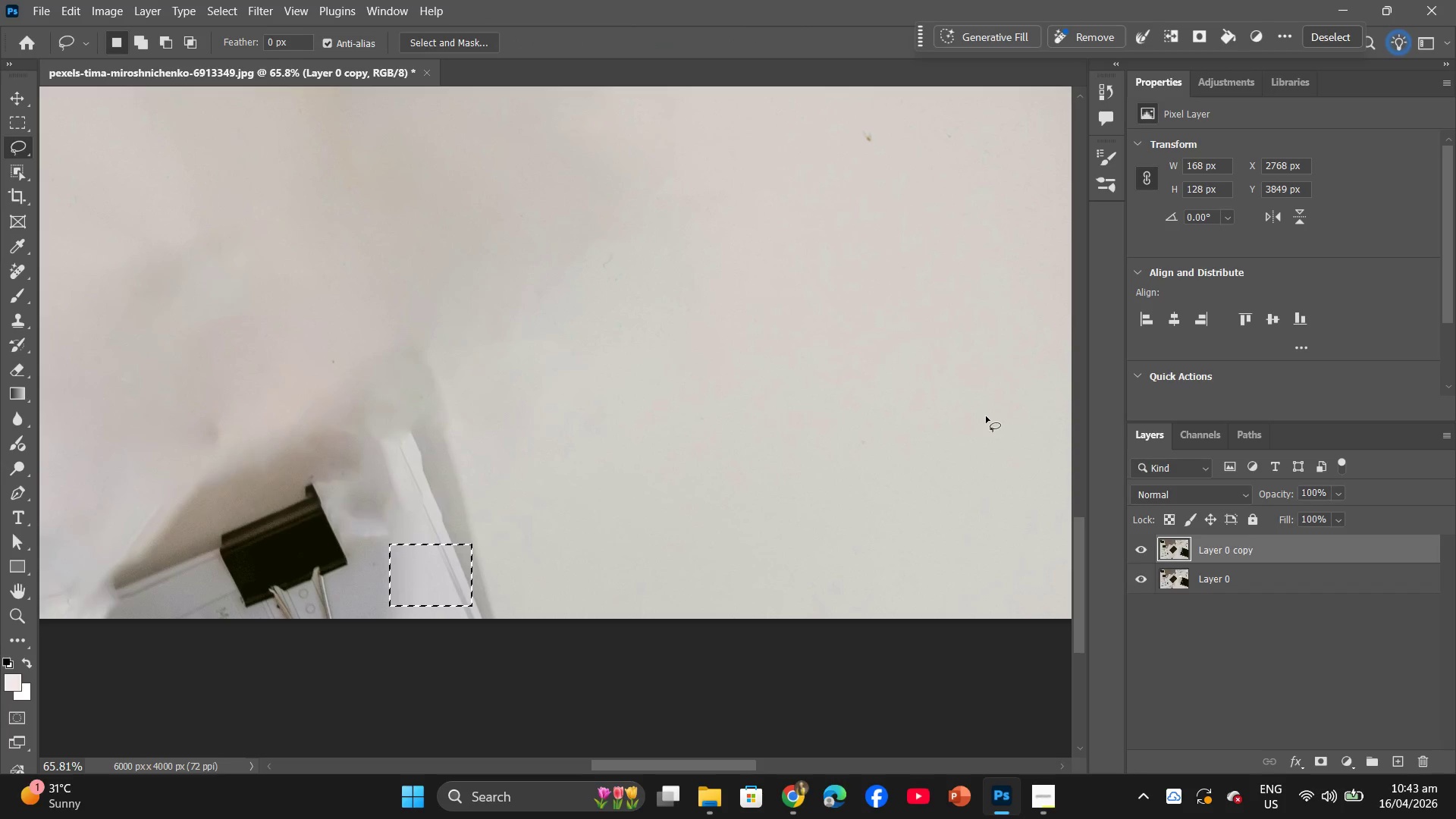 
hold_key(key=AltLeft, duration=1.12)
 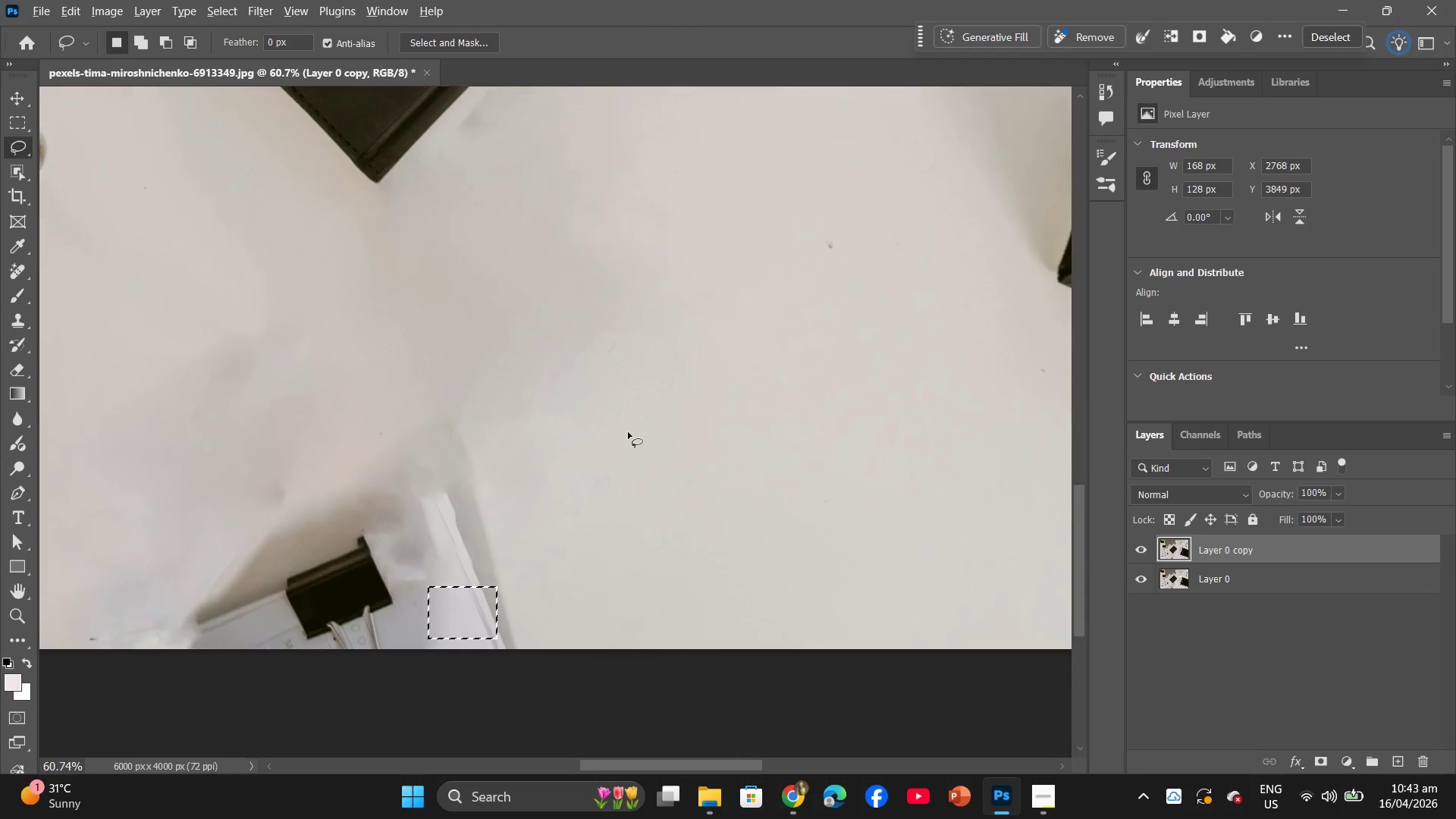 
scroll: coordinate [643, 447], scroll_direction: up, amount: 4.0
 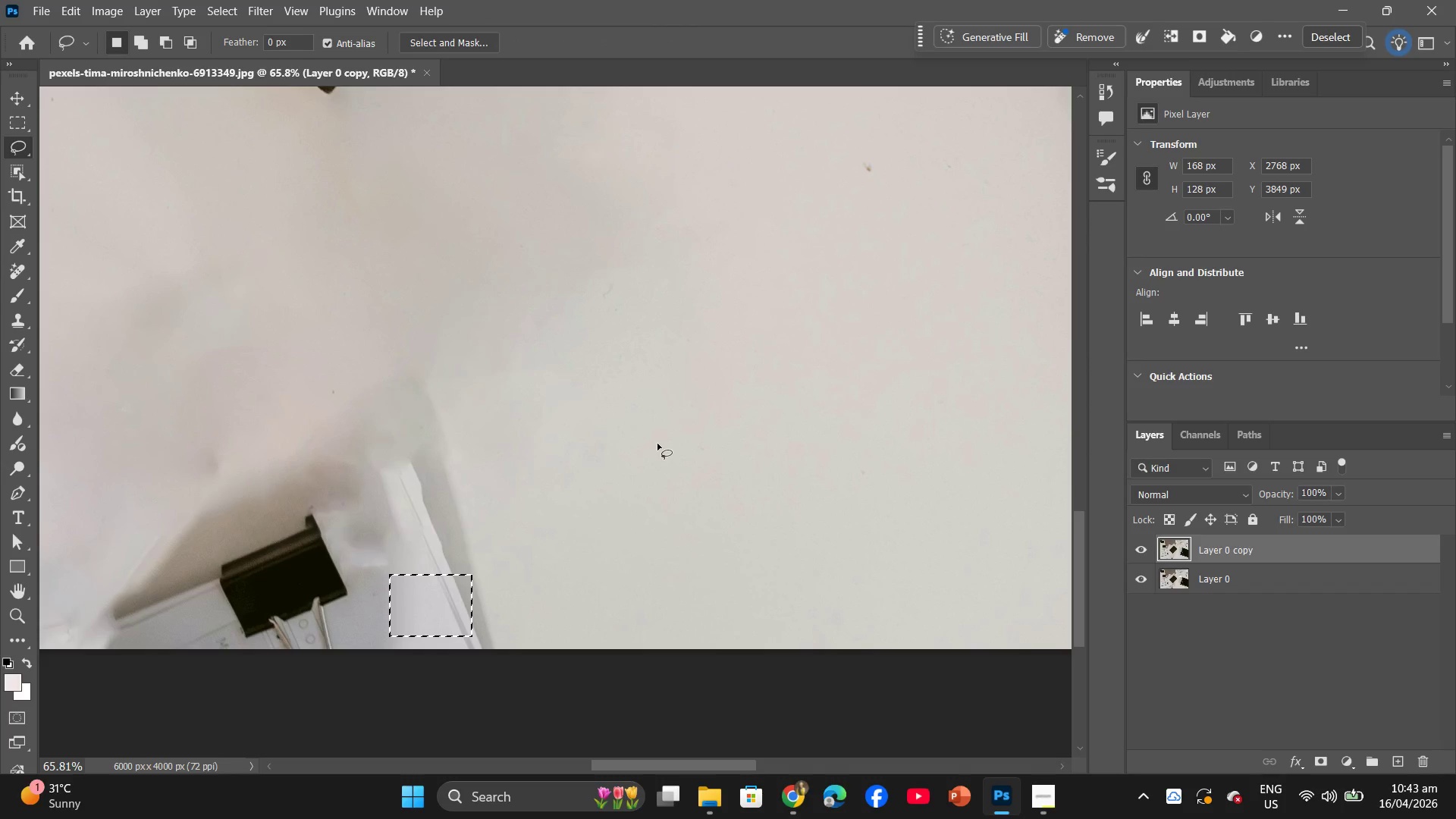 
hold_key(key=AltLeft, duration=0.48)
 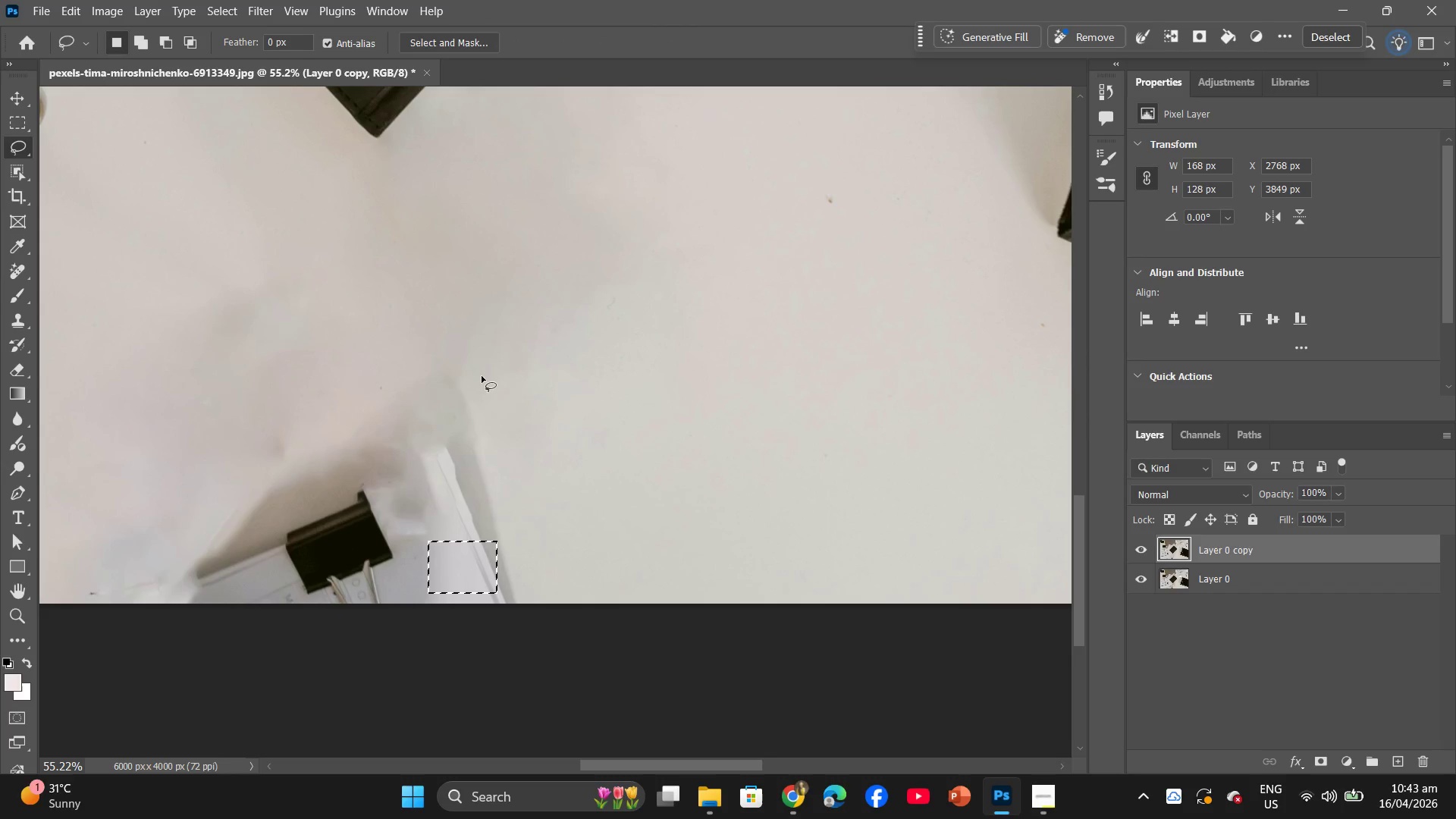 
scroll: coordinate [629, 452], scroll_direction: down, amount: 5.0
 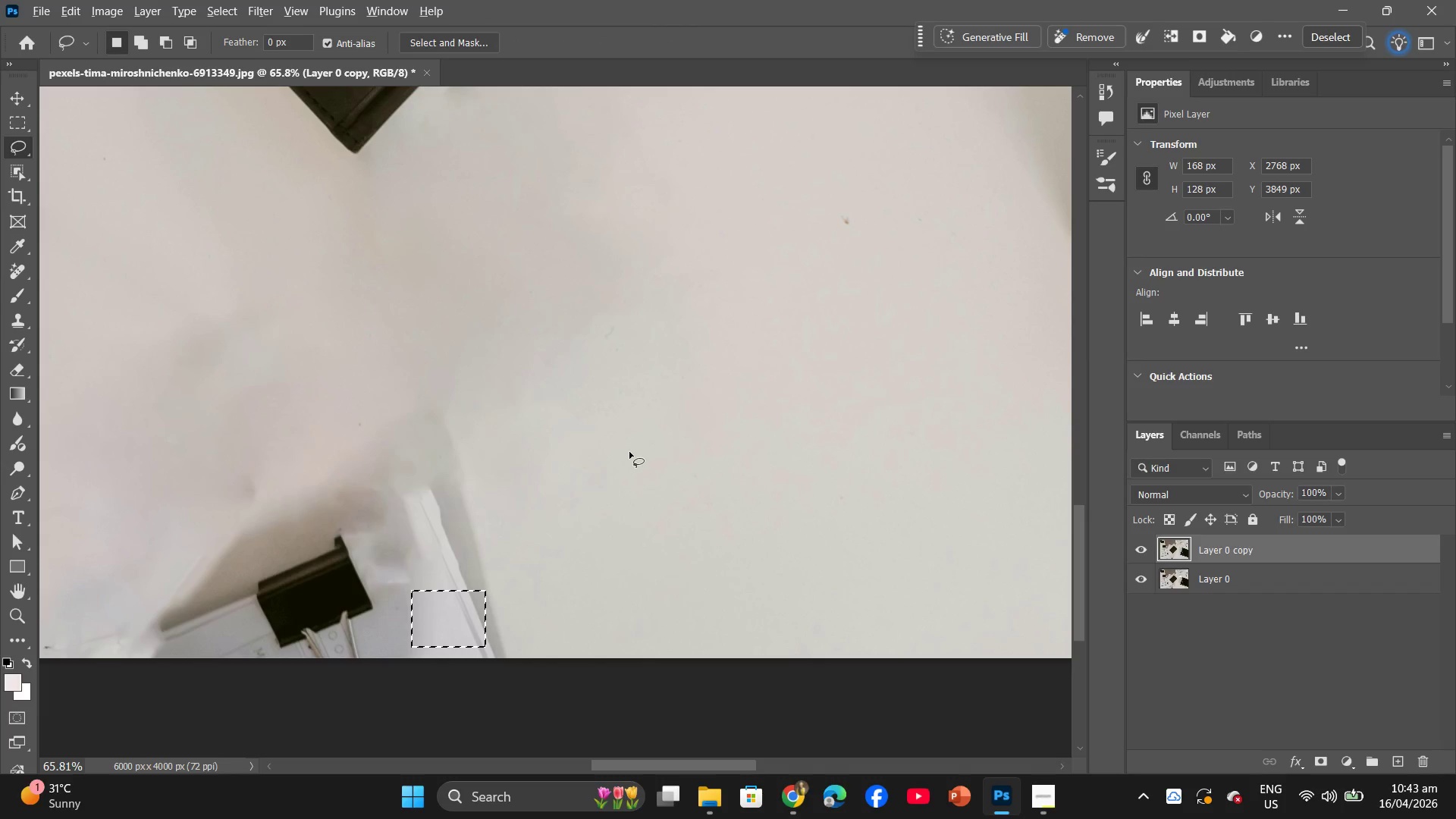 
scroll: coordinate [623, 430], scroll_direction: none, amount: 0.0
 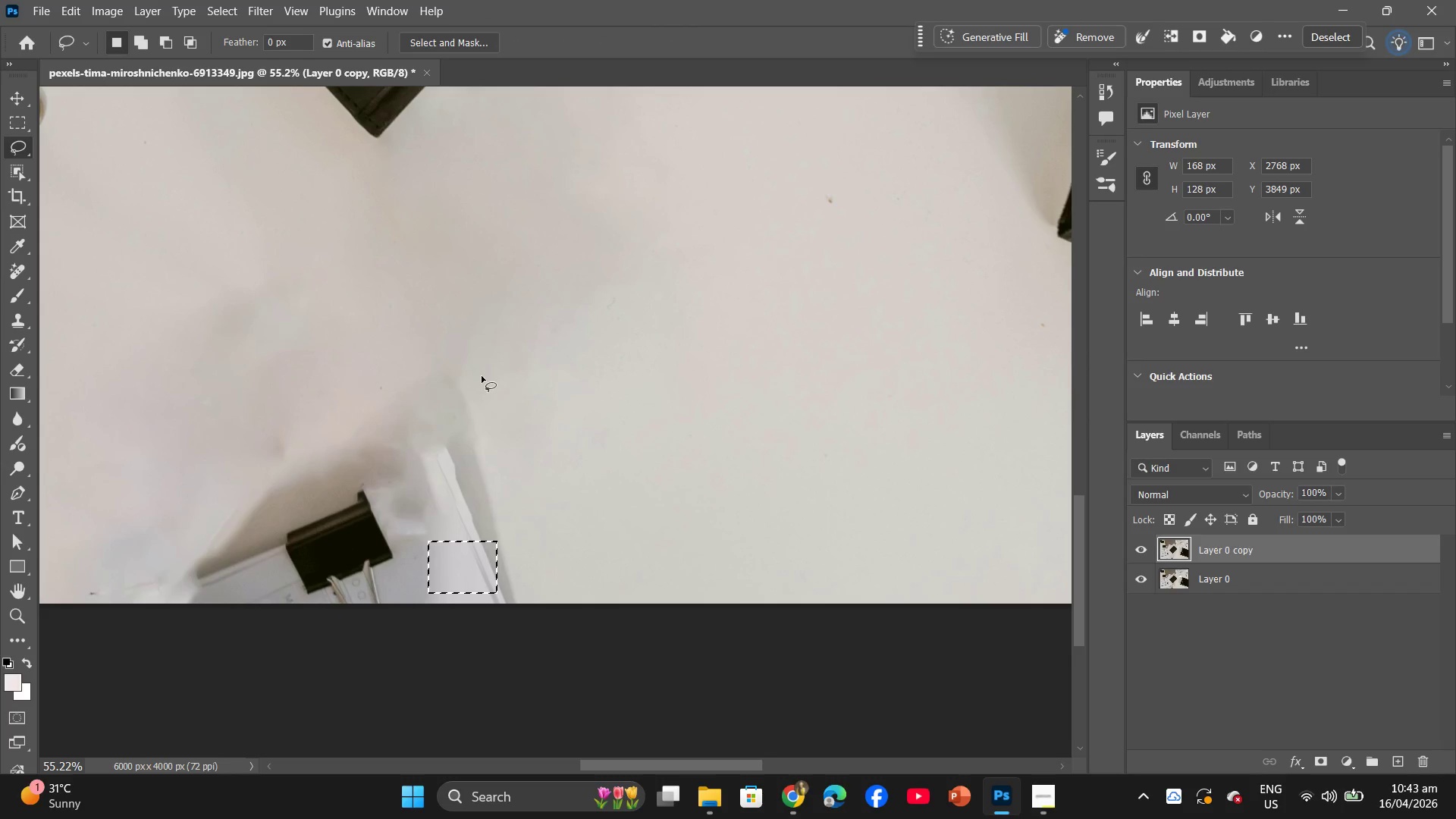 
left_click_drag(start_coordinate=[482, 376], to_coordinate=[469, 374])
 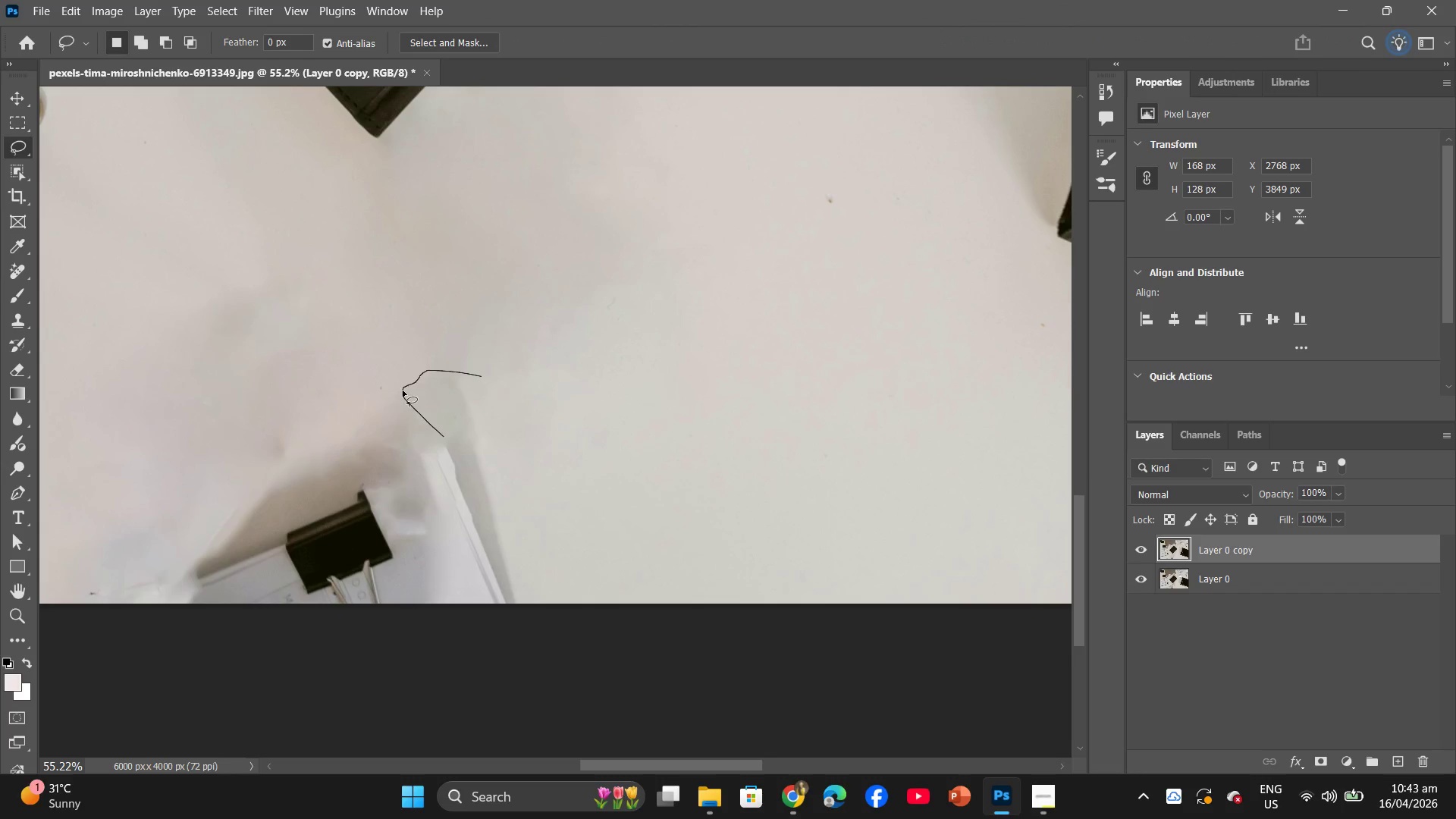 
left_click([453, 407])
 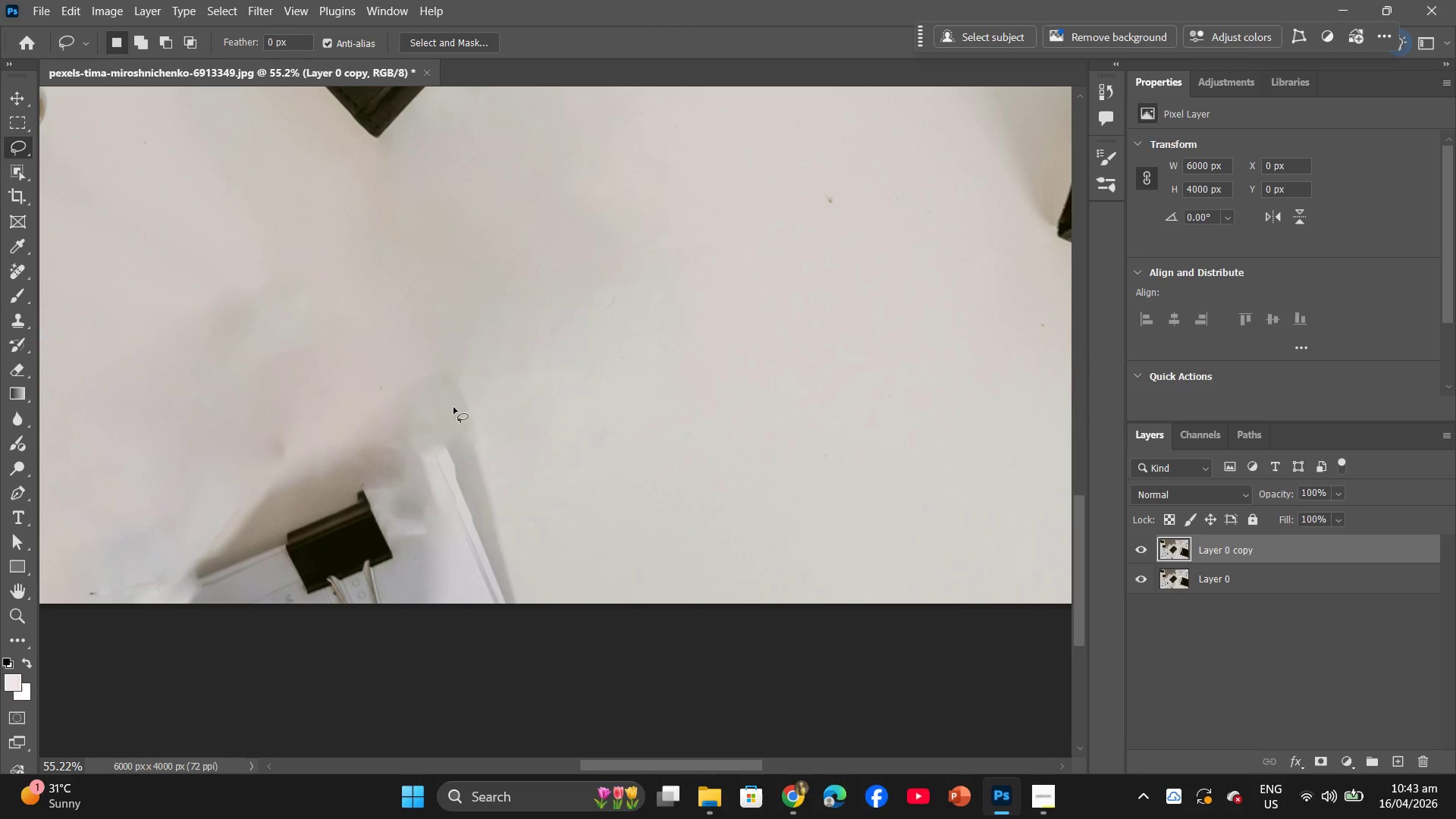 
right_click([453, 407])
 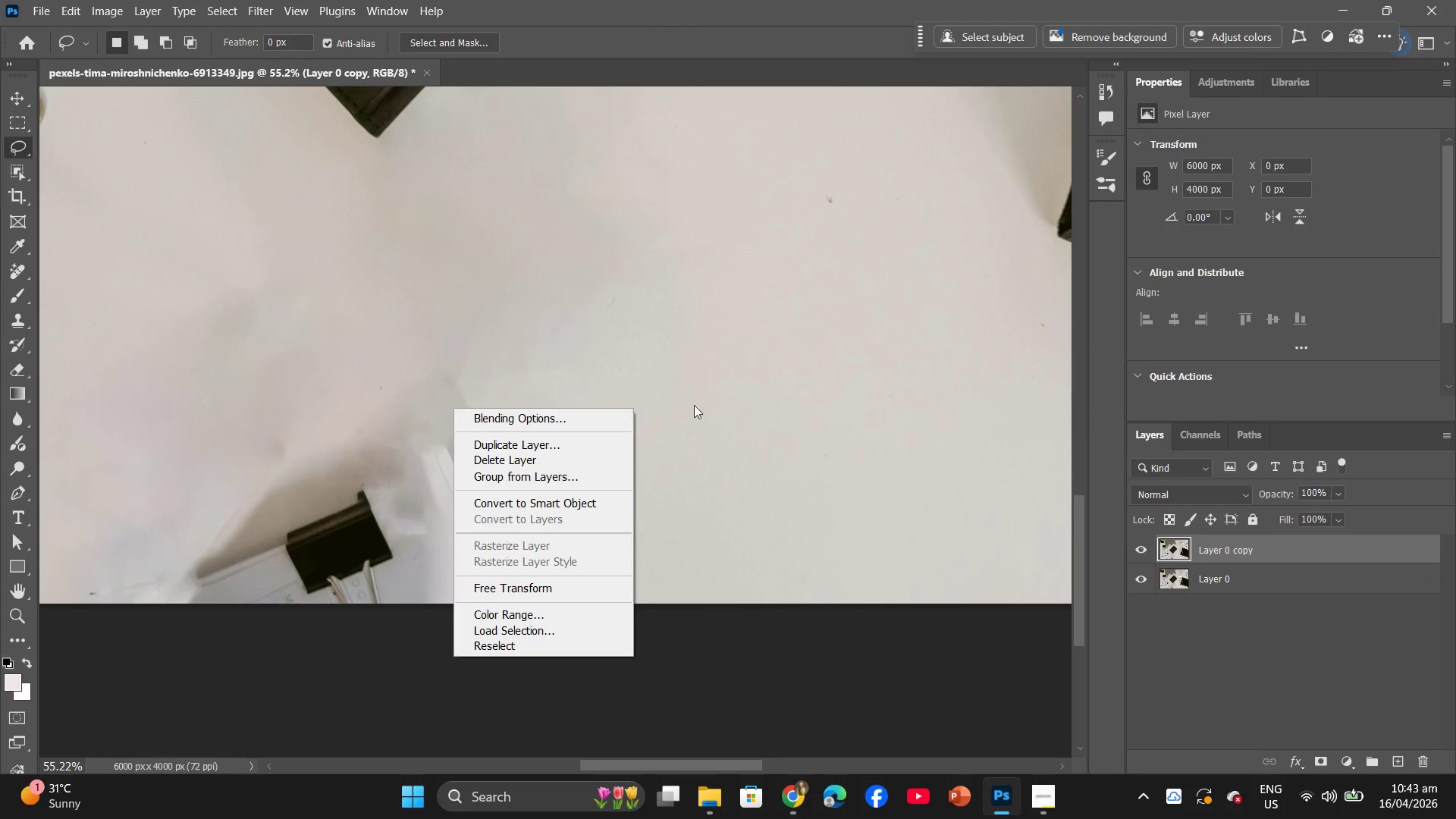 
left_click([749, 387])
 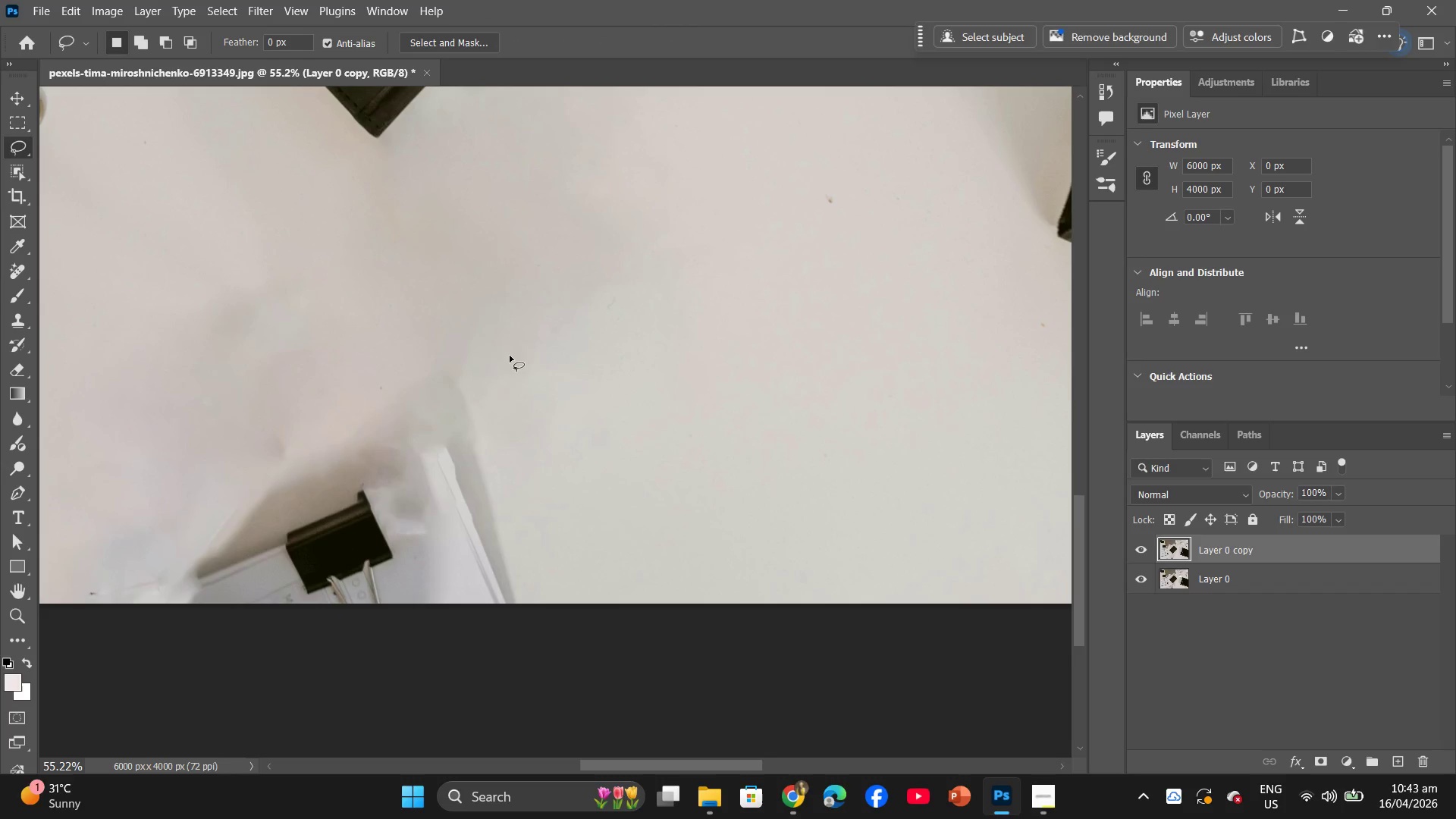 
left_click_drag(start_coordinate=[479, 356], to_coordinate=[470, 352])
 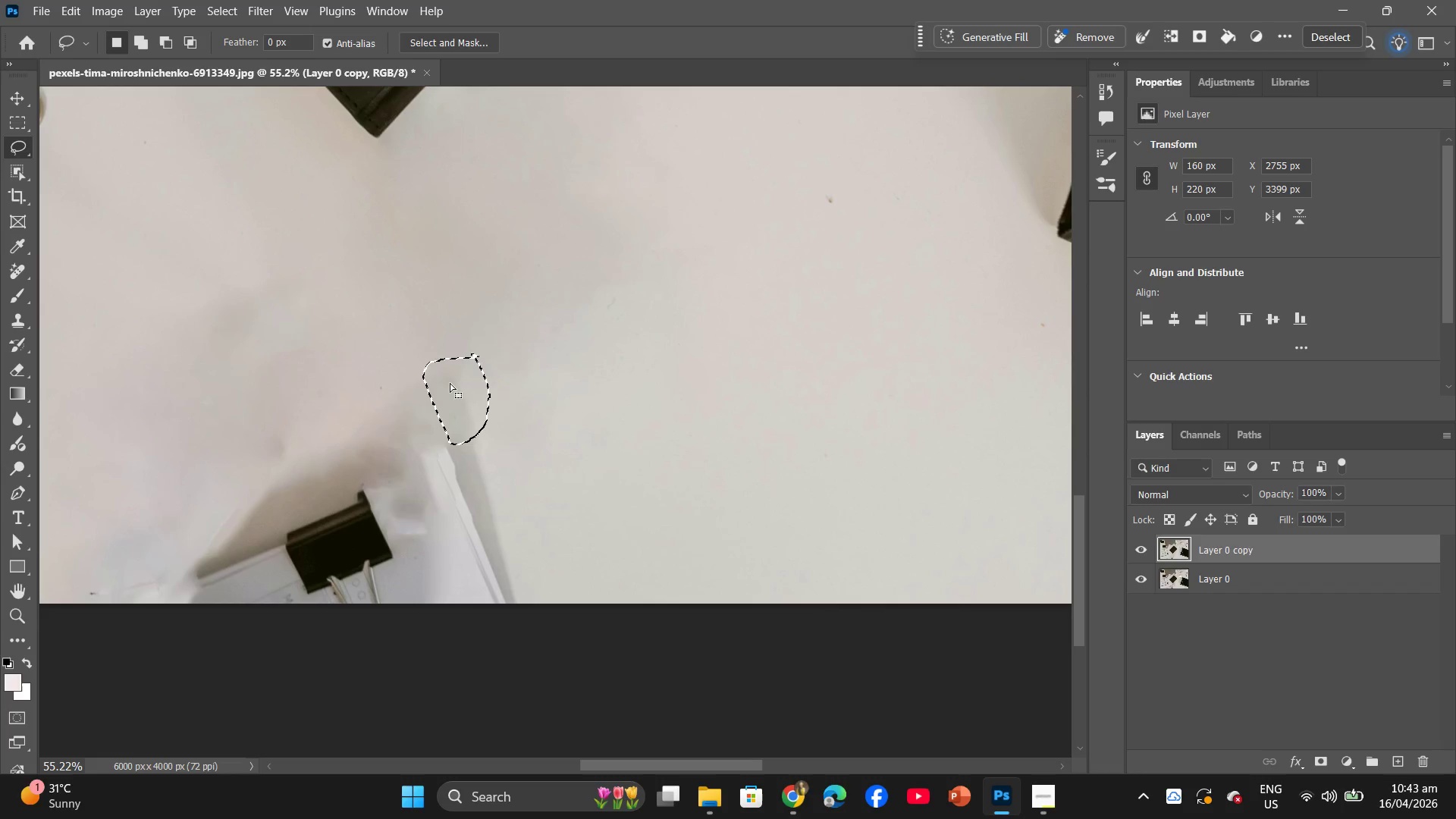 
right_click([450, 383])
 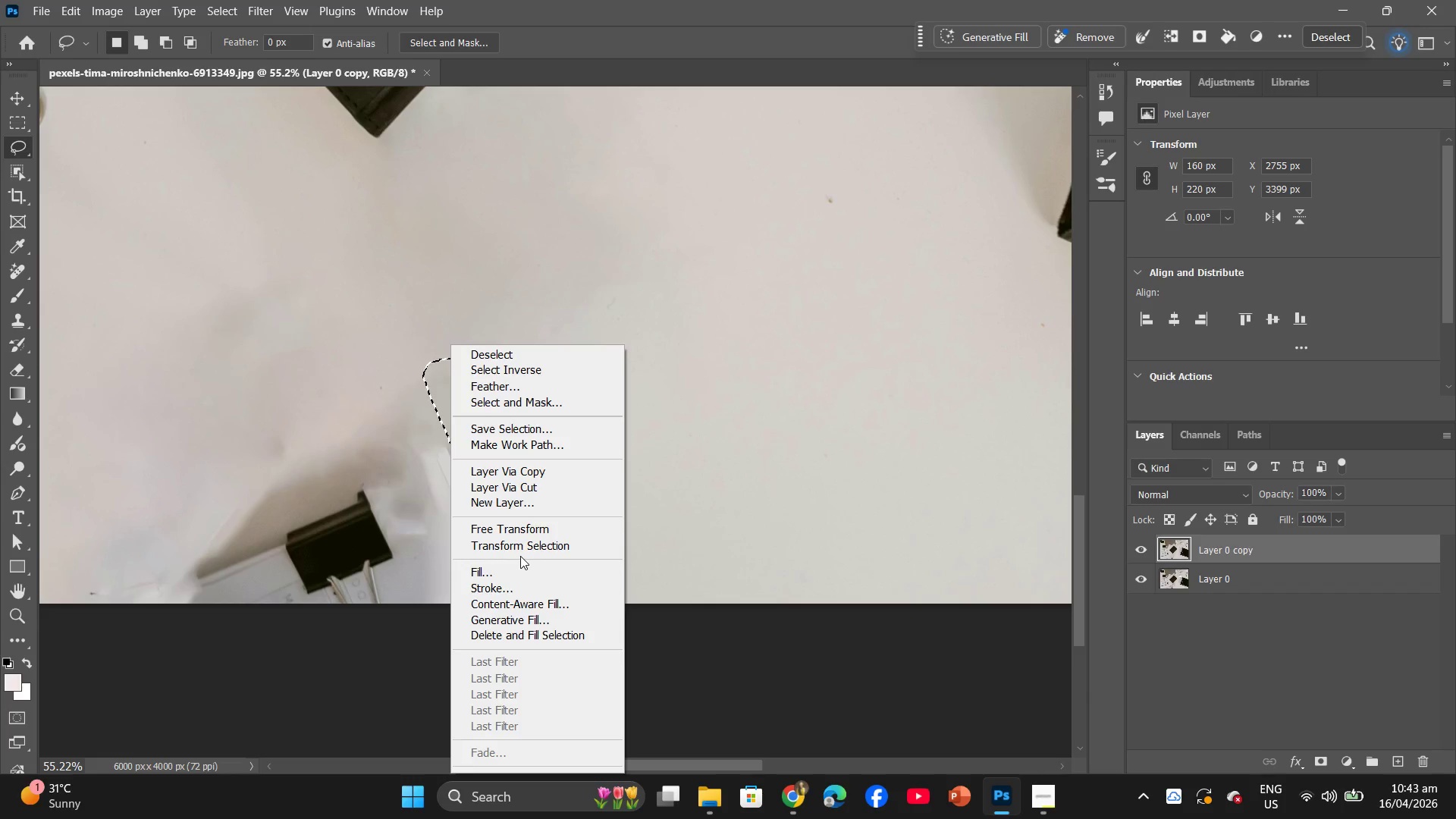 
left_click([522, 569])
 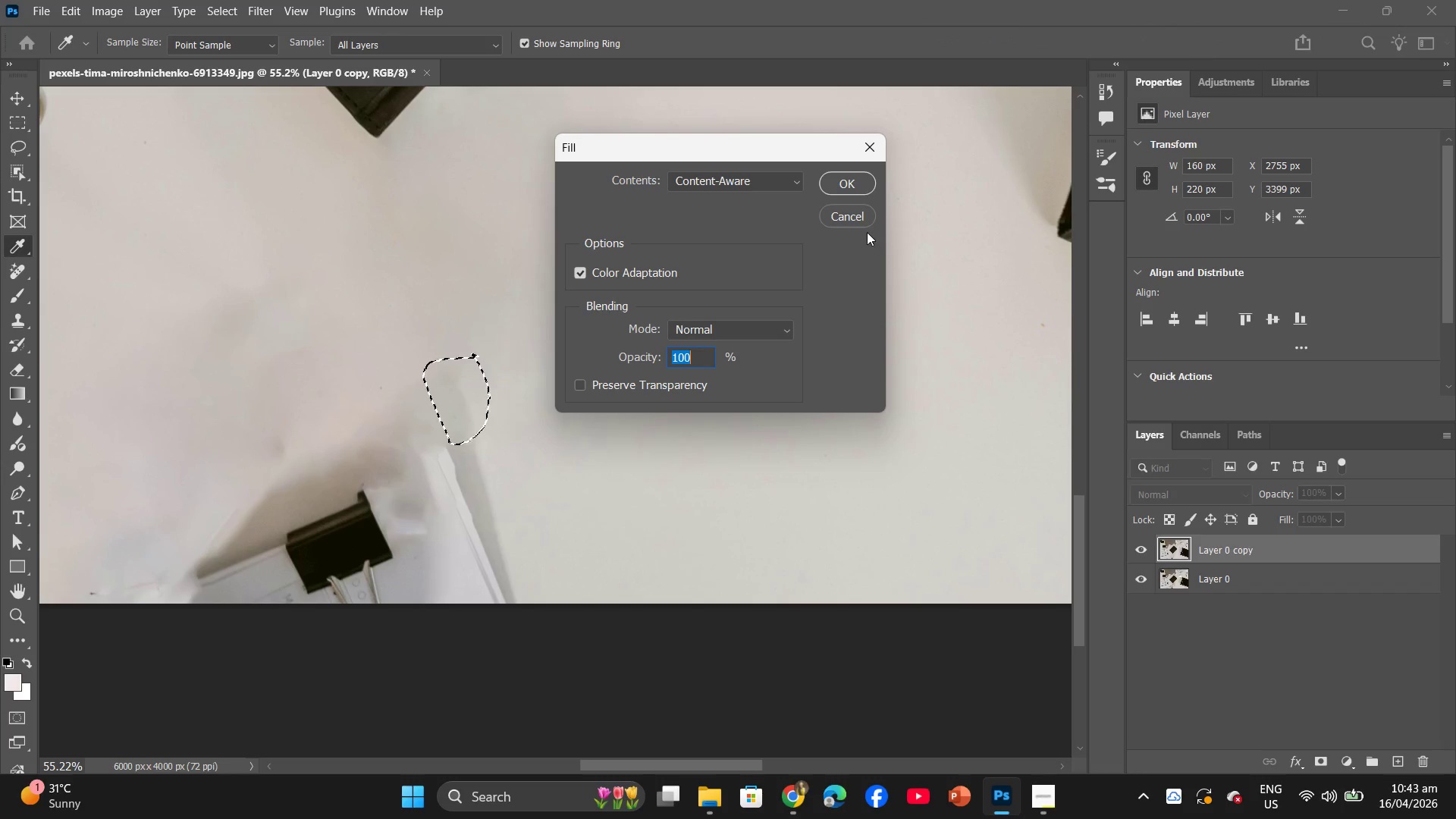 
left_click([855, 184])
 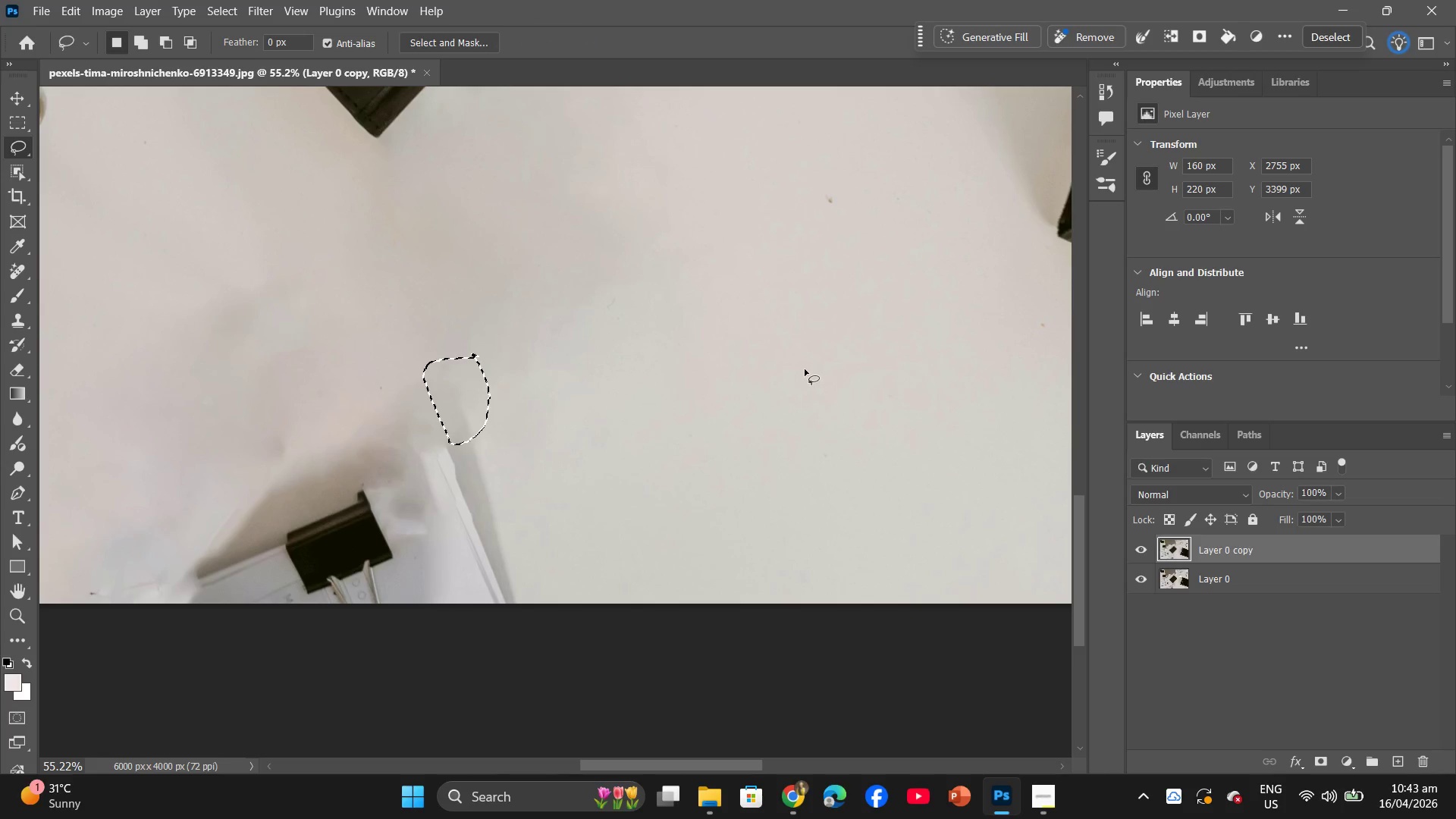 
hold_key(key=ControlLeft, duration=0.58)
scroll: coordinate [772, 384], scroll_direction: down, amount: 5.0
 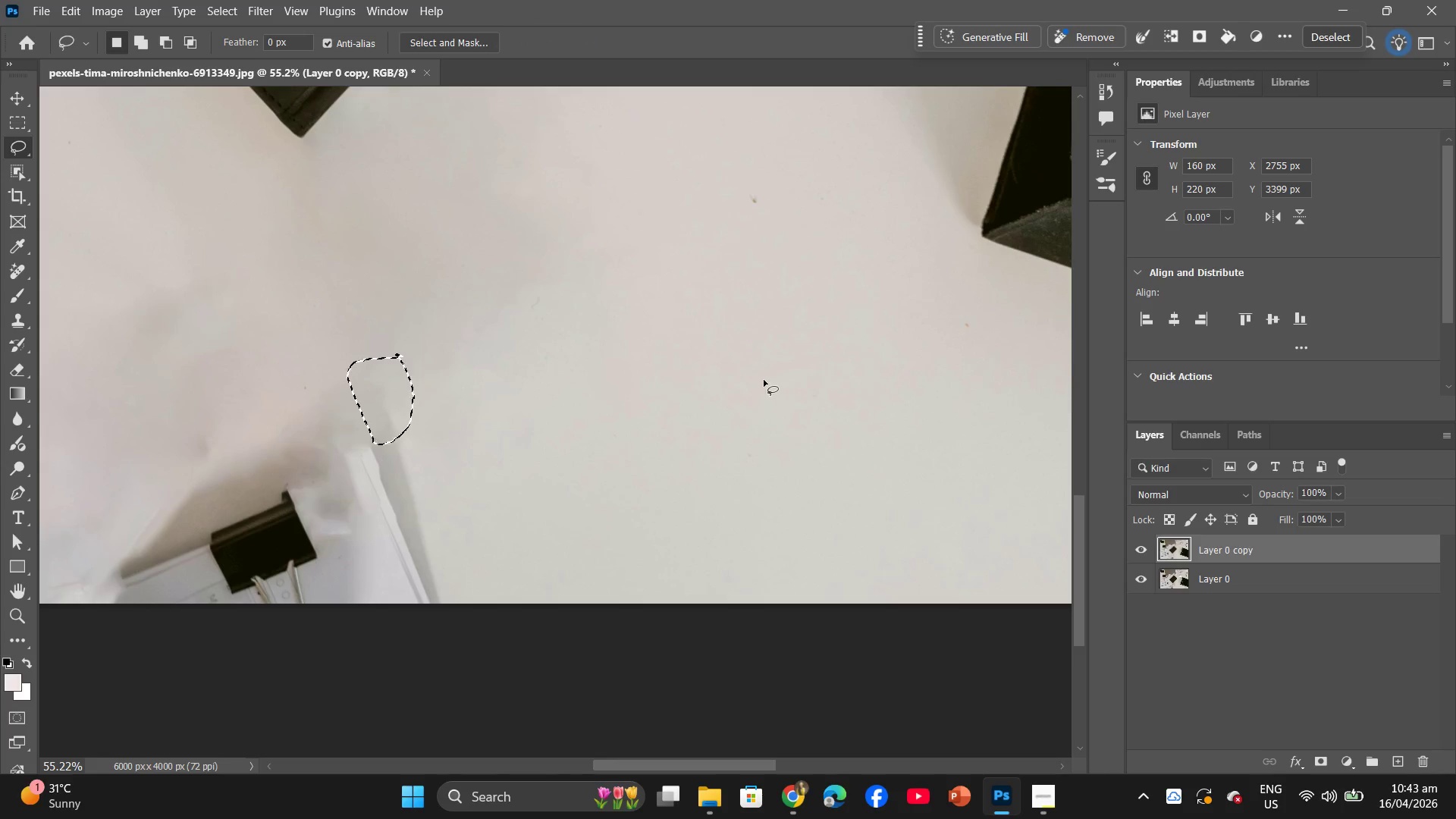 
key(Control+Z)
 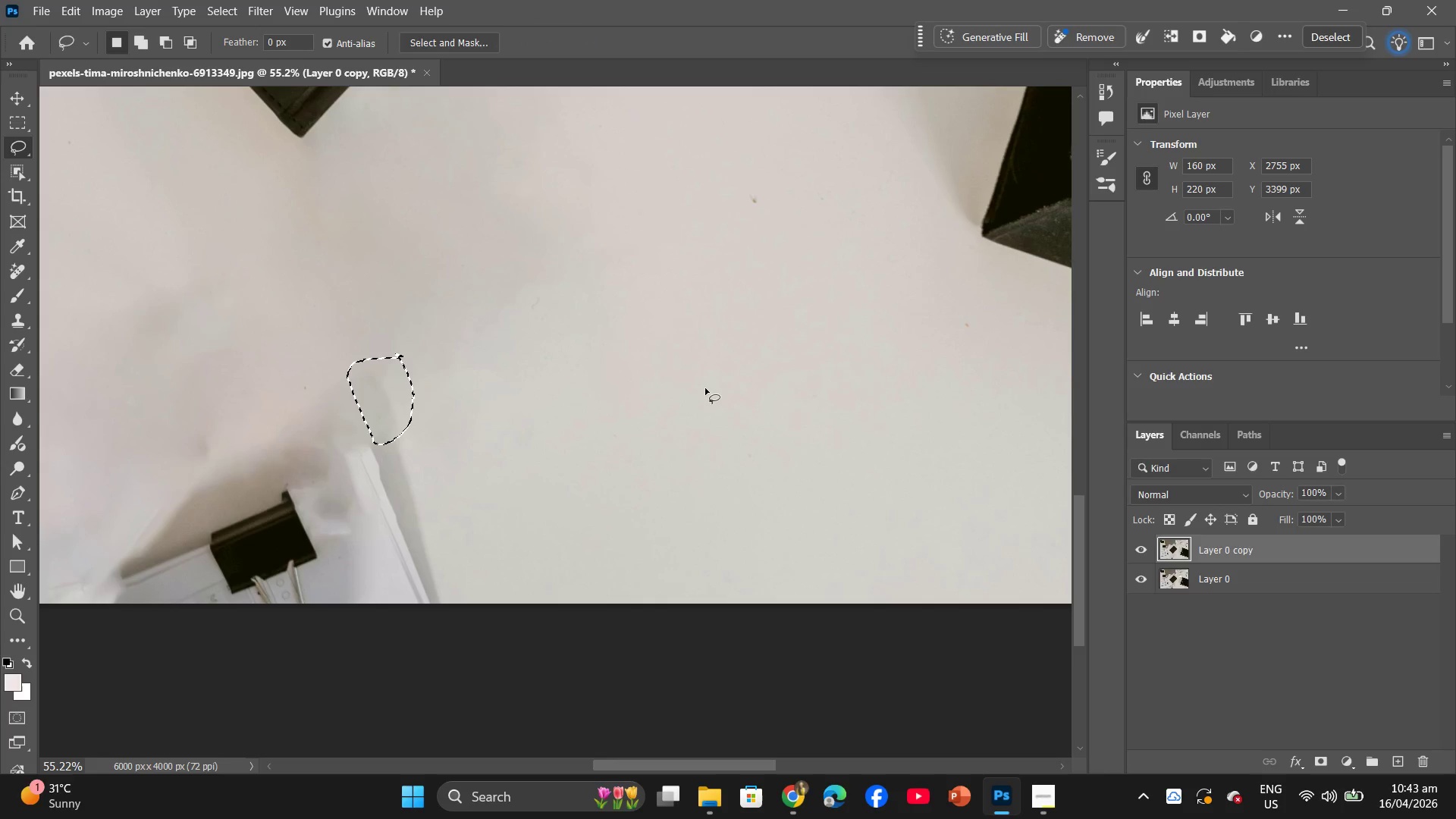 
hold_key(key=AltLeft, duration=0.78)
hold_key(key=AltLeft, duration=1.7)
scroll: coordinate [980, 316], scroll_direction: up, amount: 27.0
 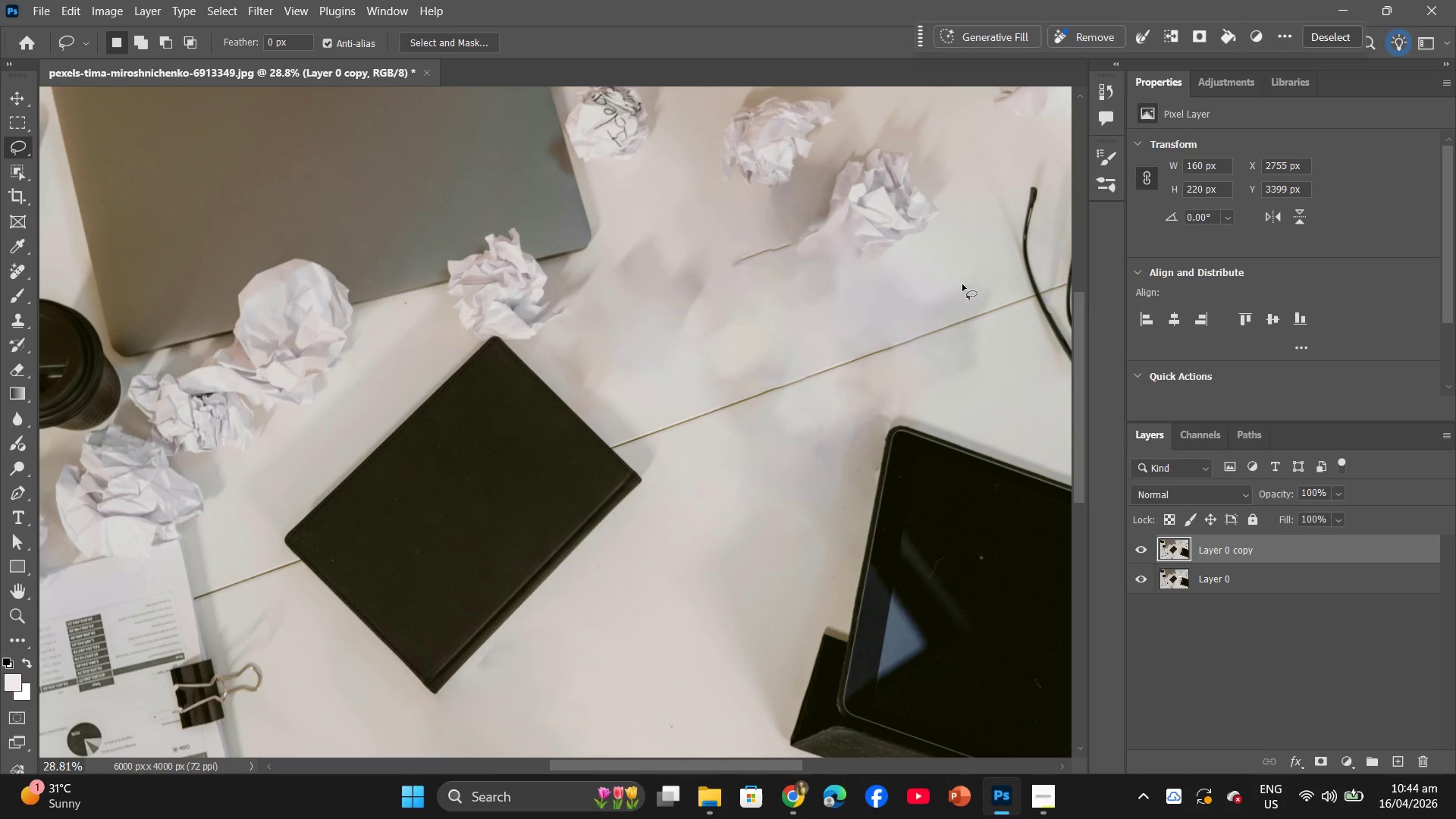 
left_click_drag(start_coordinate=[938, 270], to_coordinate=[914, 266])
 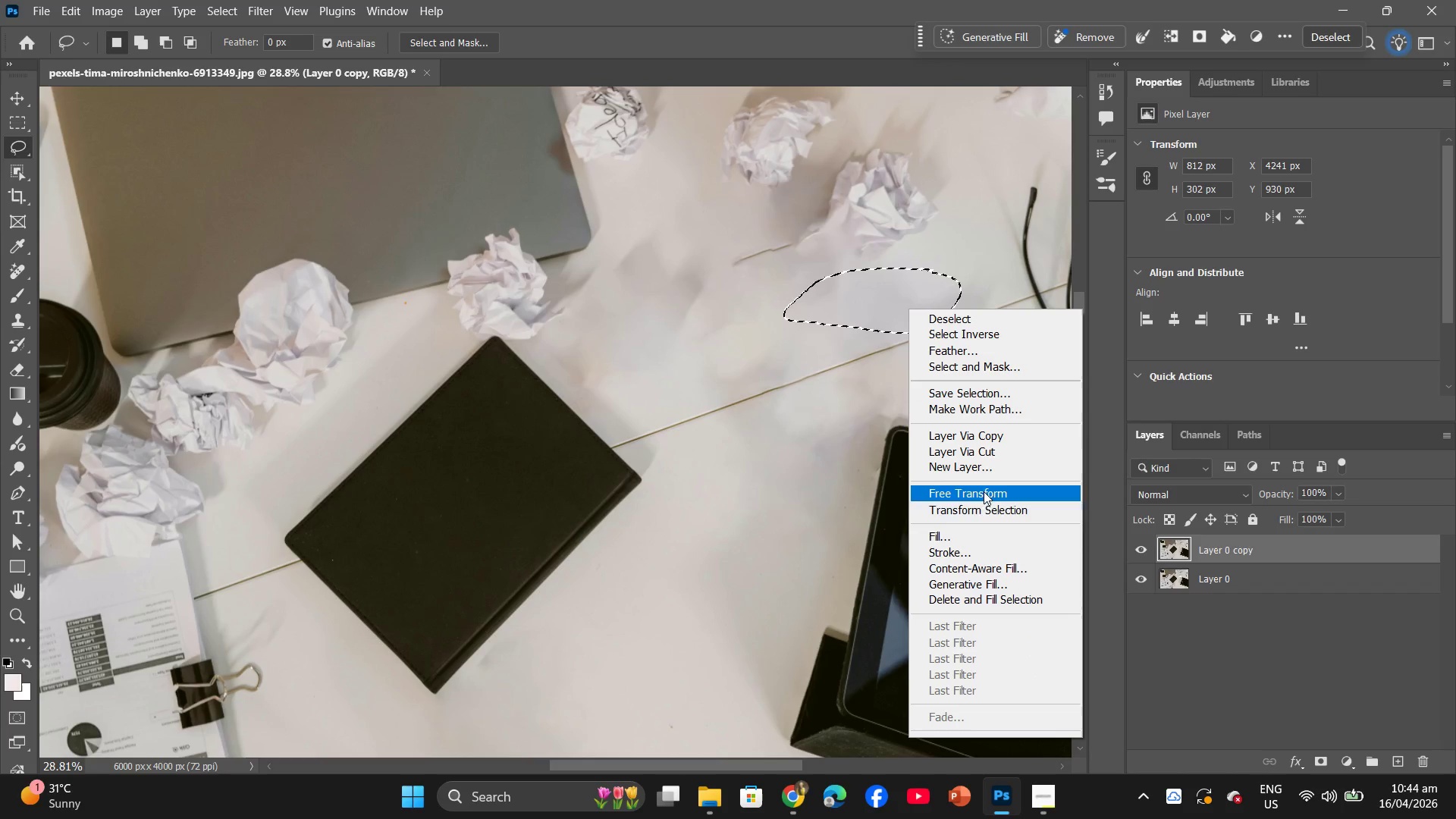 
left_click([948, 539])
 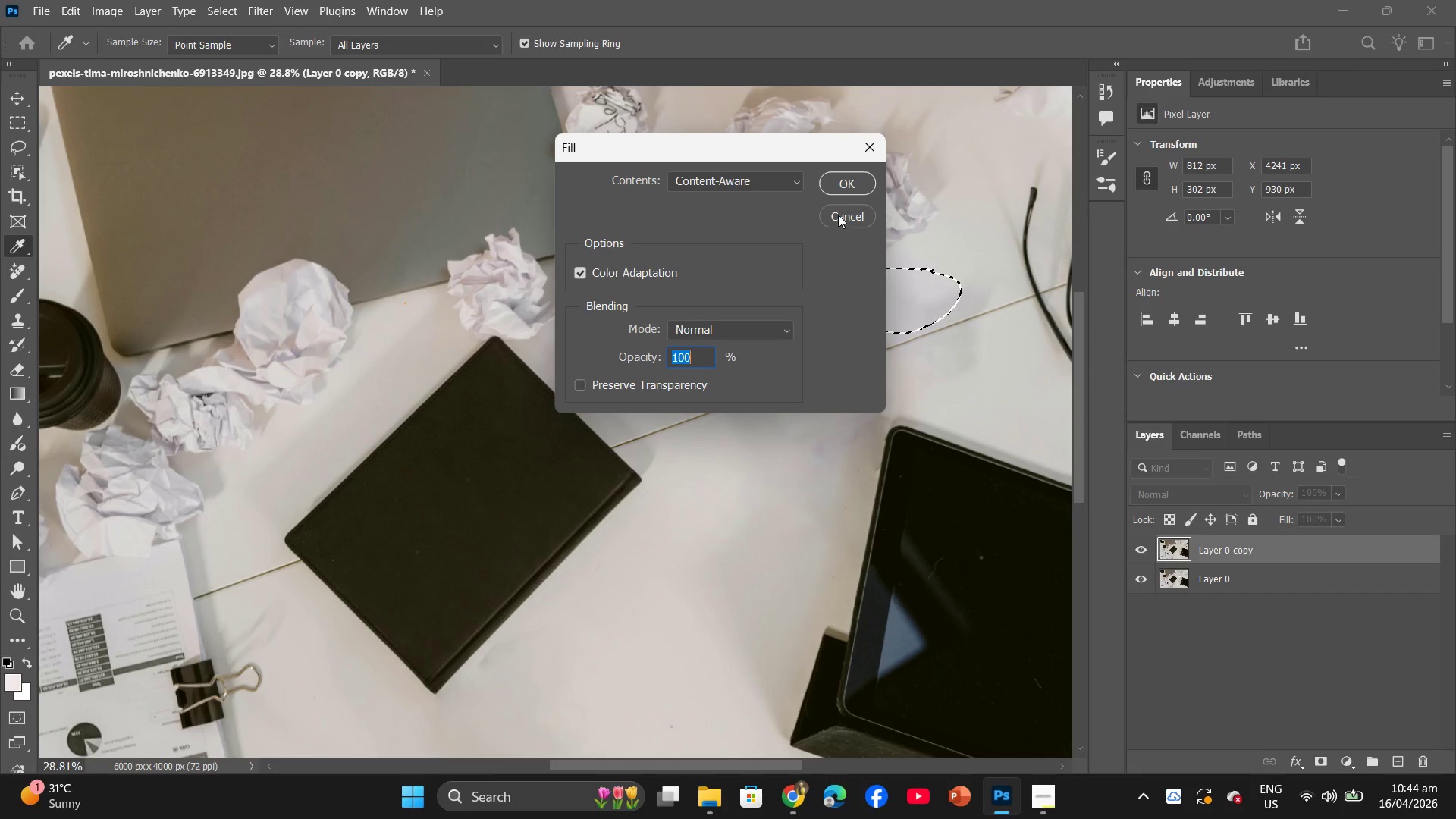 
left_click([843, 189])
 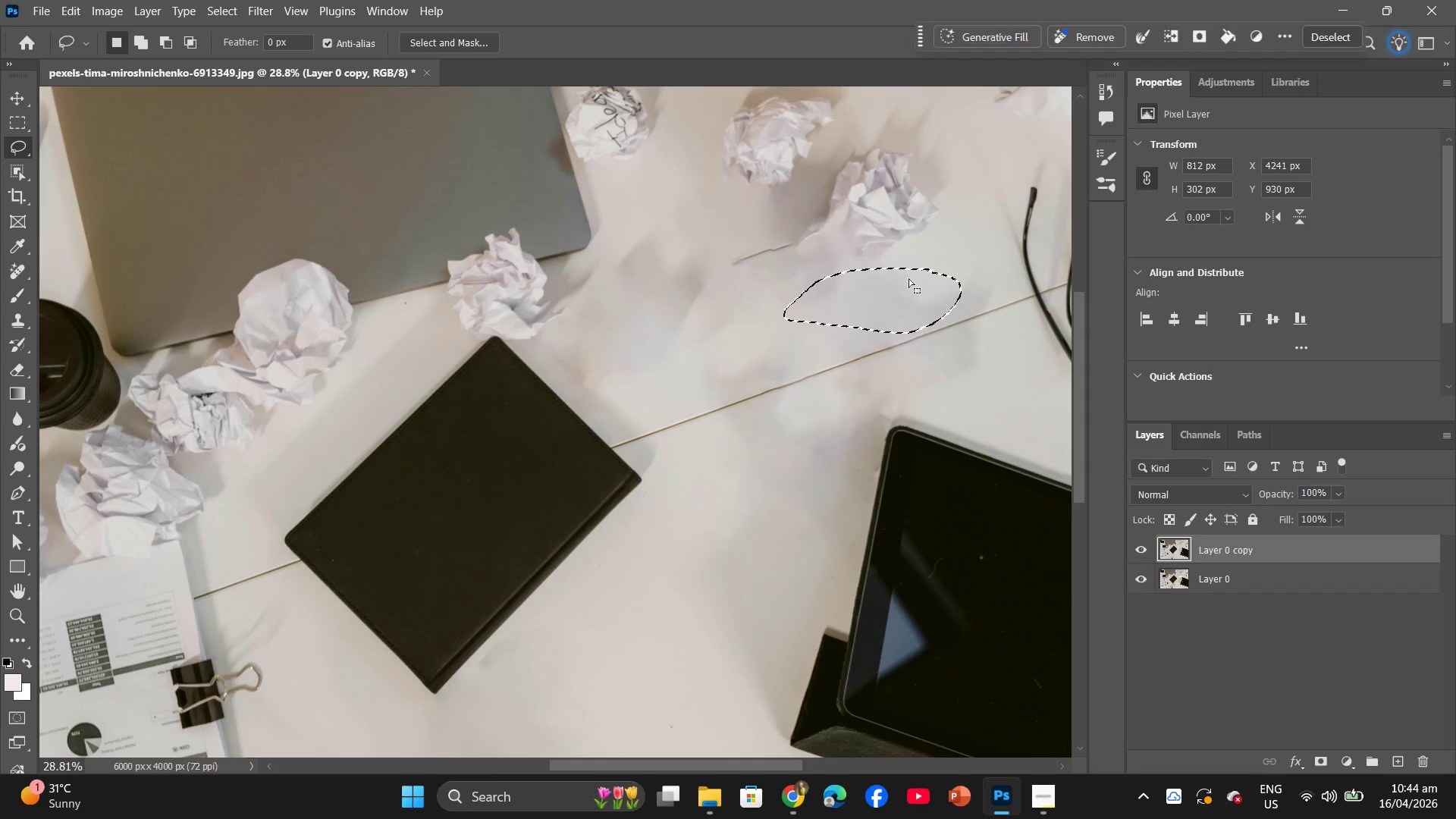 
scroll: coordinate [933, 316], scroll_direction: up, amount: 3.0
 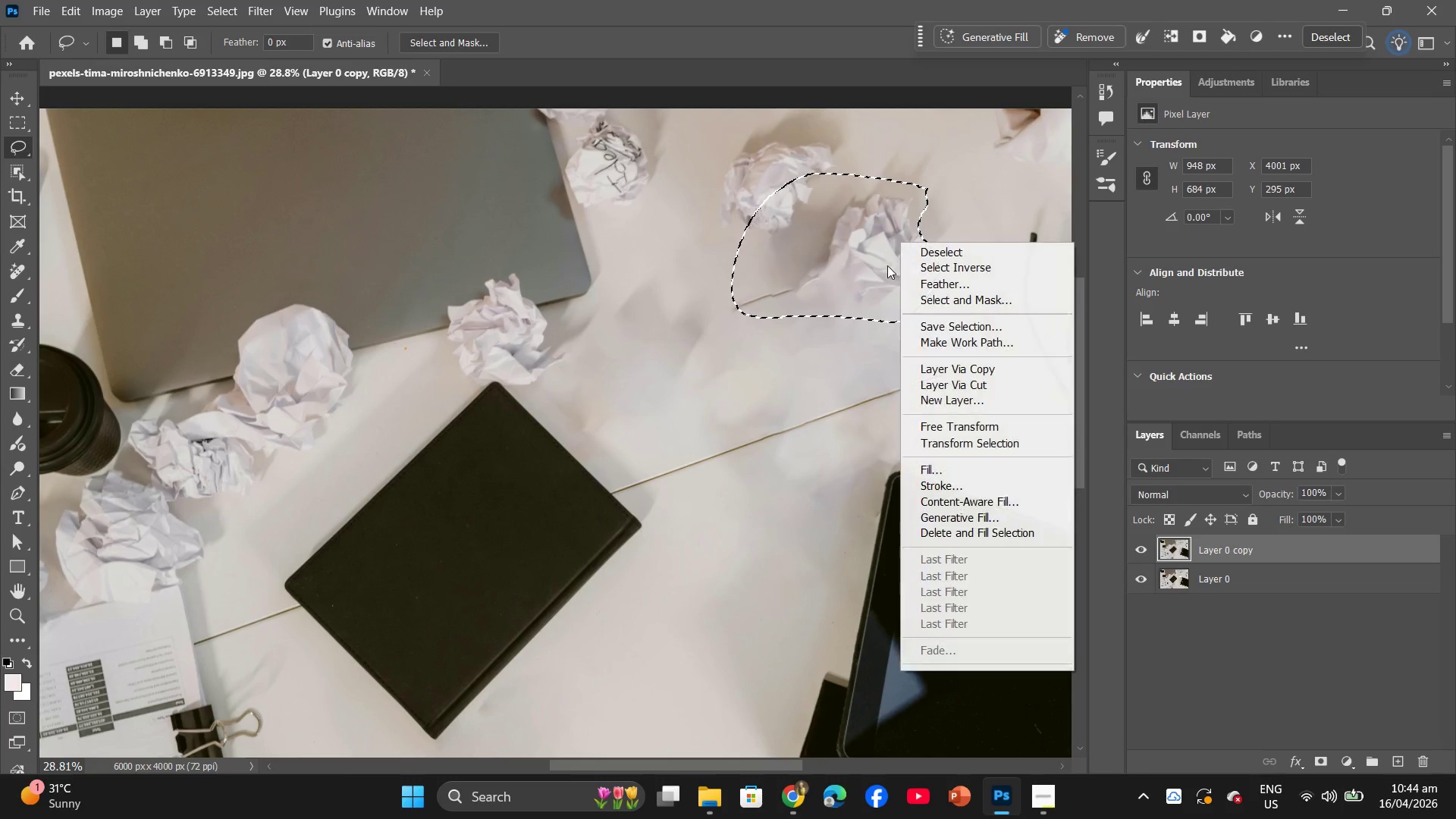 
left_click([950, 473])
 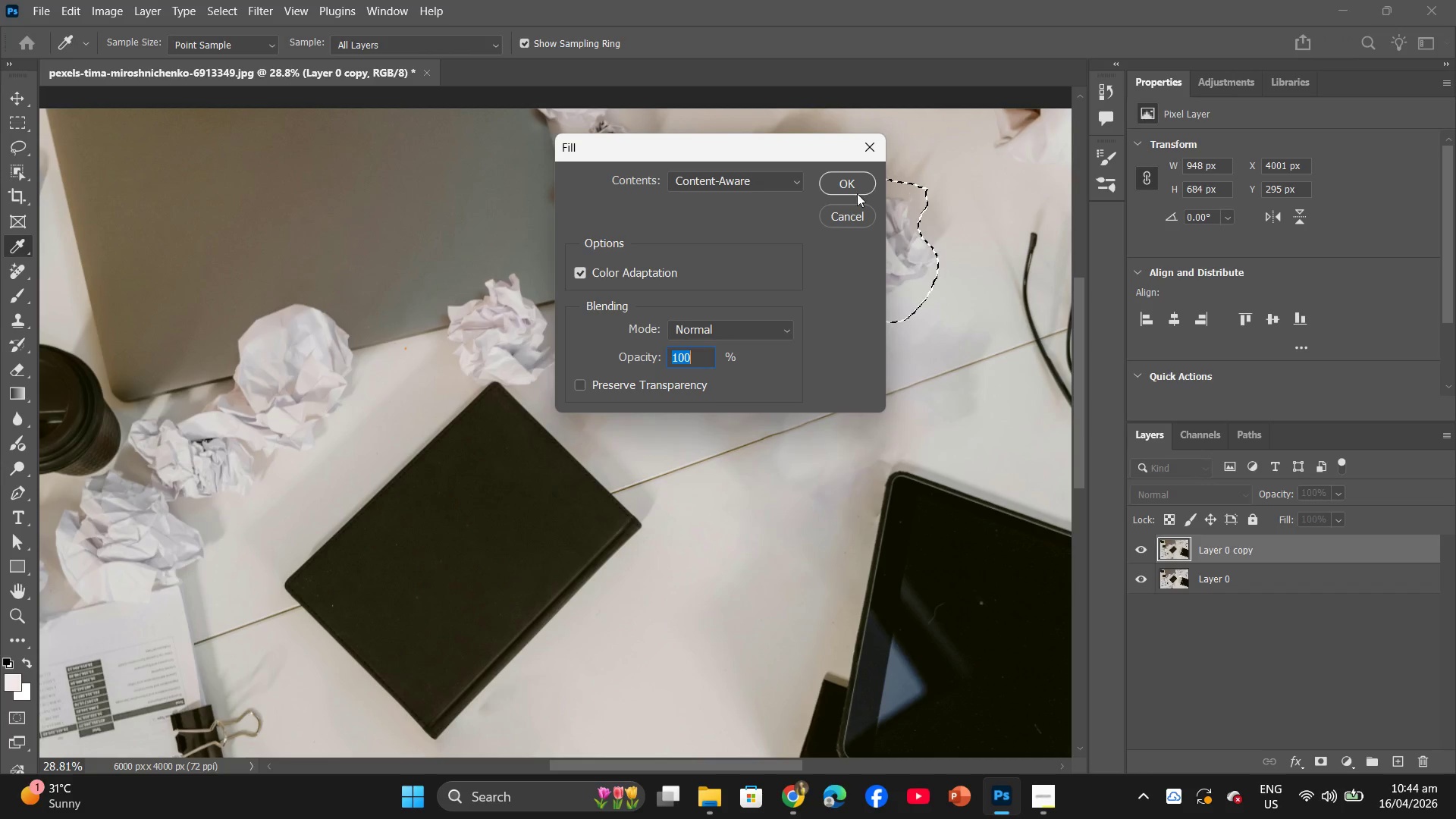 
left_click([819, 183])
 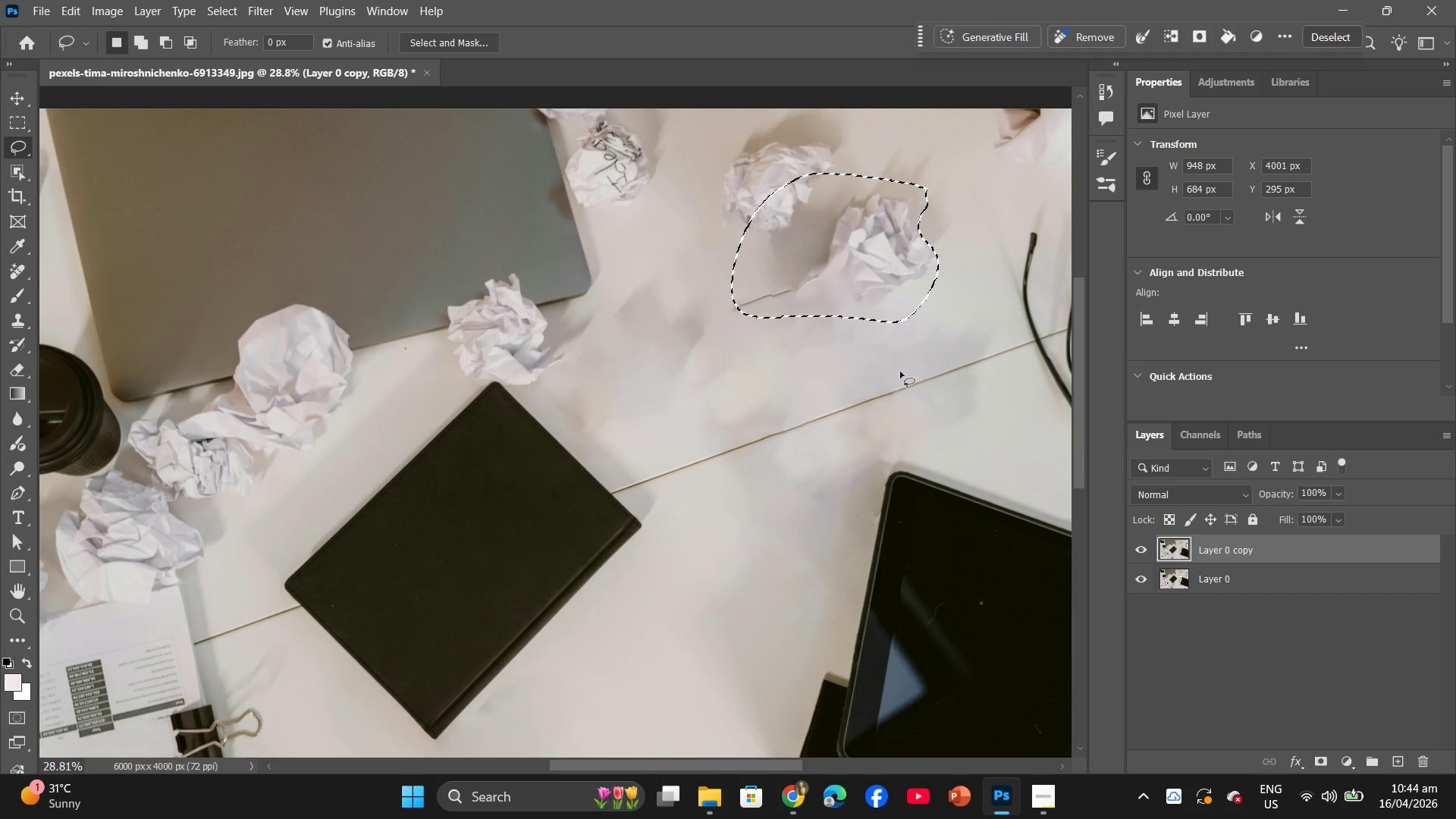 
scroll: coordinate [899, 369], scroll_direction: up, amount: 4.0
 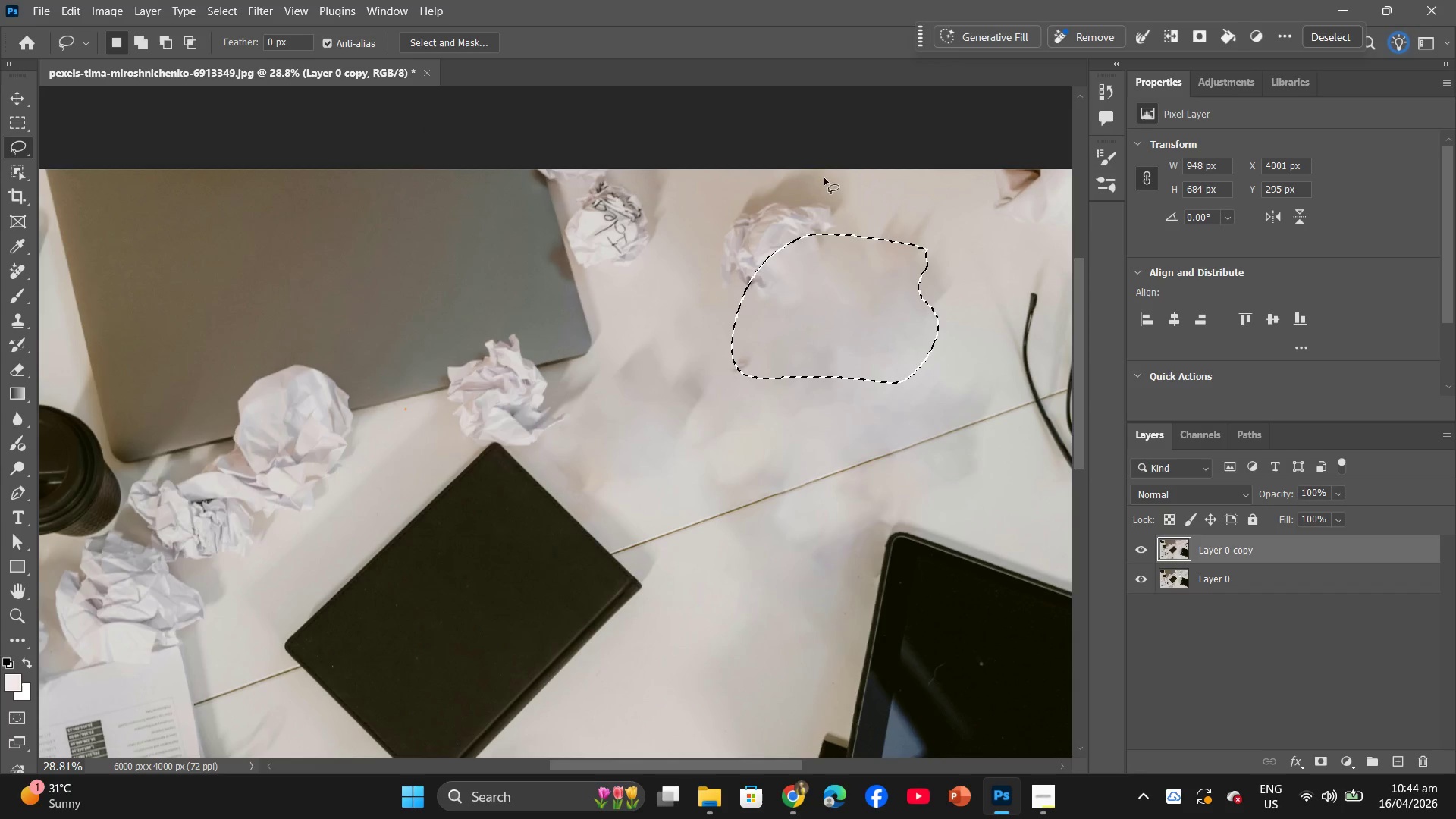 
left_click_drag(start_coordinate=[826, 185], to_coordinate=[749, 211])
 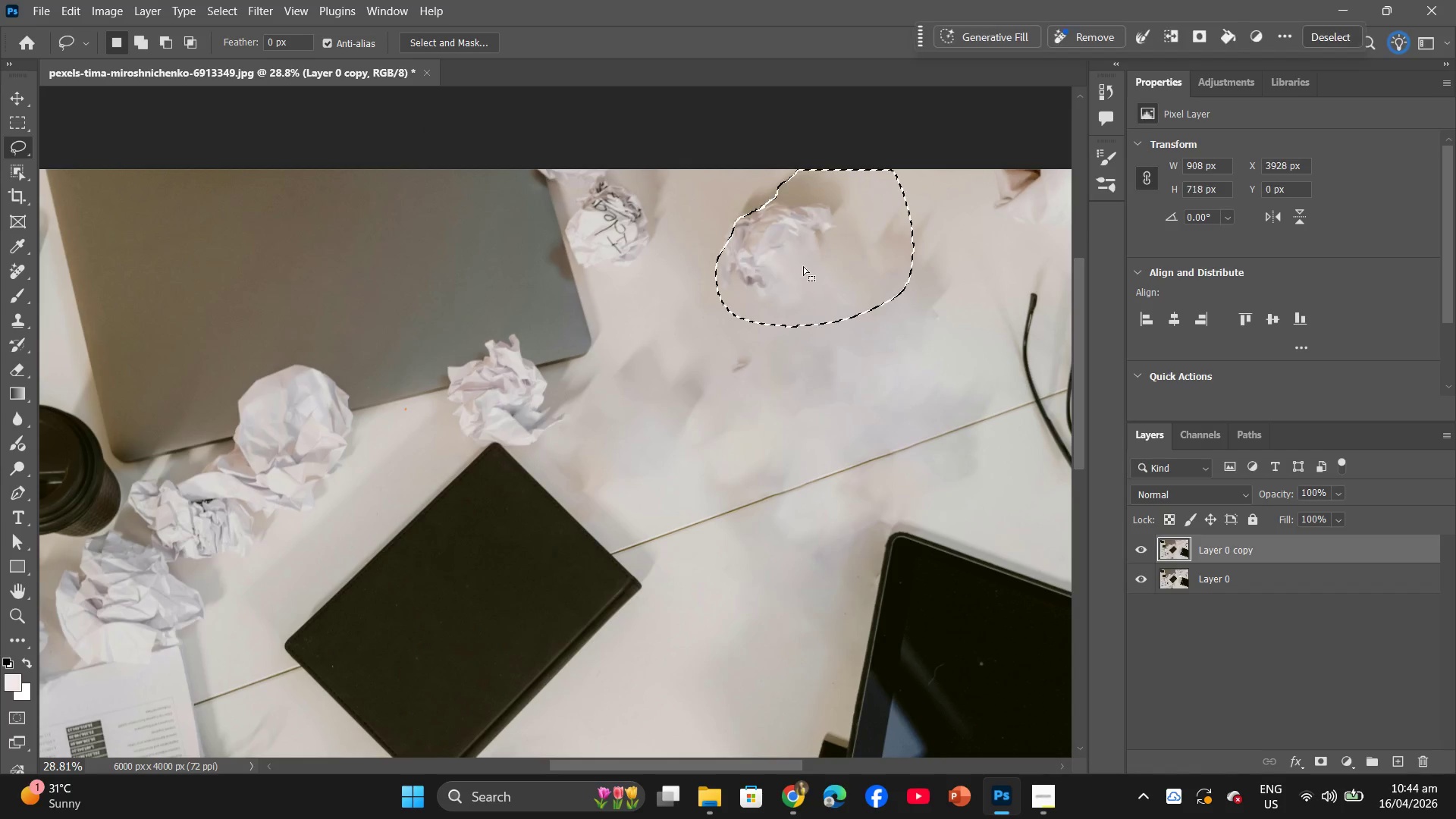 
right_click([803, 266])
 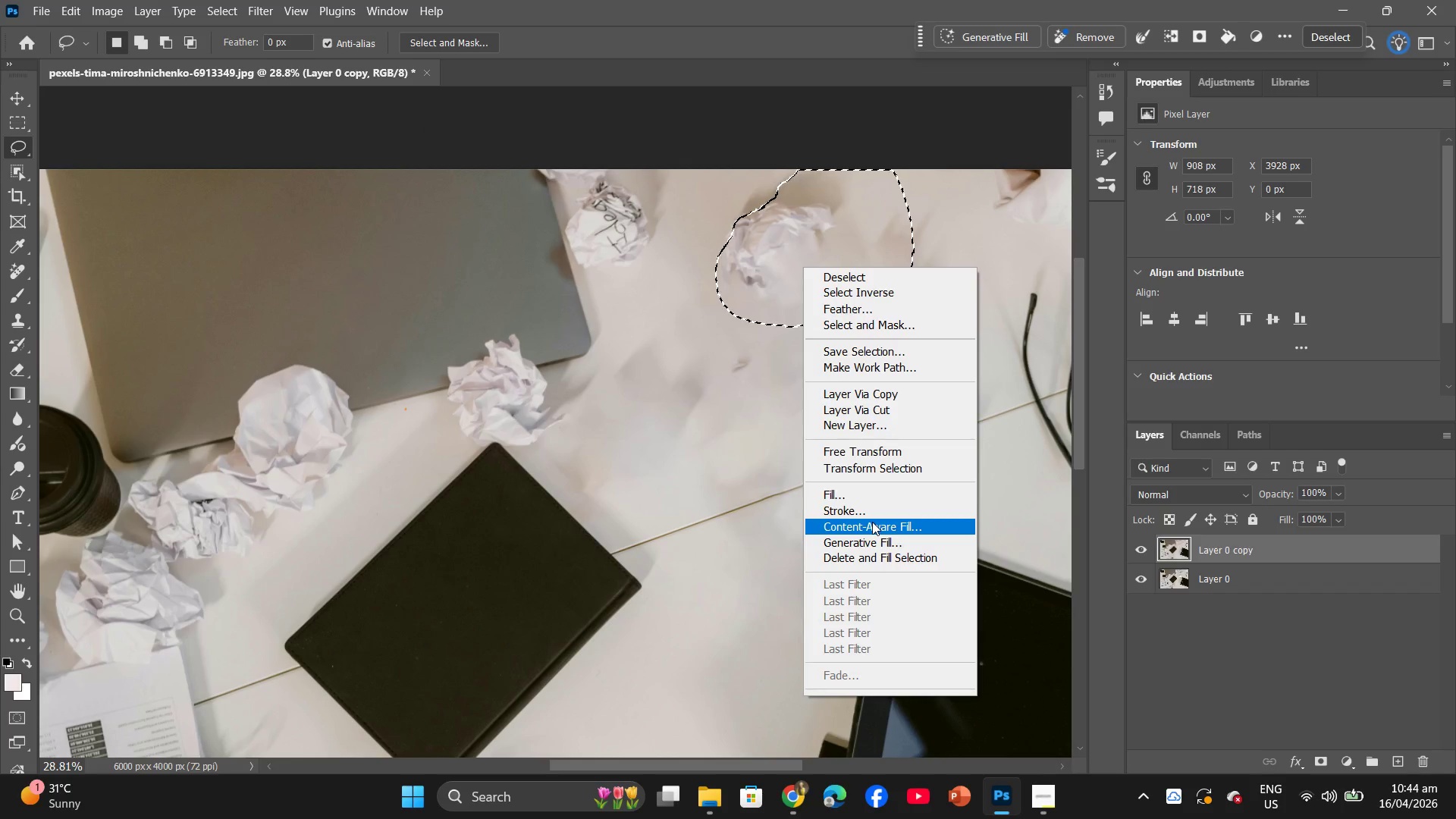 
left_click([866, 499])
 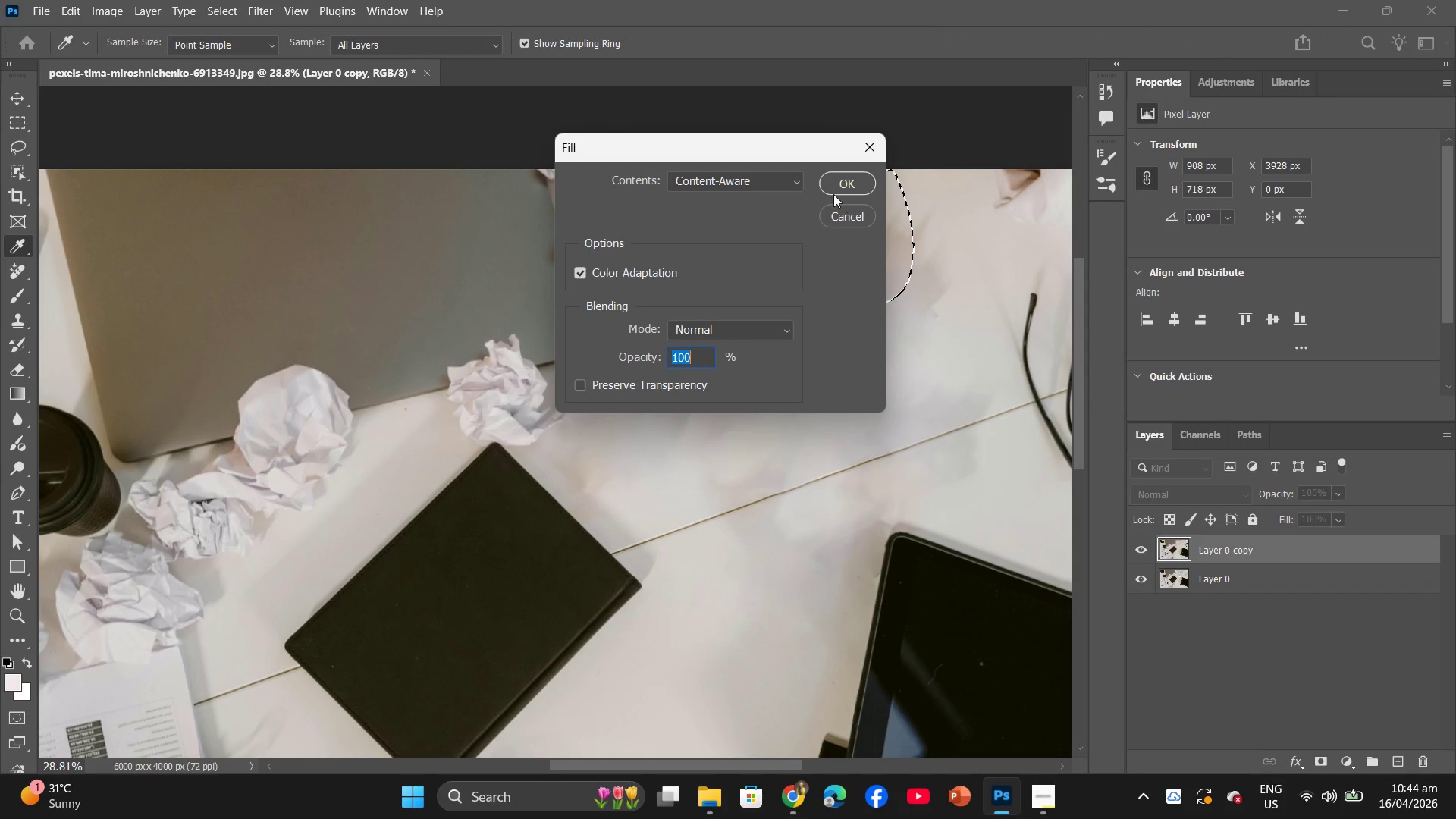 
left_click([831, 188])
 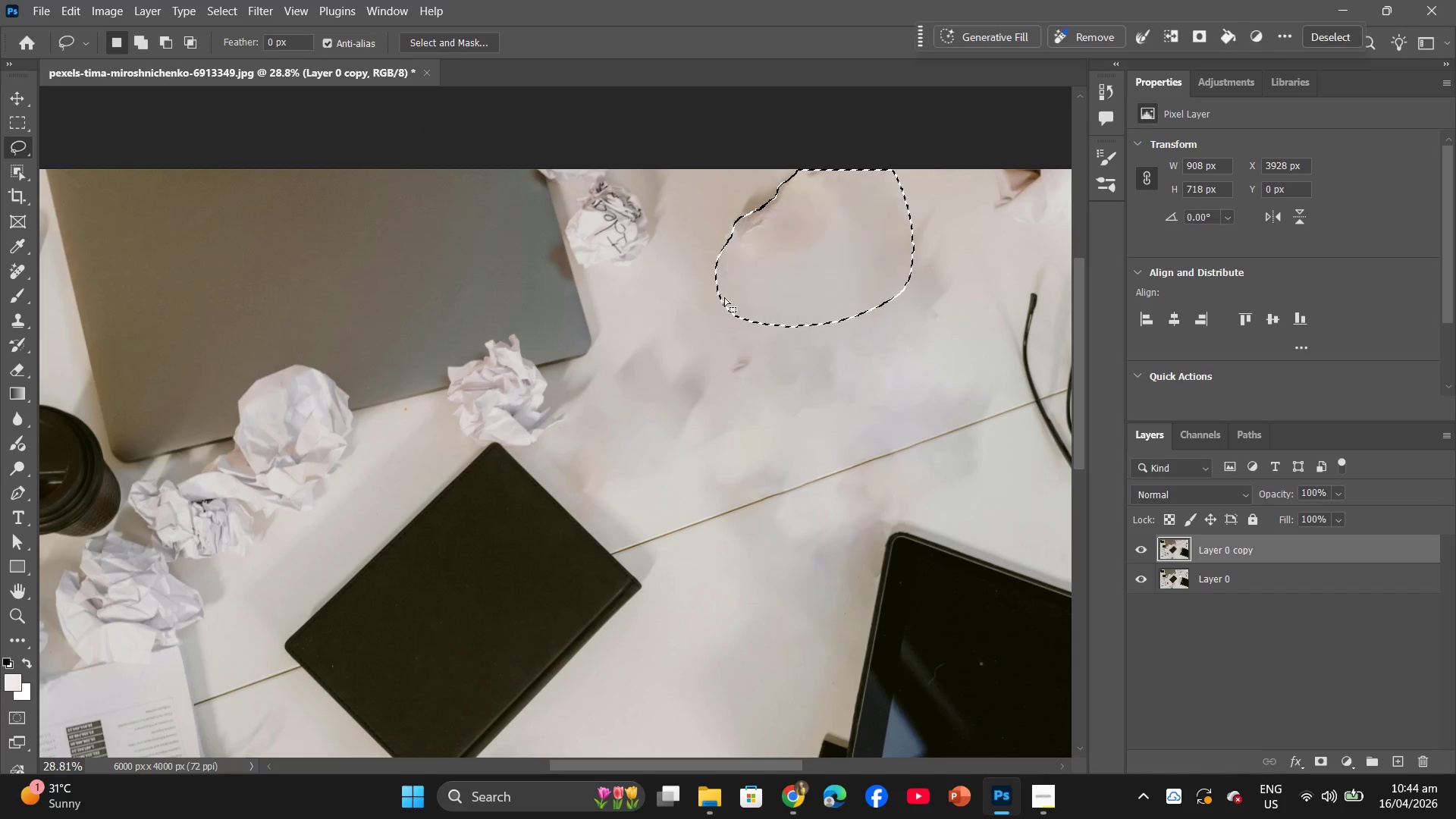 
scroll: coordinate [774, 276], scroll_direction: up, amount: 3.0
 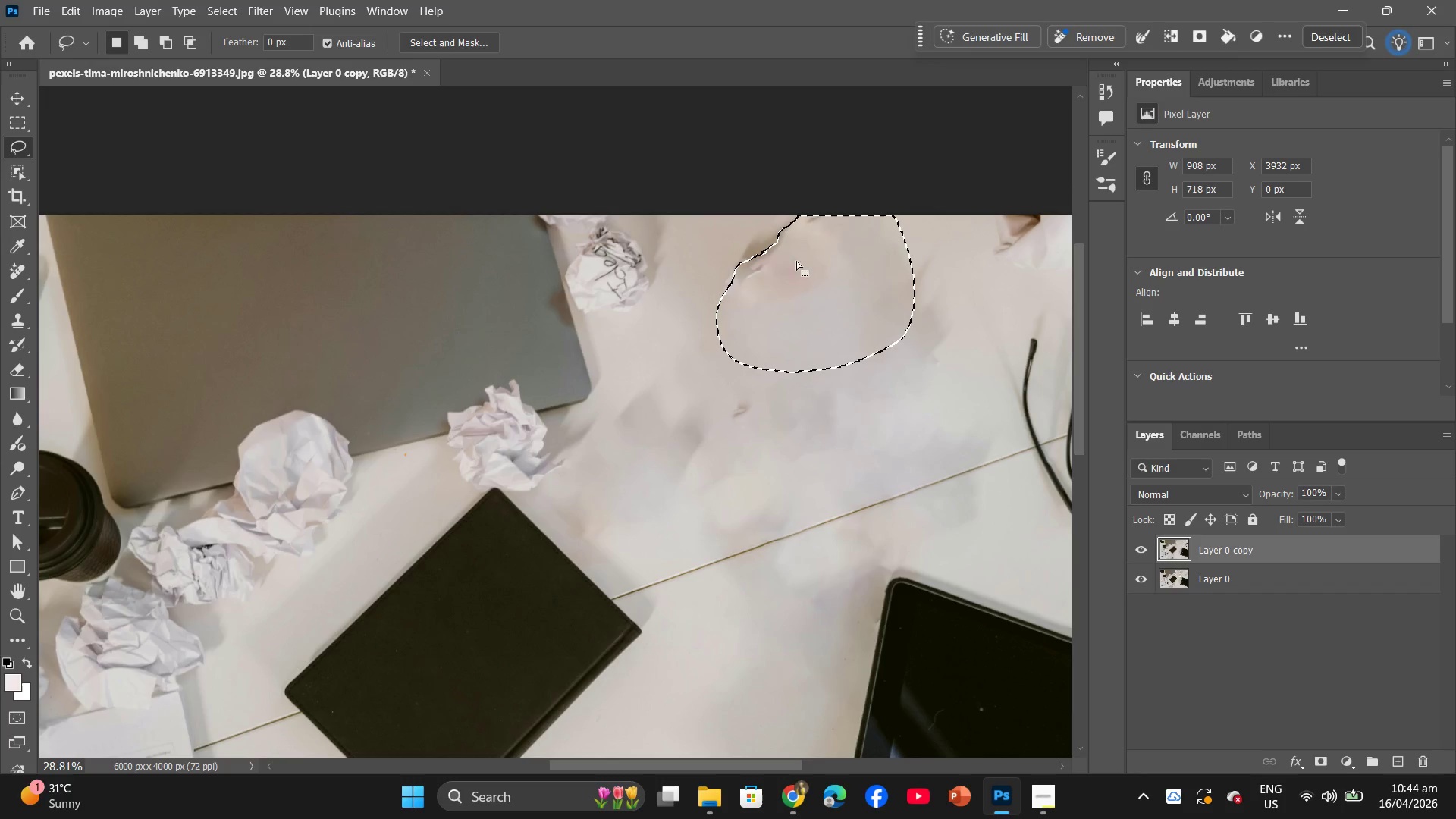 
left_click_drag(start_coordinate=[785, 240], to_coordinate=[763, 231])
 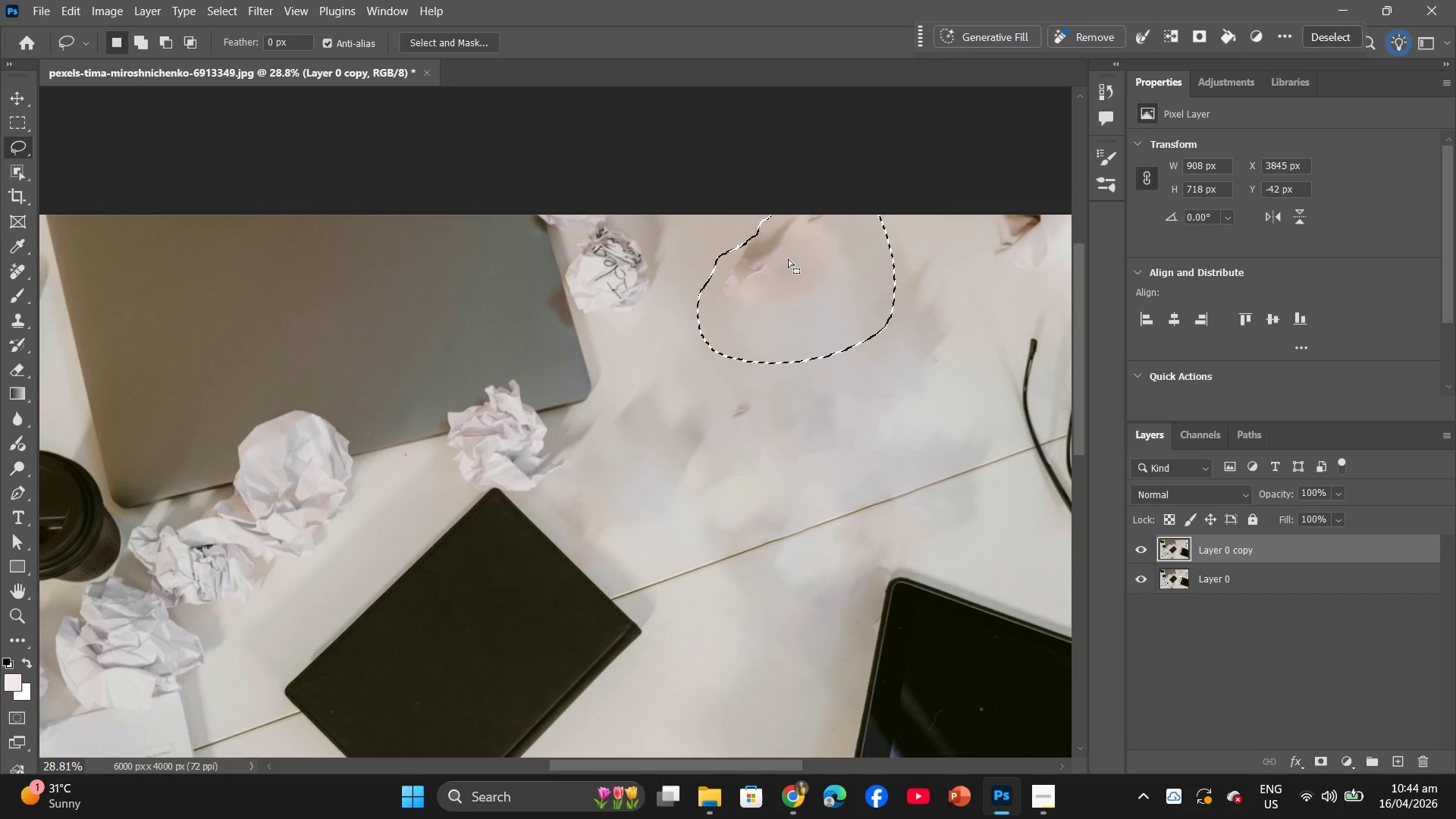 
right_click([787, 259])
 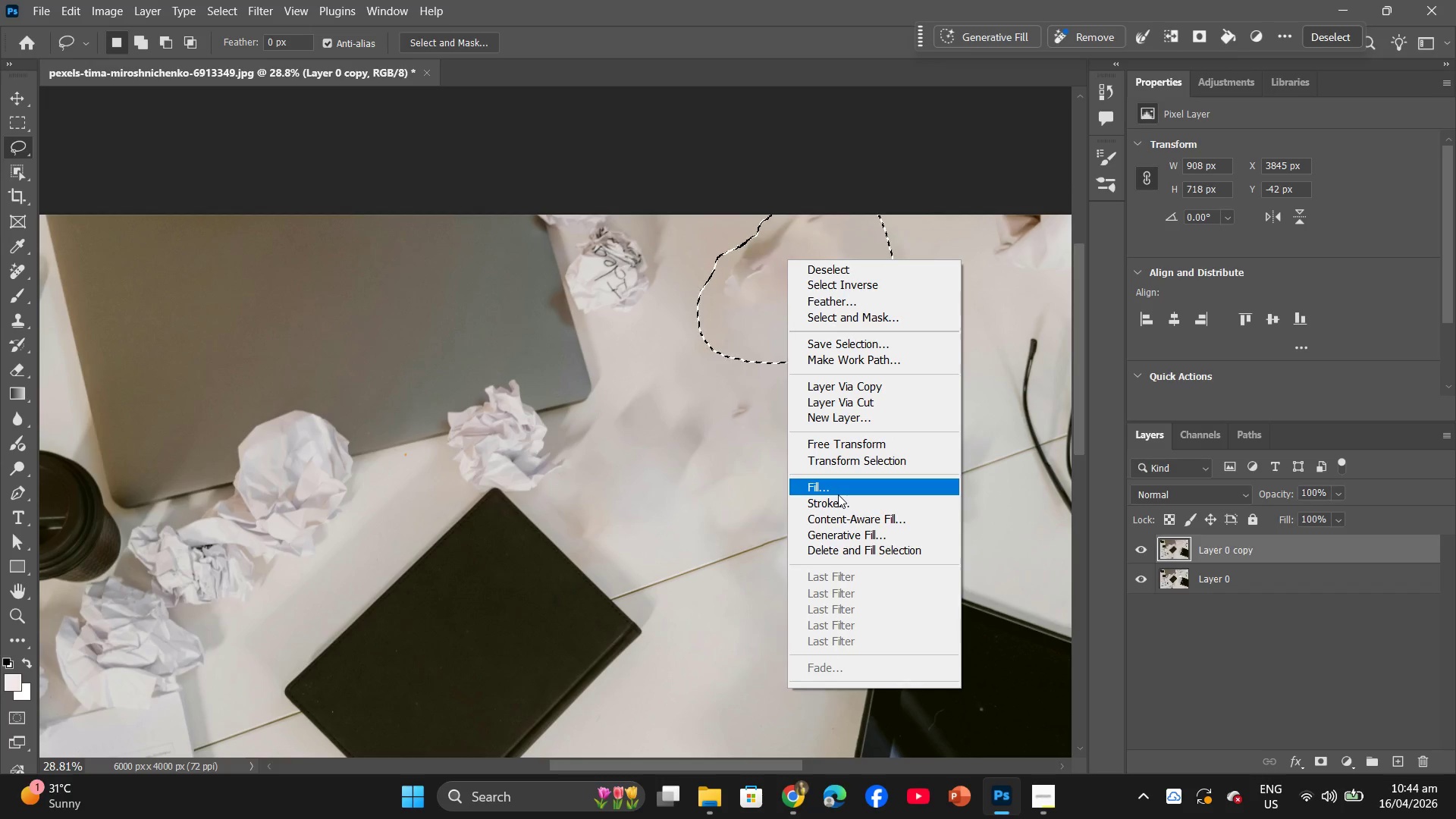 
left_click([838, 494])
 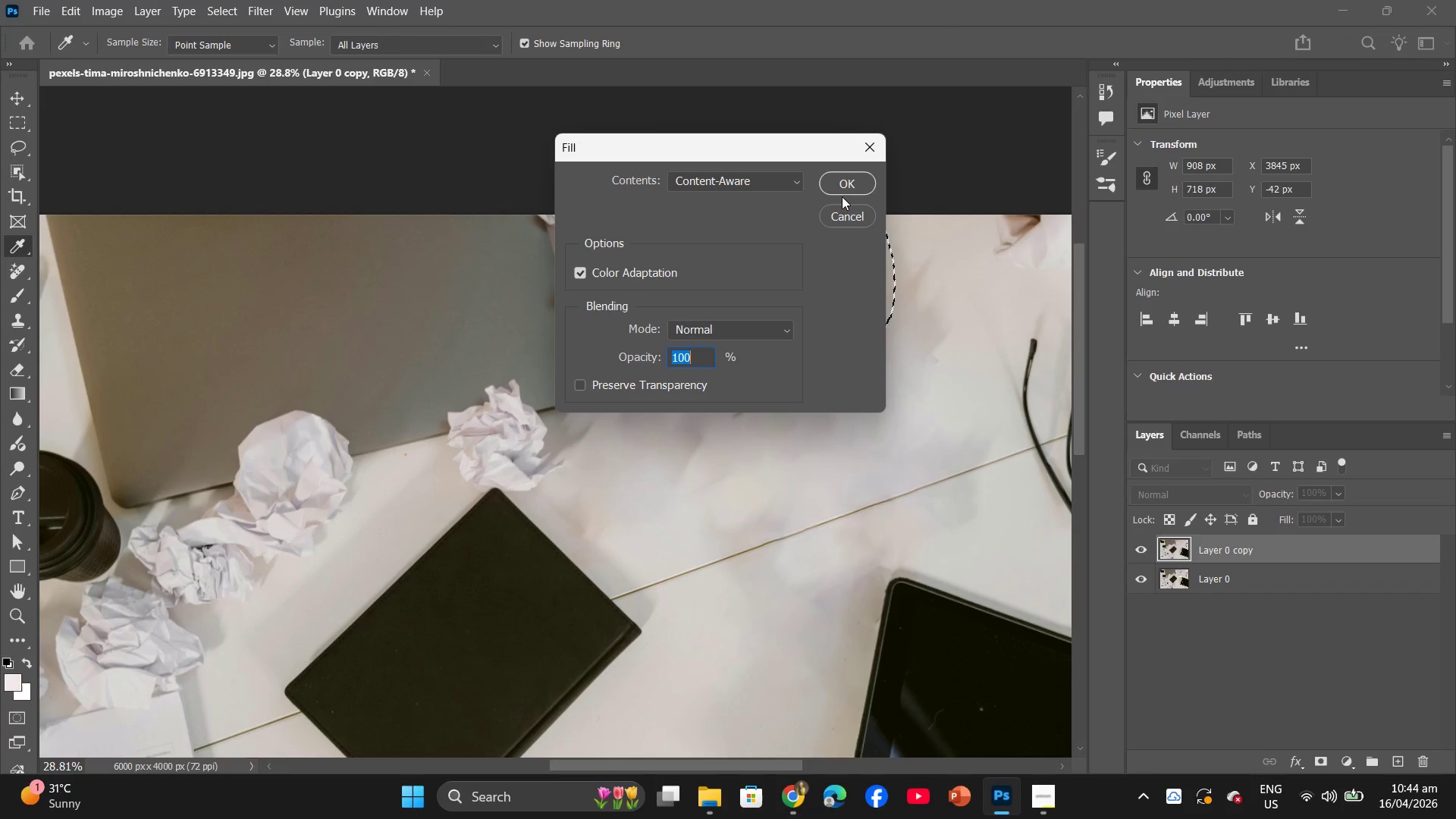 
left_click_drag(start_coordinate=[842, 187], to_coordinate=[843, 190])
 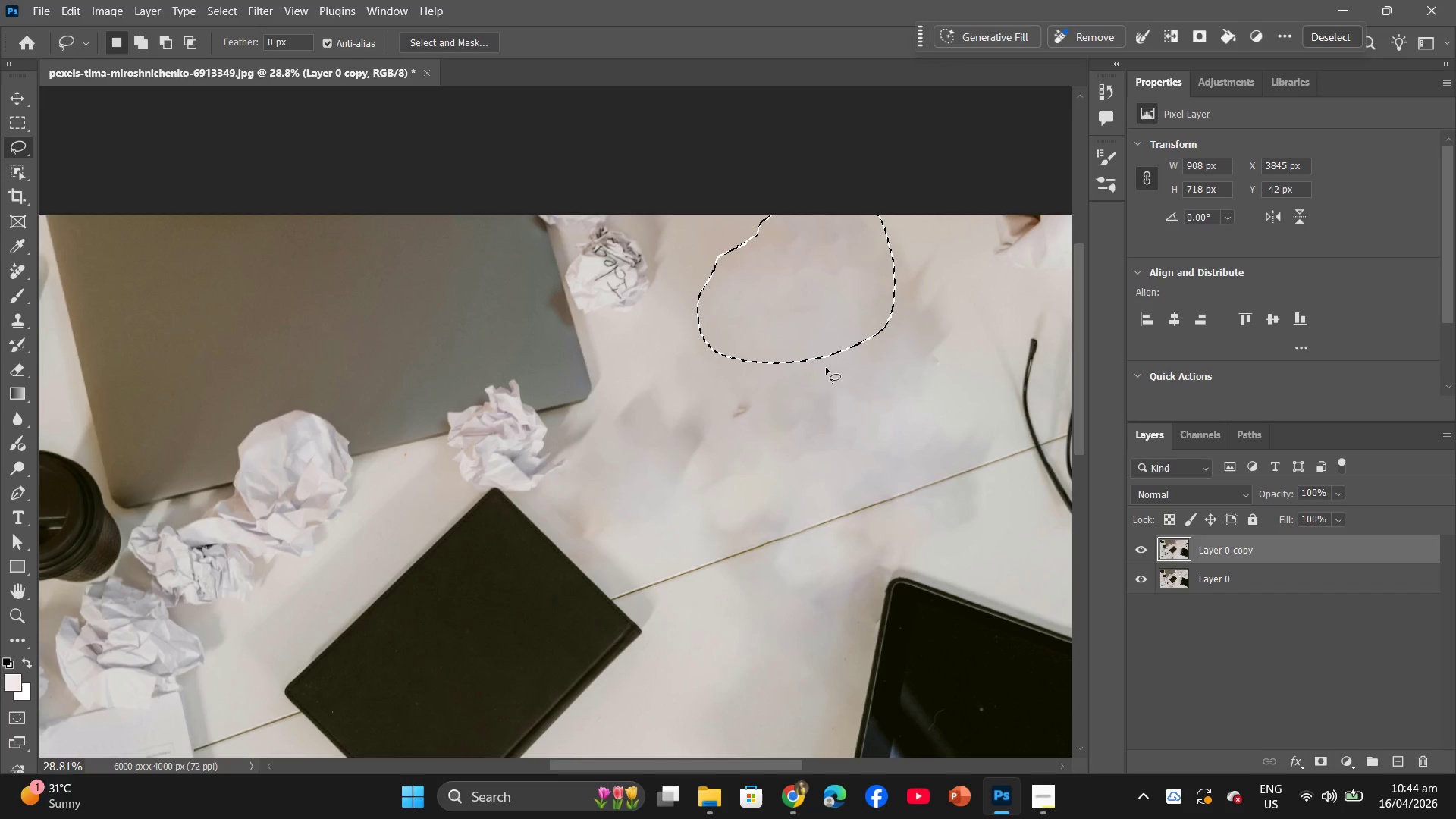 
left_click([824, 384])
 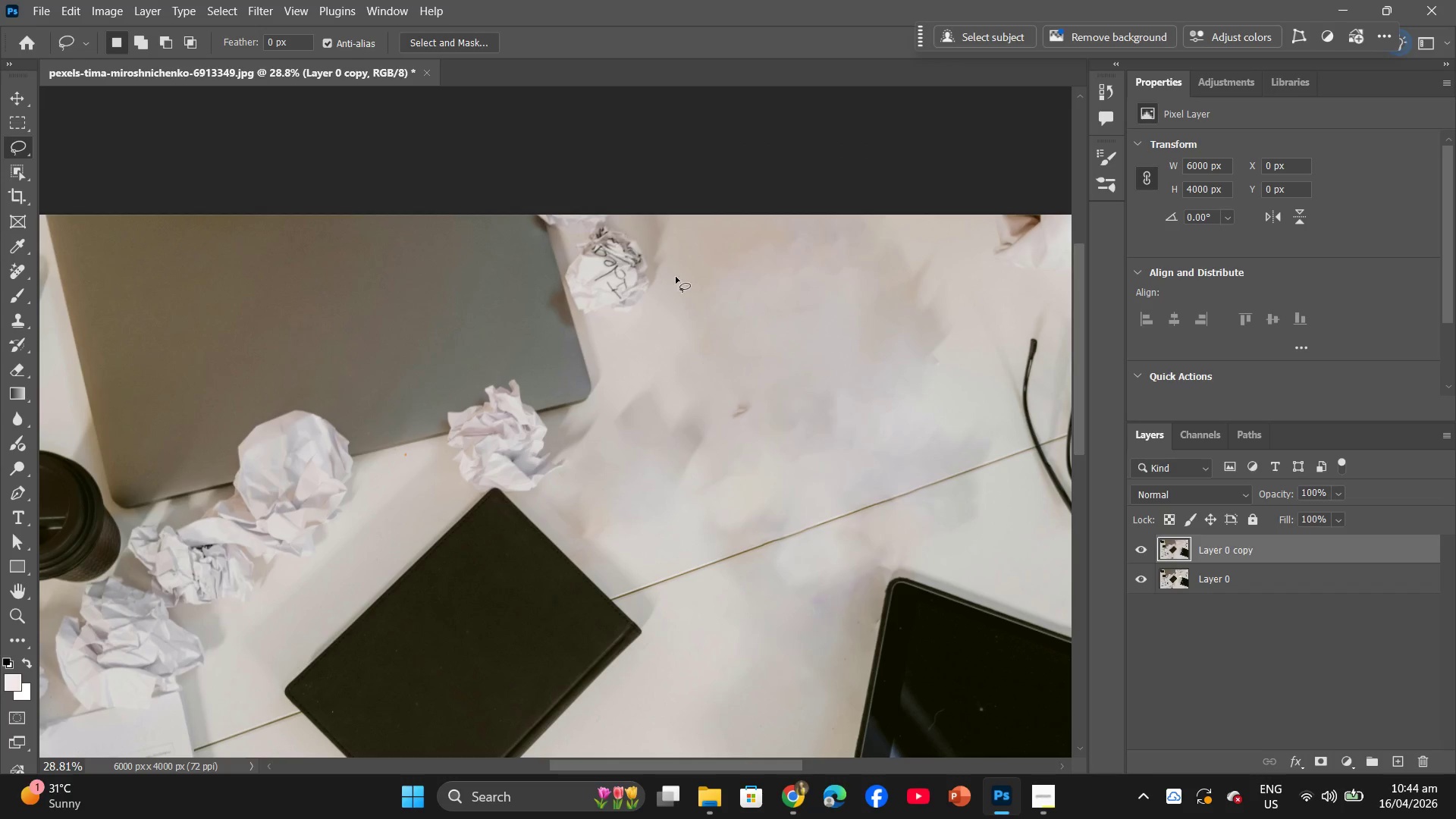 
hold_key(key=AltLeft, duration=0.81)
scroll: coordinate [742, 335], scroll_direction: up, amount: 7.0
 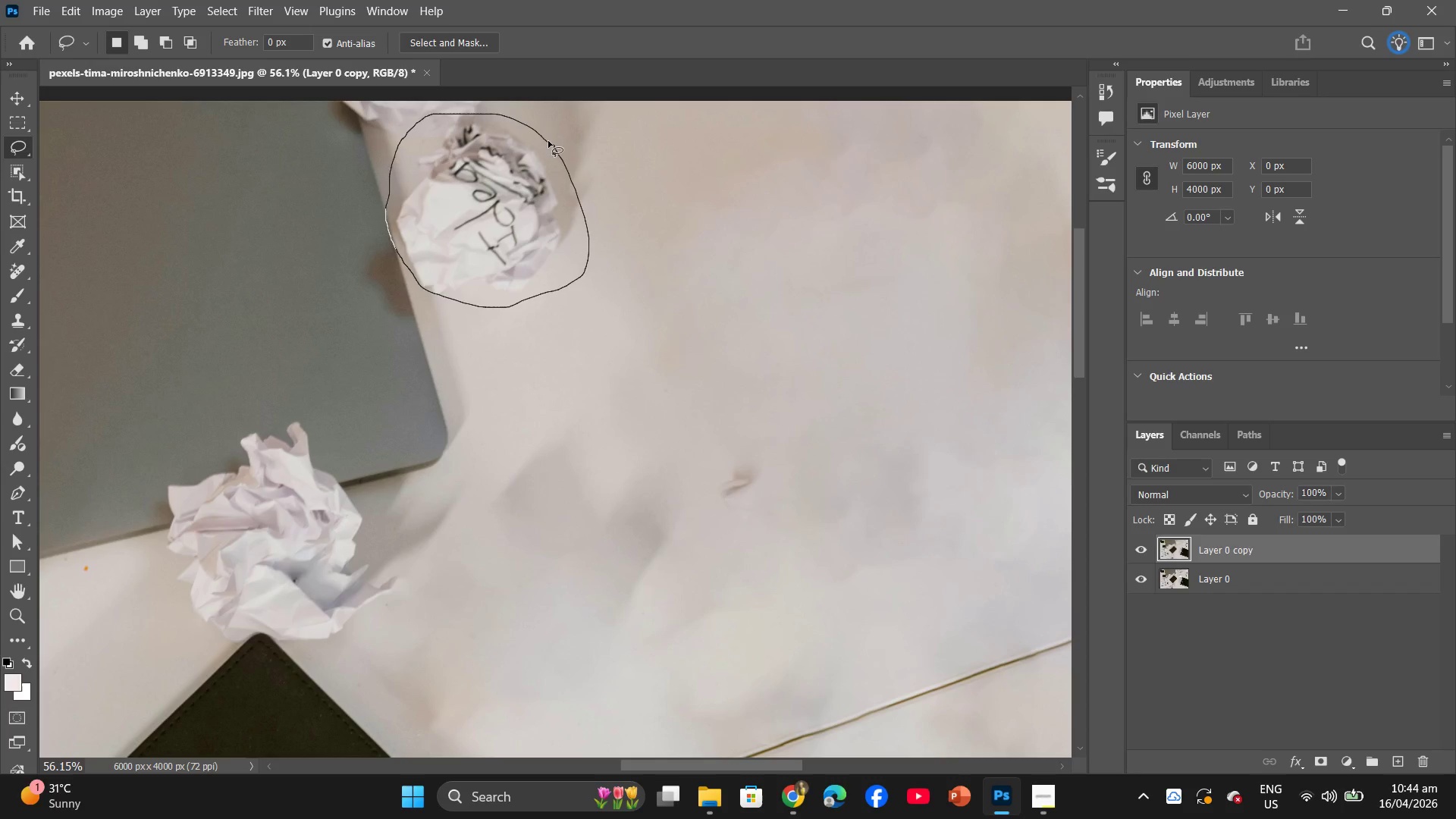 
wait(5.11)
 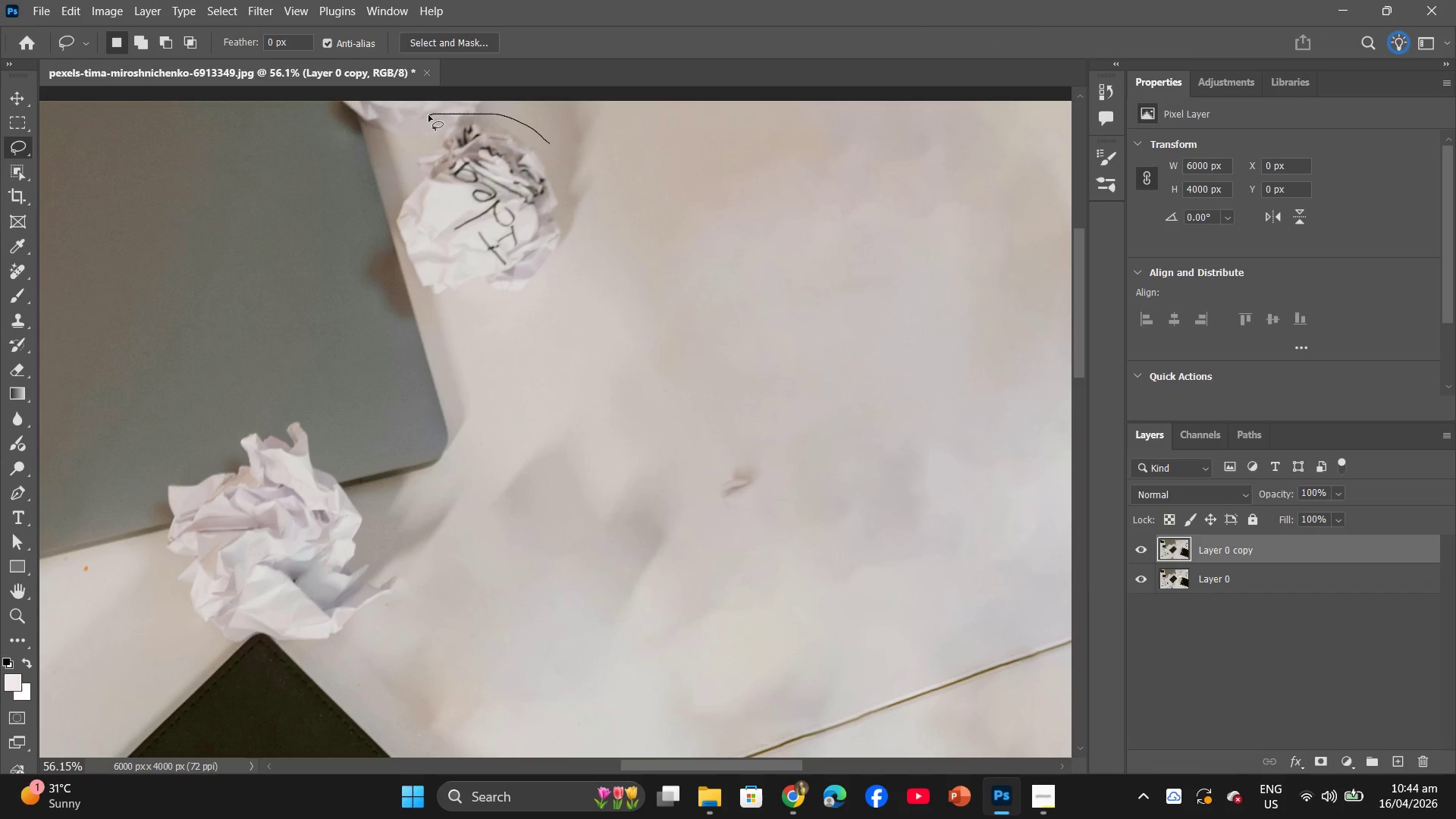 
left_click_drag(start_coordinate=[623, 380], to_coordinate=[623, 385])
 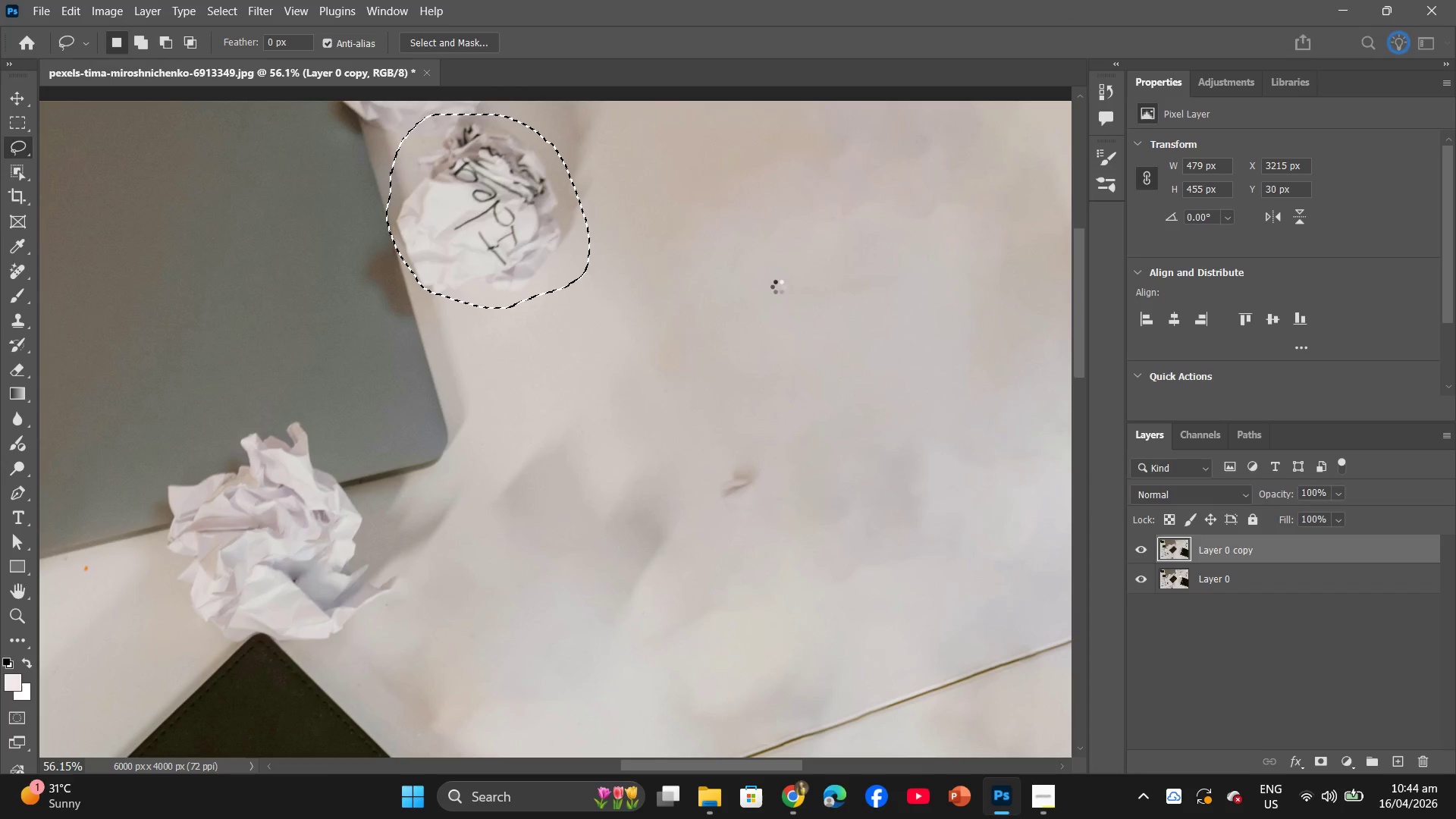 
scroll: coordinate [782, 287], scroll_direction: up, amount: 5.0
 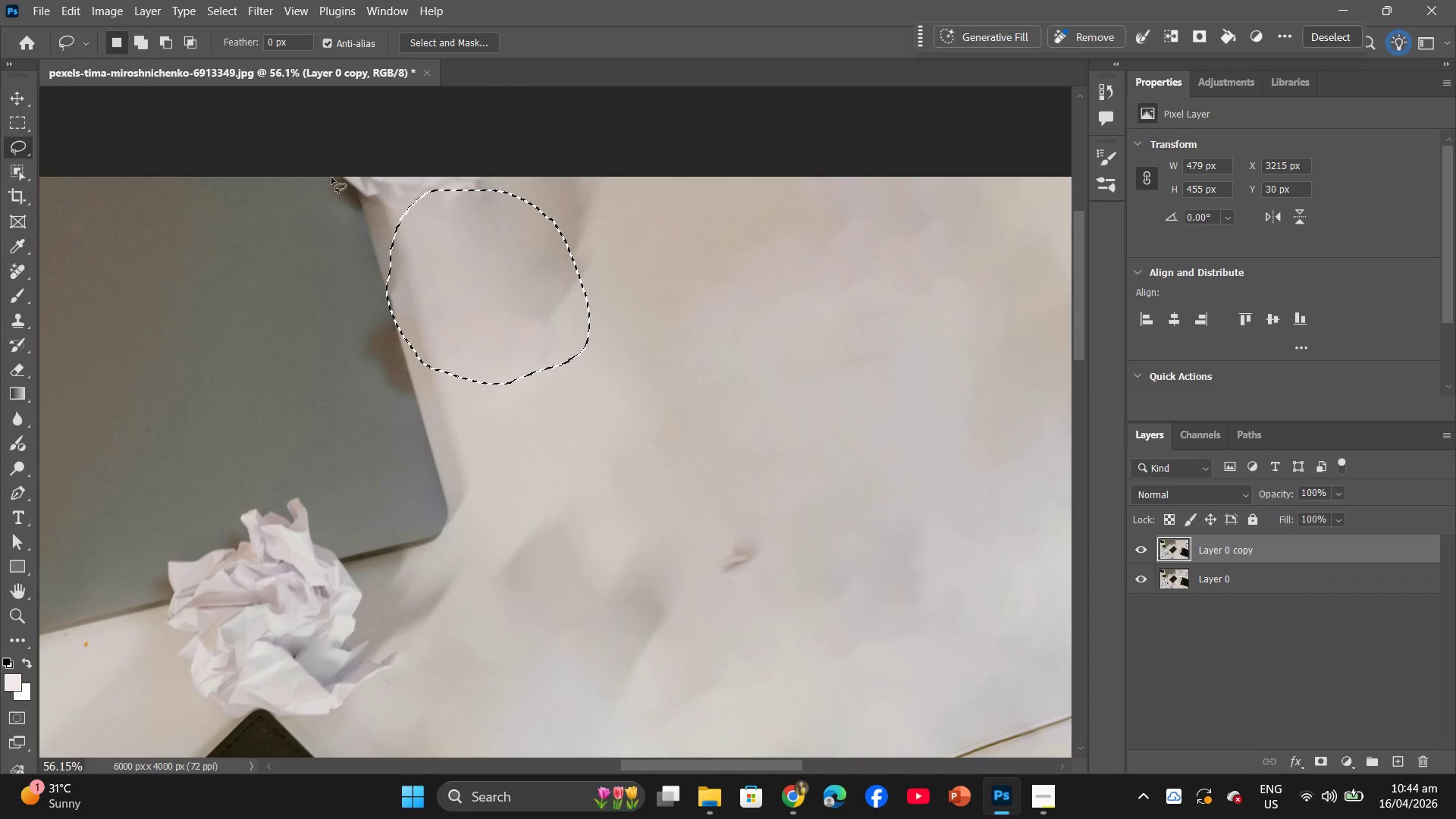 
left_click_drag(start_coordinate=[333, 176], to_coordinate=[501, 181])
 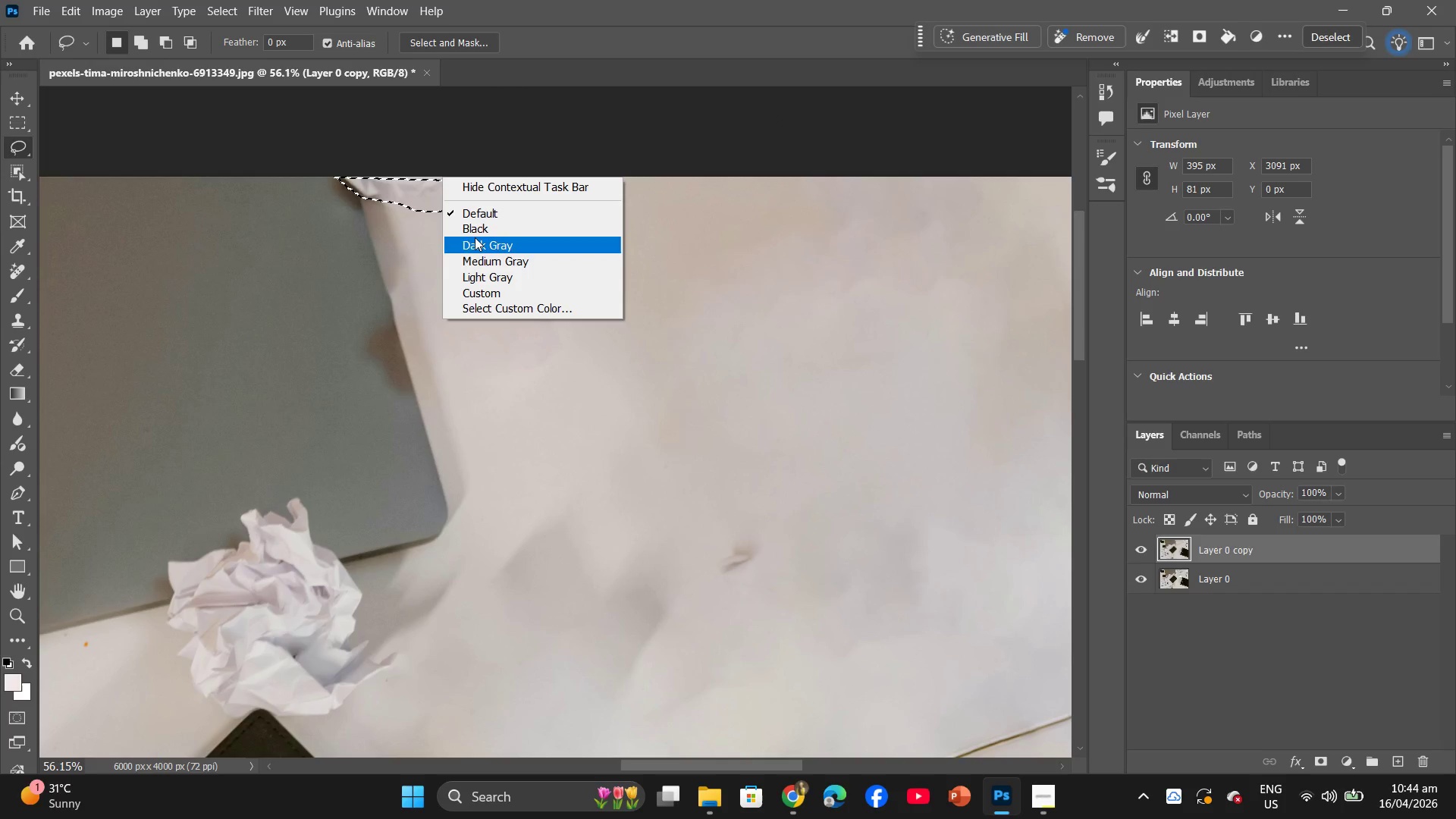 
right_click([409, 201])
 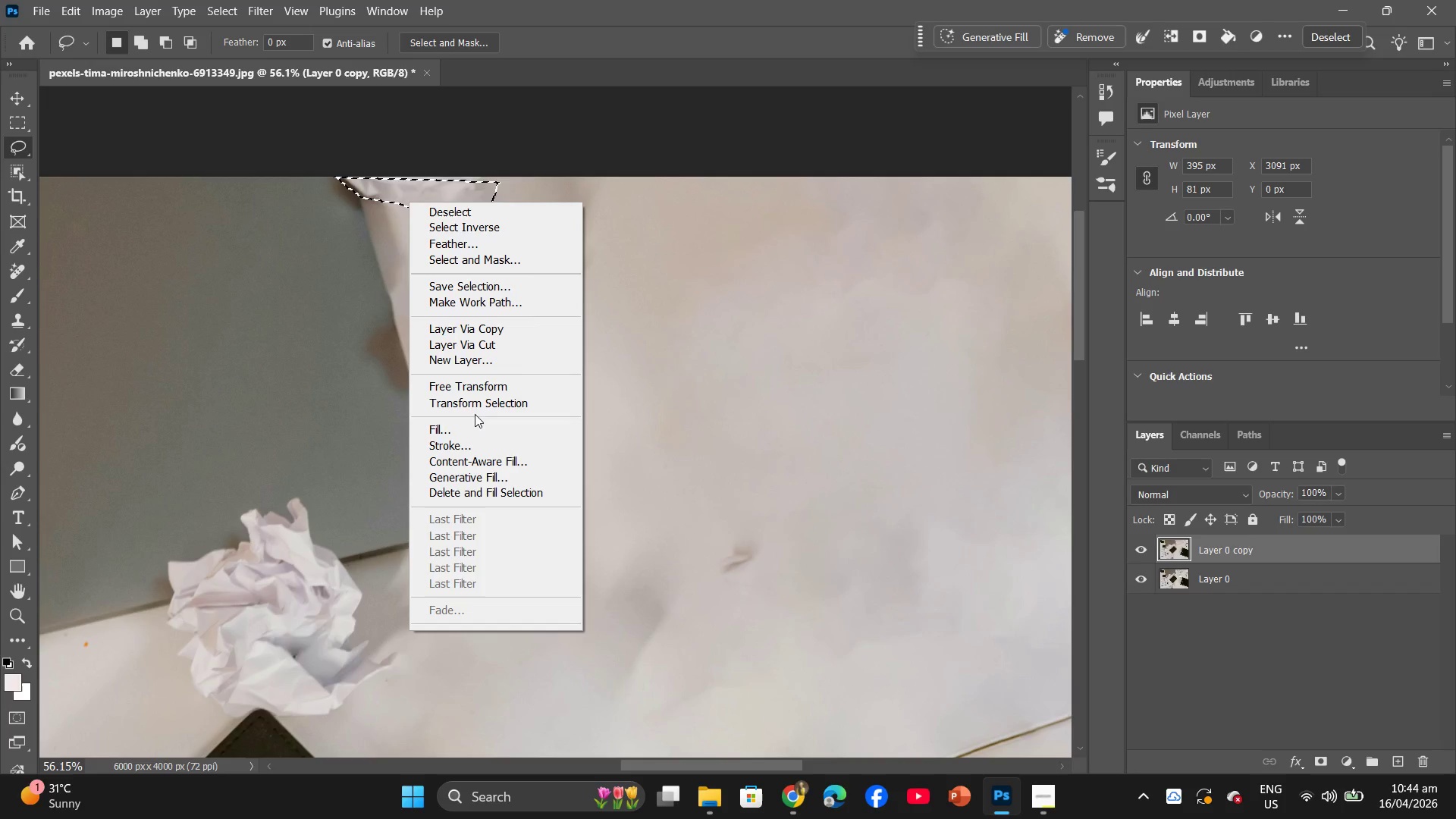 
left_click([475, 426])
 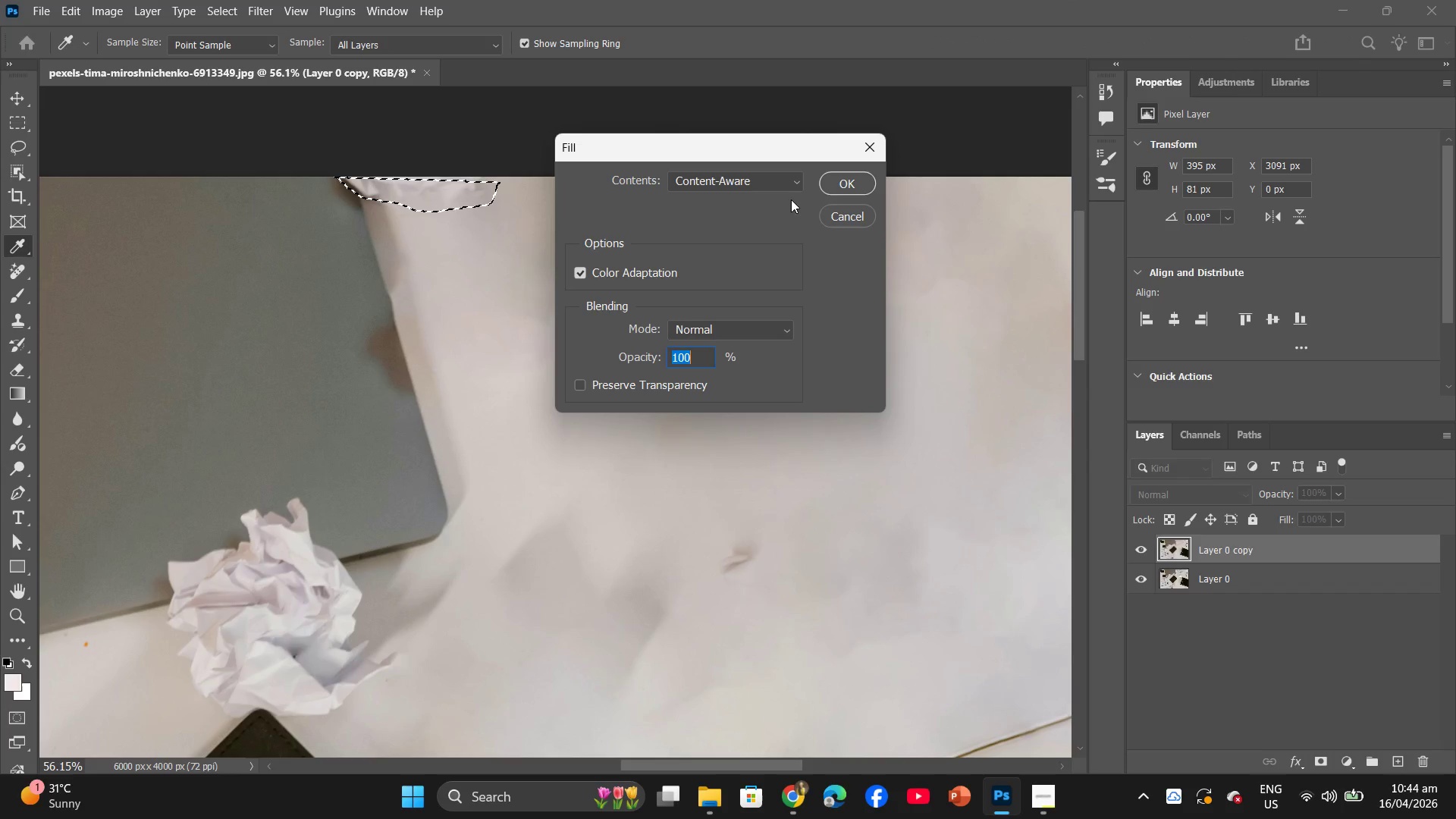 
left_click_drag(start_coordinate=[833, 187], to_coordinate=[837, 188])
 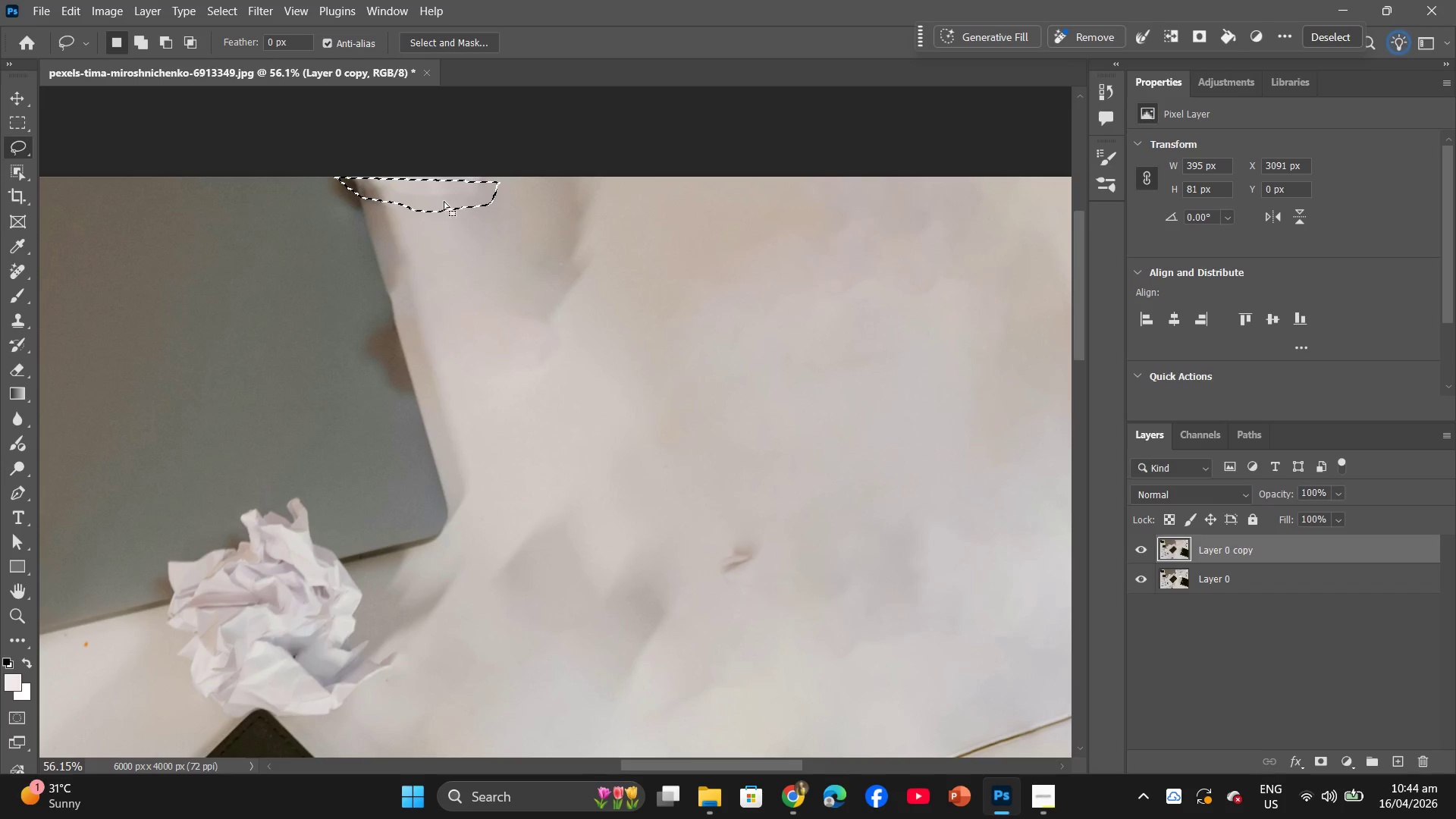 
left_click_drag(start_coordinate=[443, 196], to_coordinate=[448, 196])
 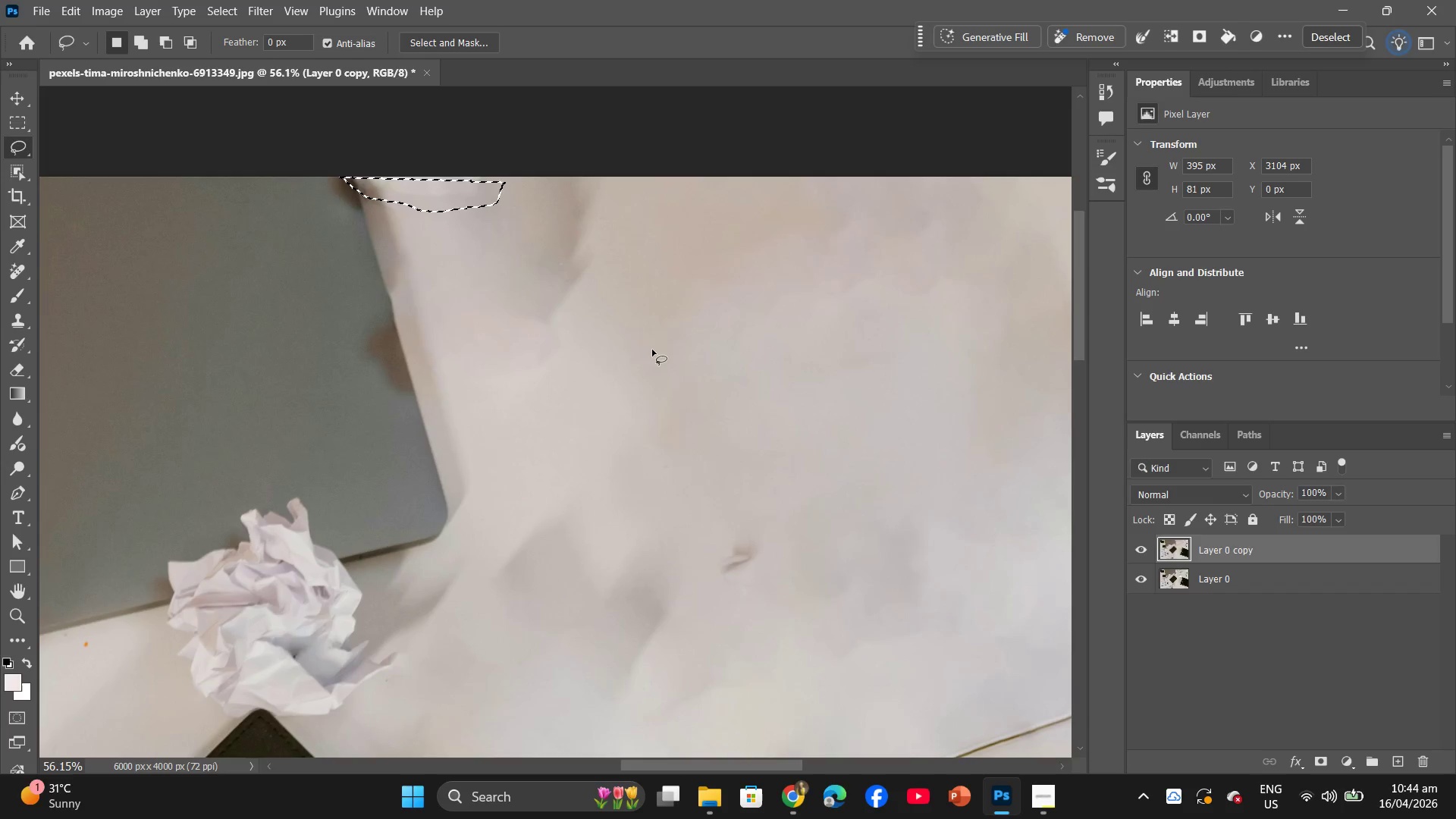 
hold_key(key=AltLeft, duration=0.98)
 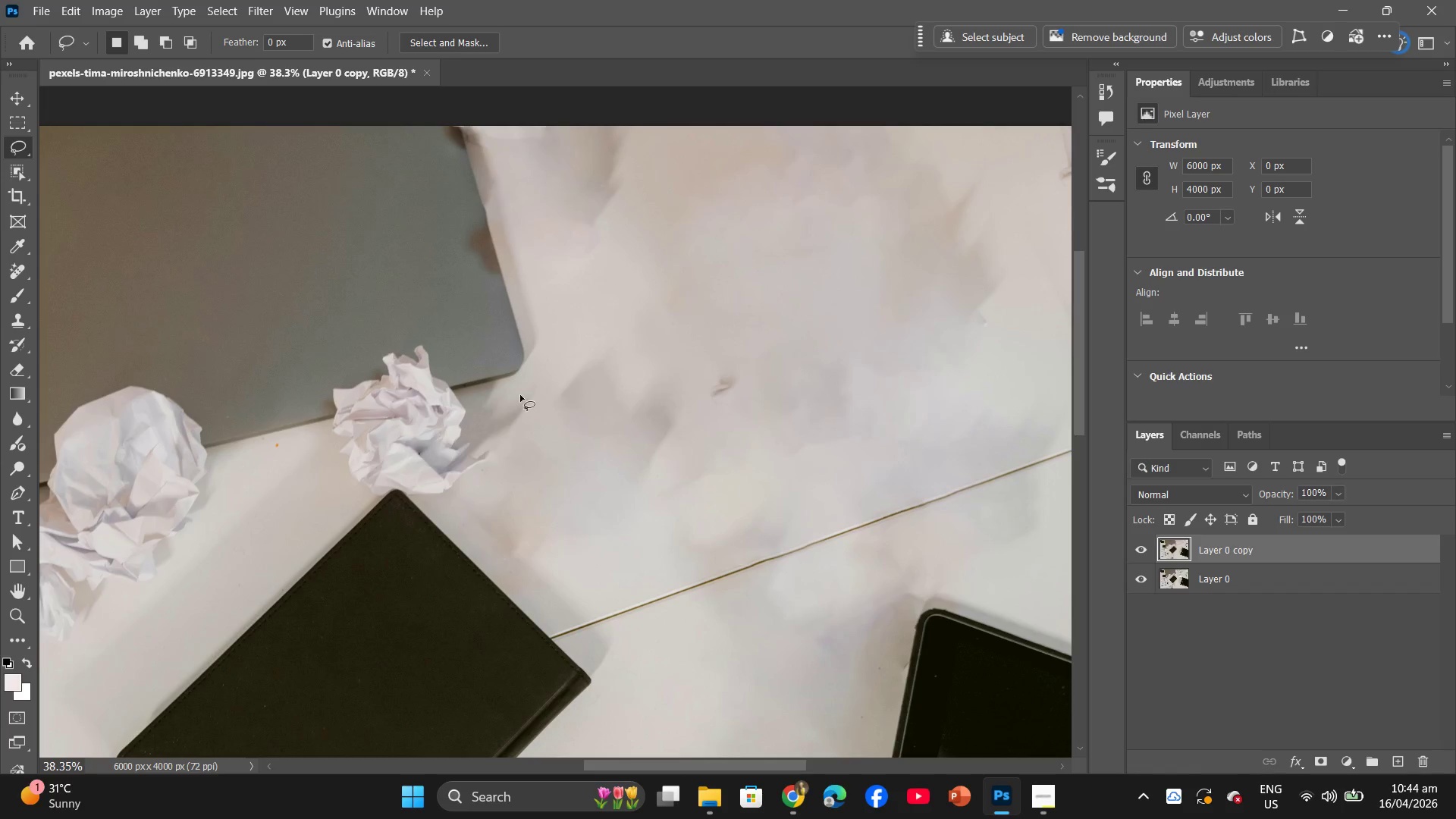 
scroll: coordinate [692, 342], scroll_direction: down, amount: 10.0
 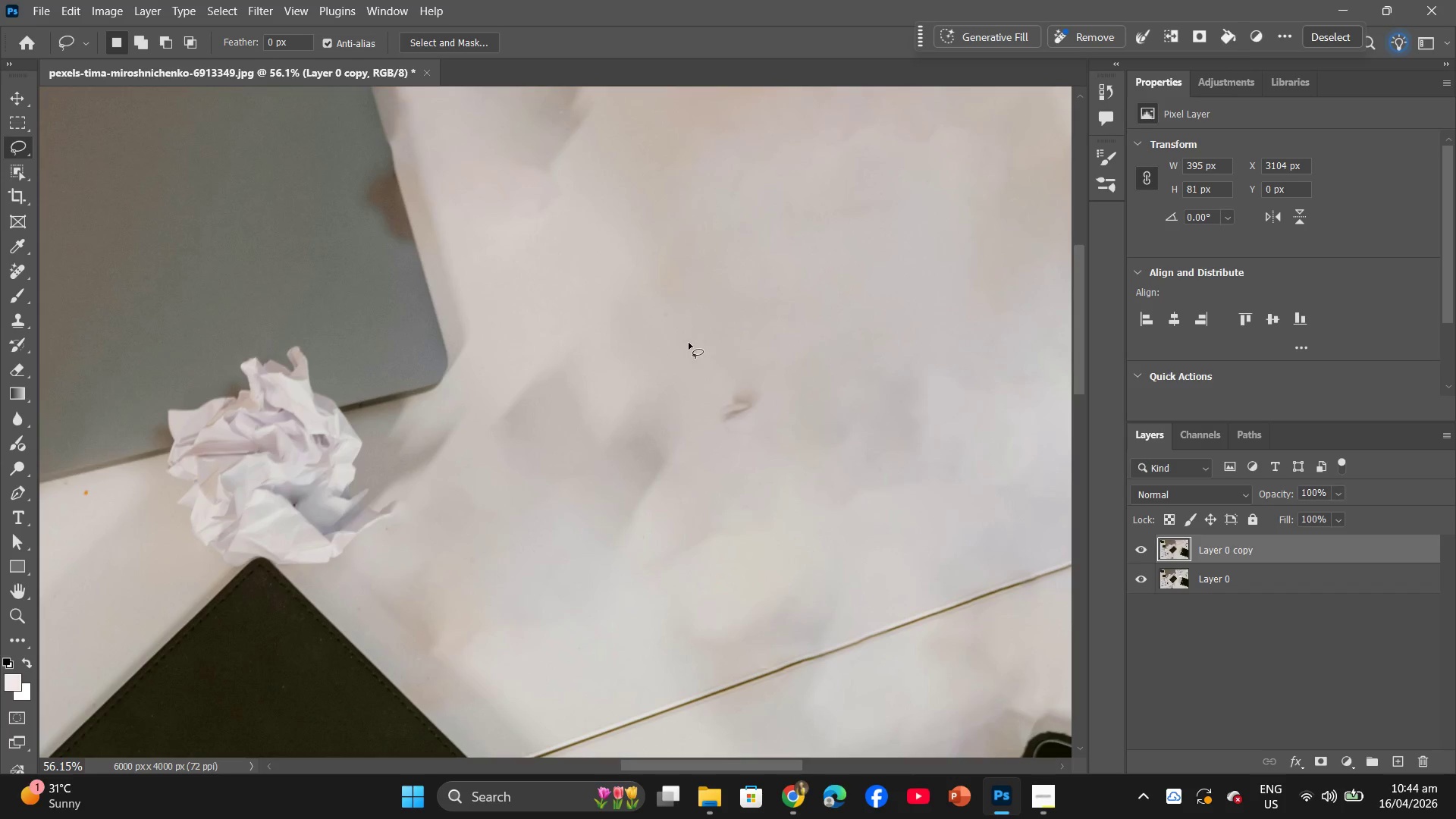 
left_click([637, 348])
 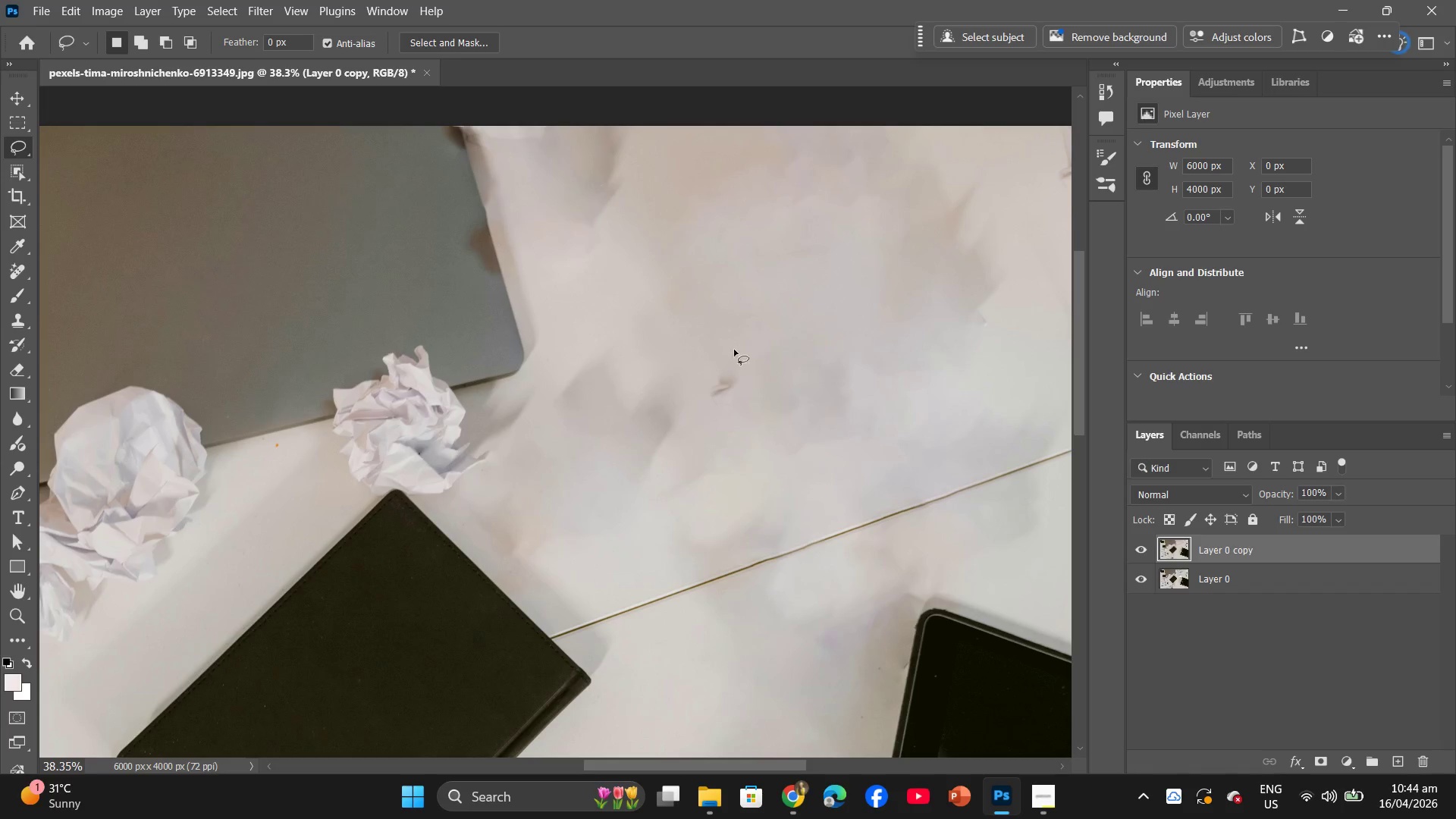 
scroll: coordinate [689, 343], scroll_direction: down, amount: 4.0
 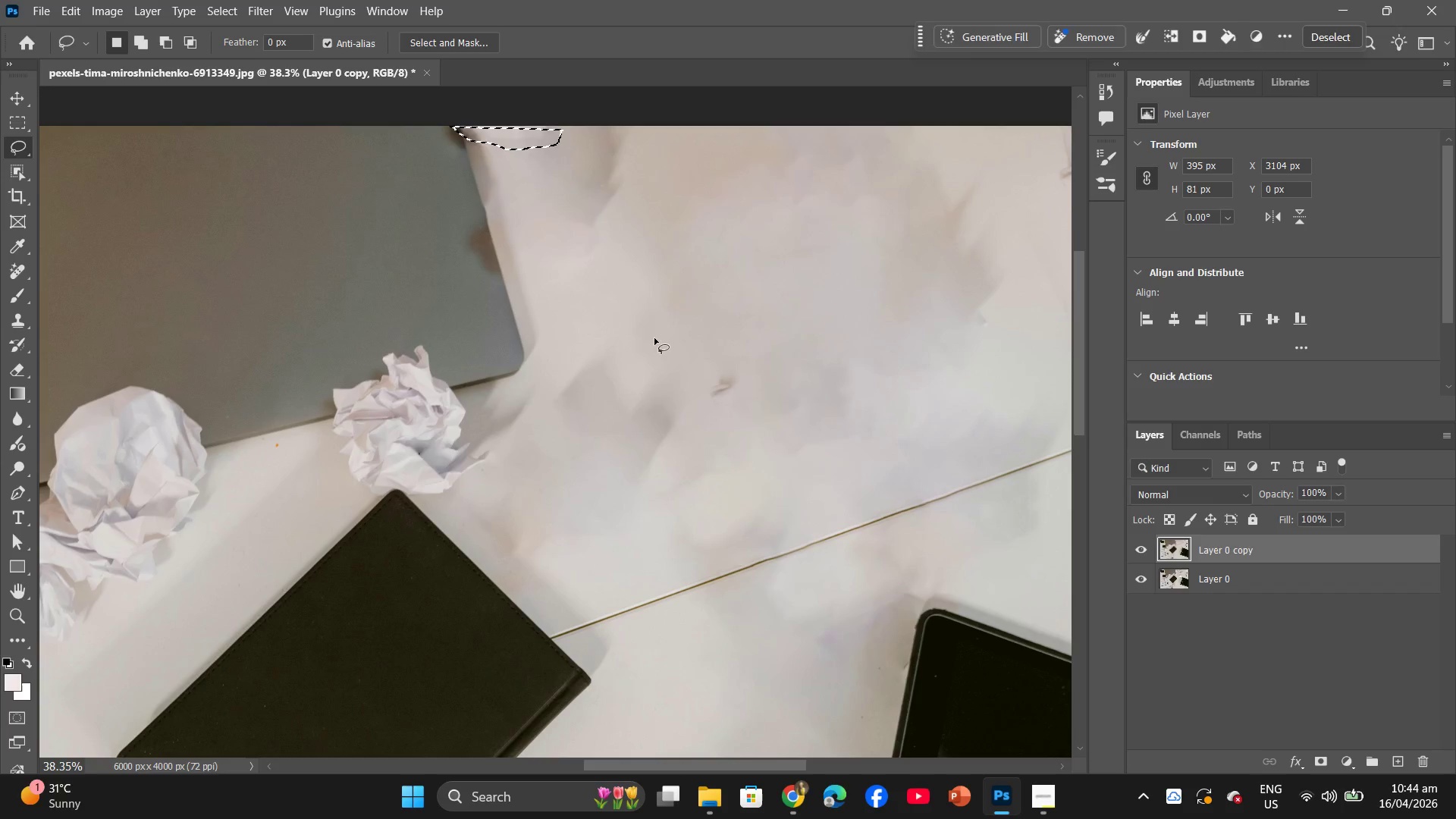 
scroll: coordinate [751, 334], scroll_direction: up, amount: 4.0
 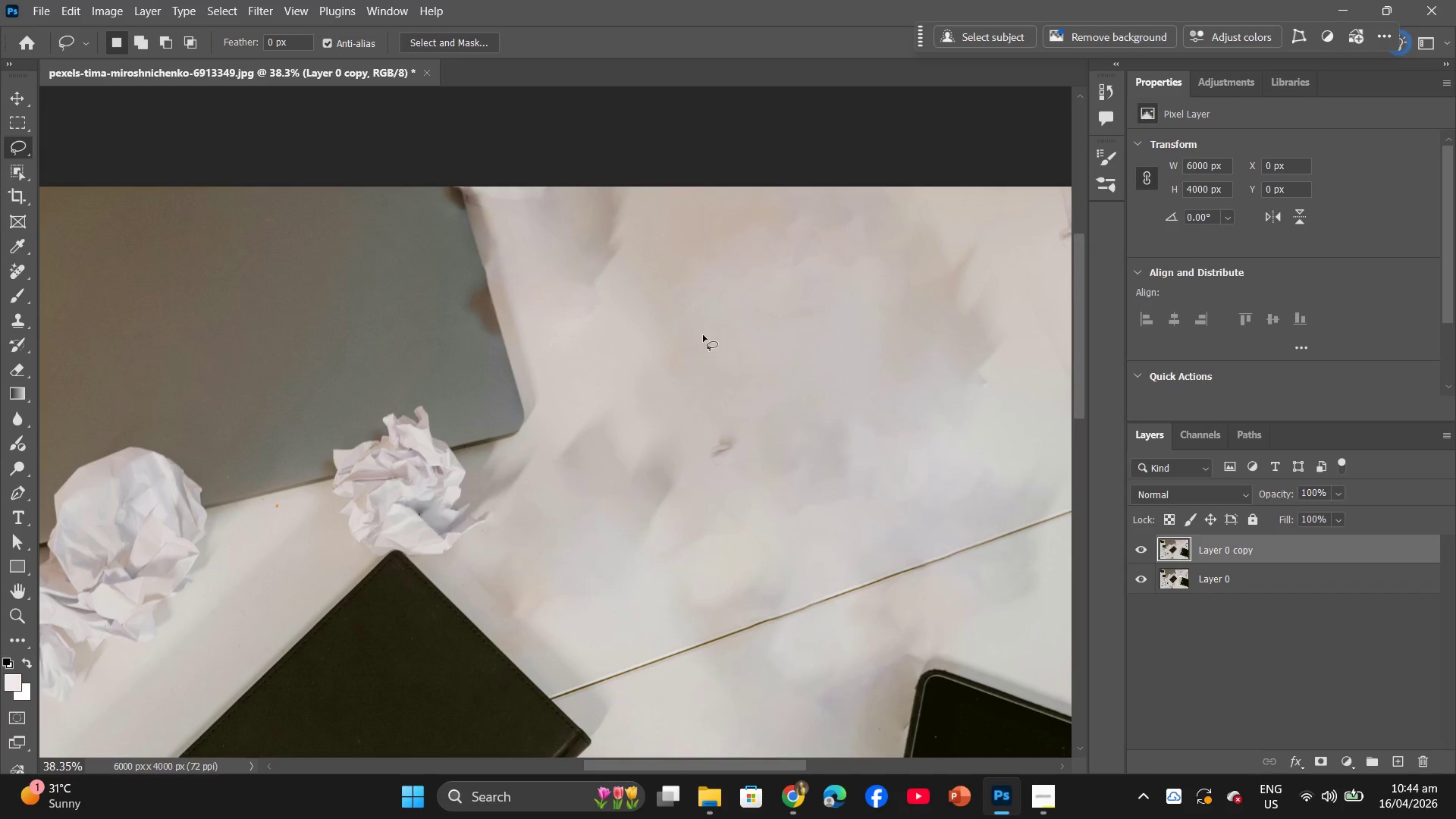 
hold_key(key=AltLeft, duration=0.83)
 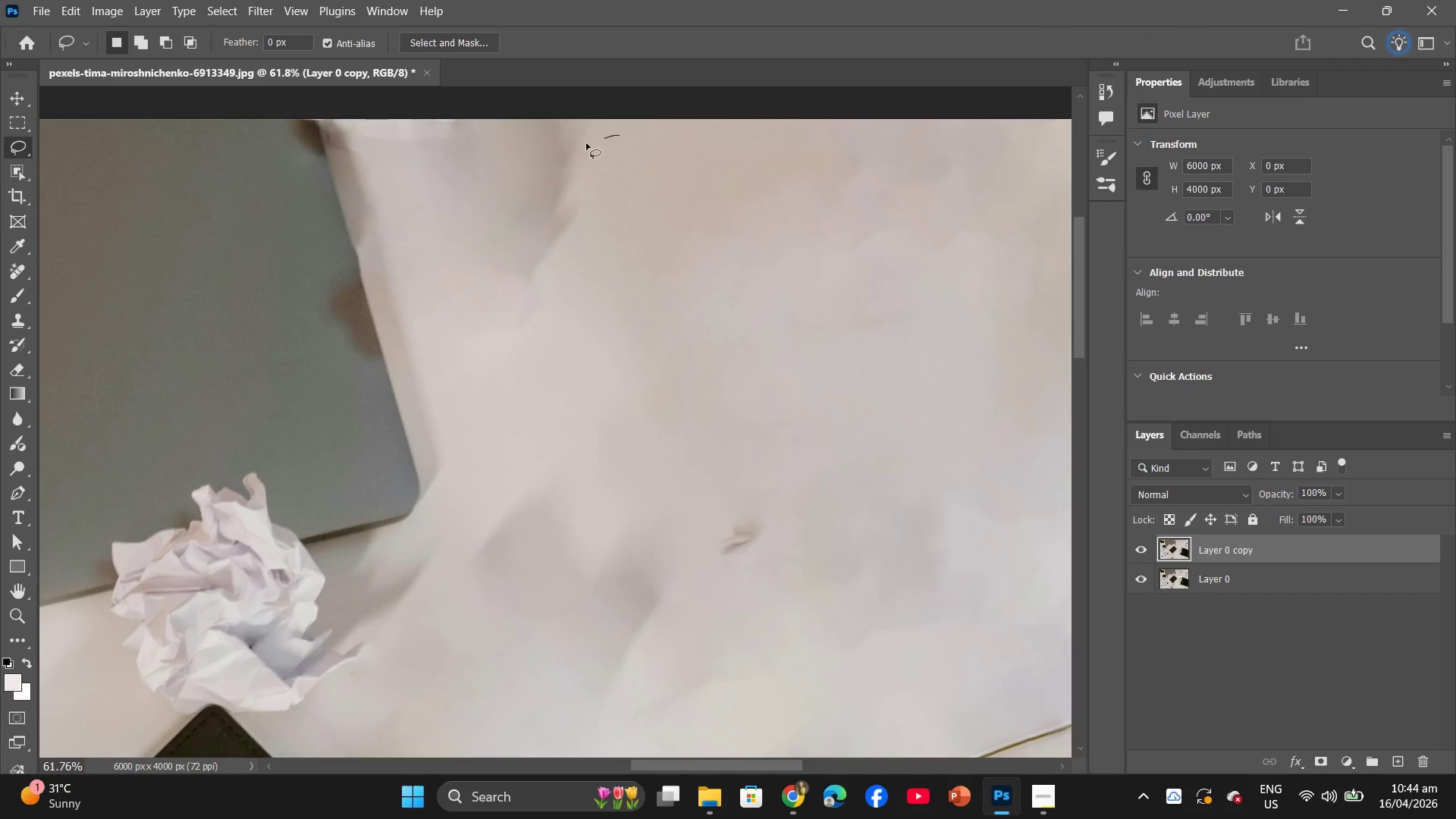 
scroll: coordinate [693, 337], scroll_direction: up, amount: 6.0
 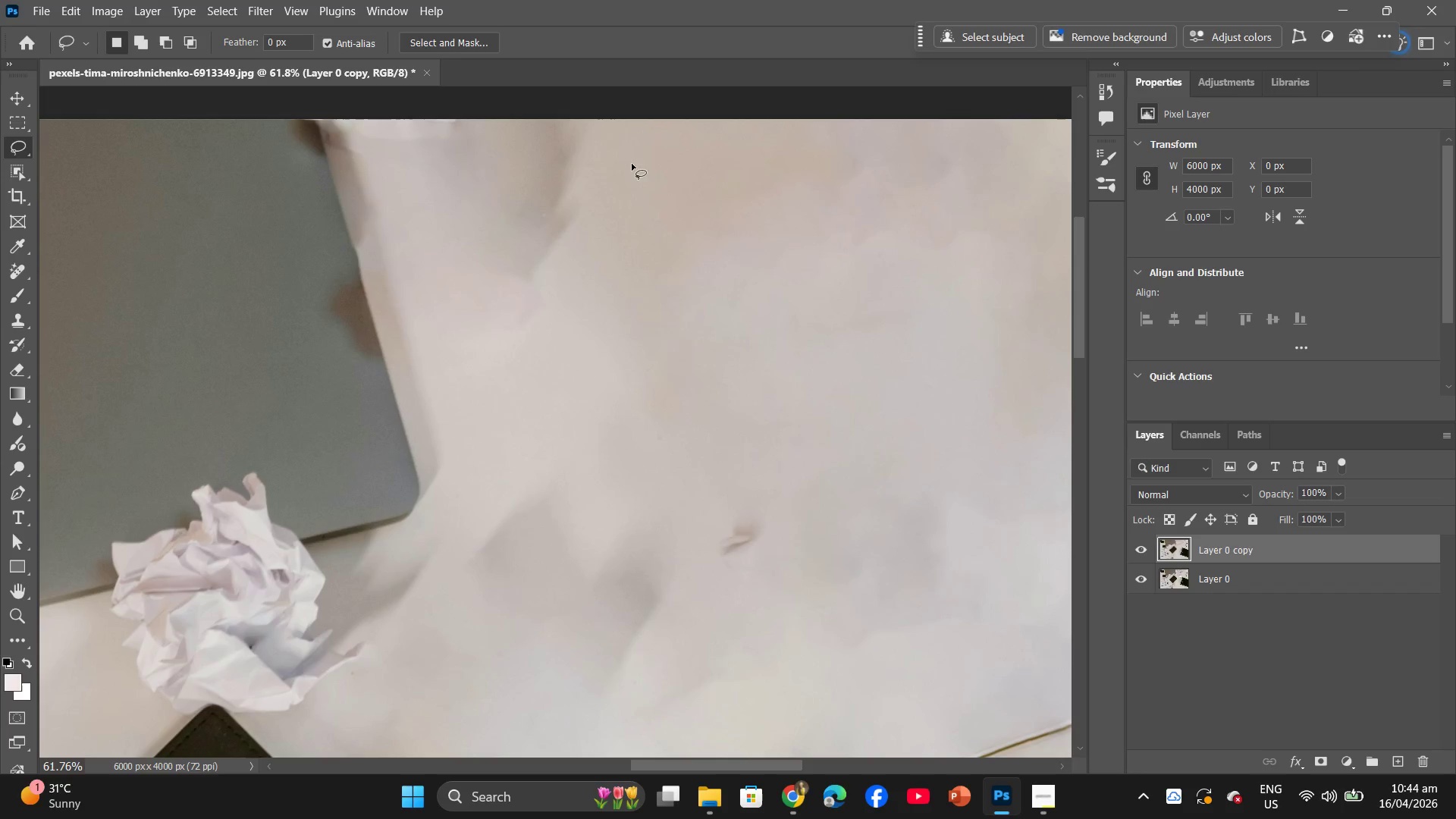 
left_click_drag(start_coordinate=[620, 135], to_coordinate=[676, 204])
 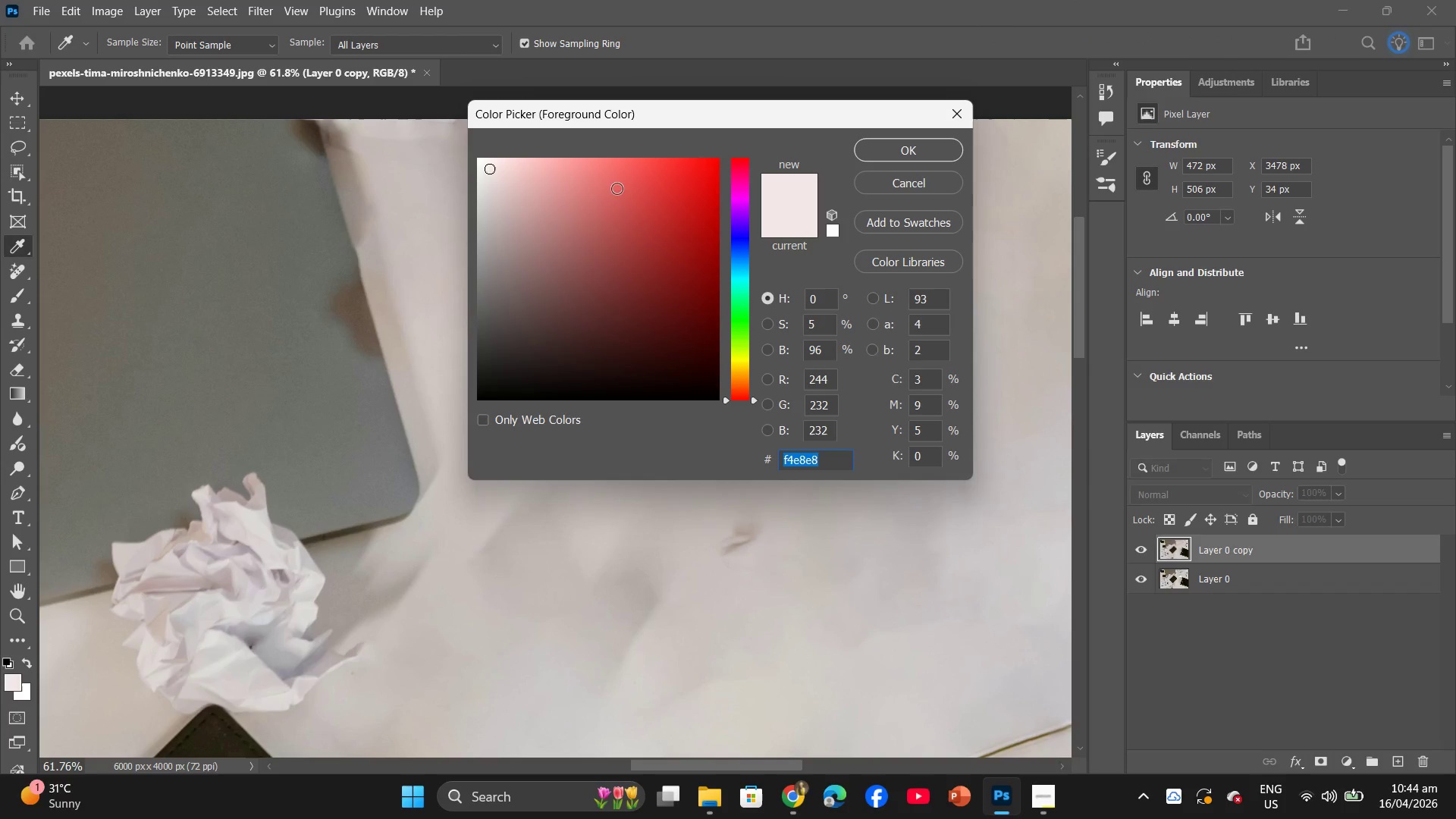 
left_click_drag(start_coordinate=[491, 173], to_coordinate=[445, 132])
 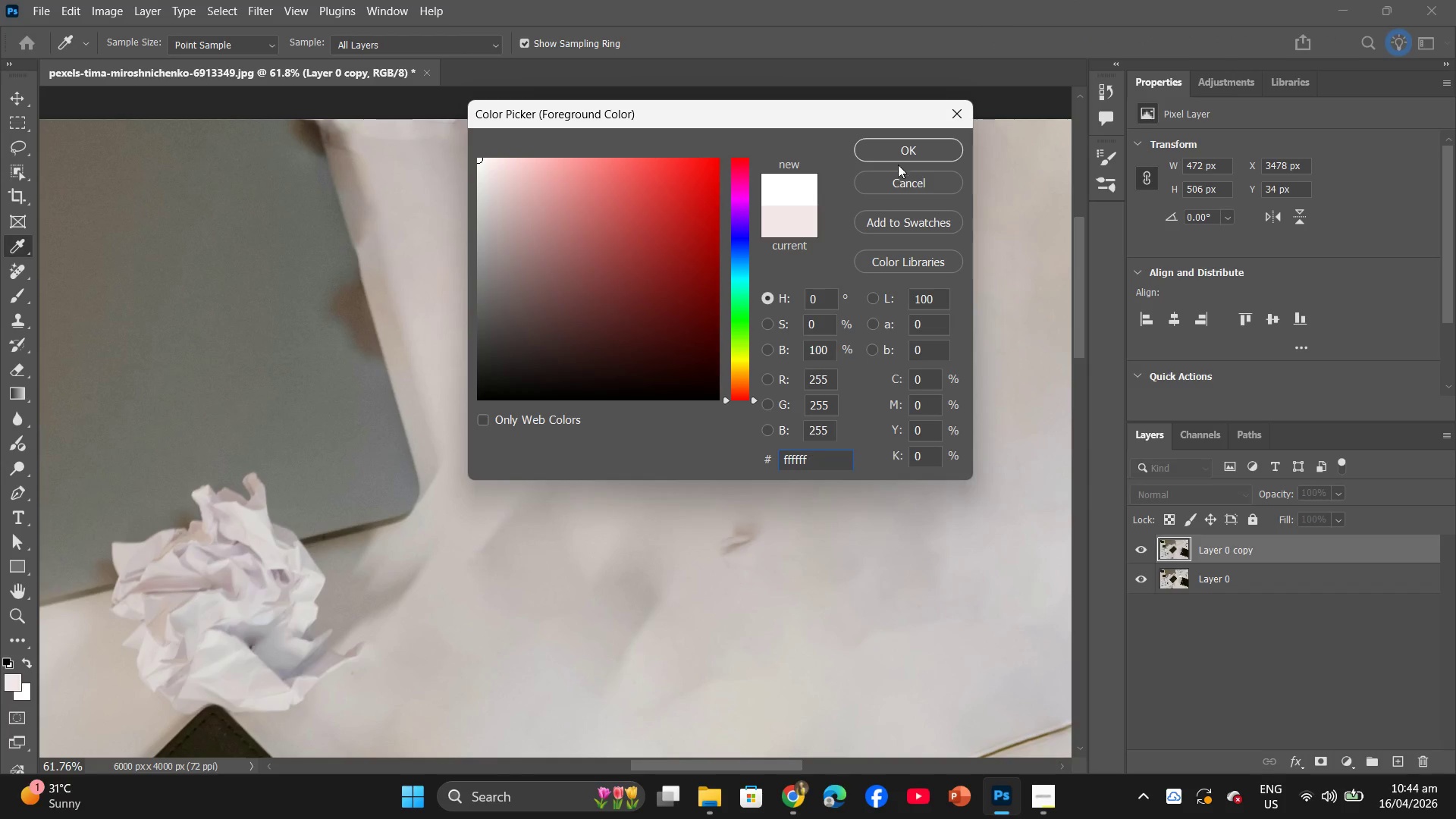 
left_click([902, 156])
 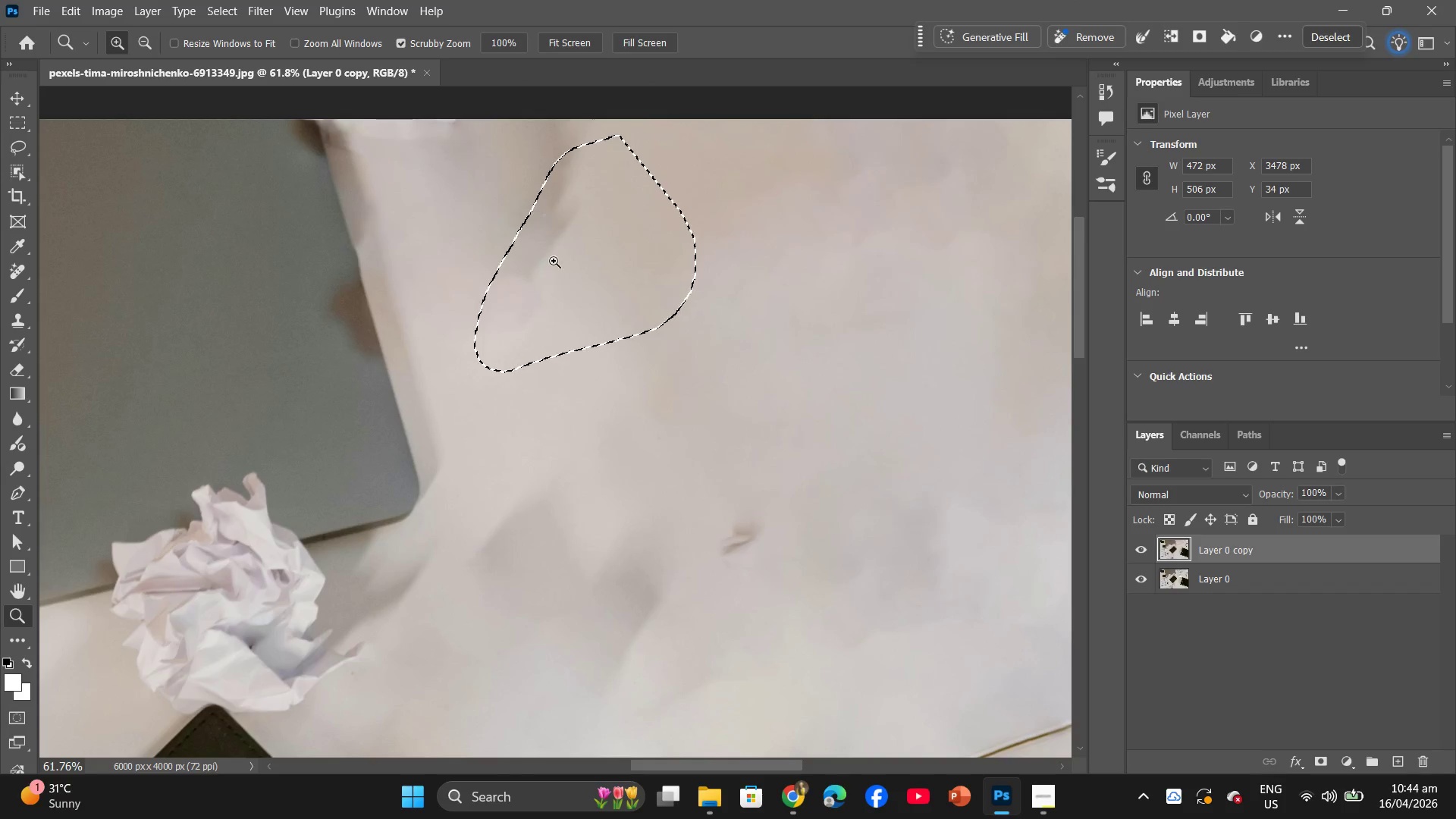 
left_click_drag(start_coordinate=[553, 262], to_coordinate=[585, 259])
 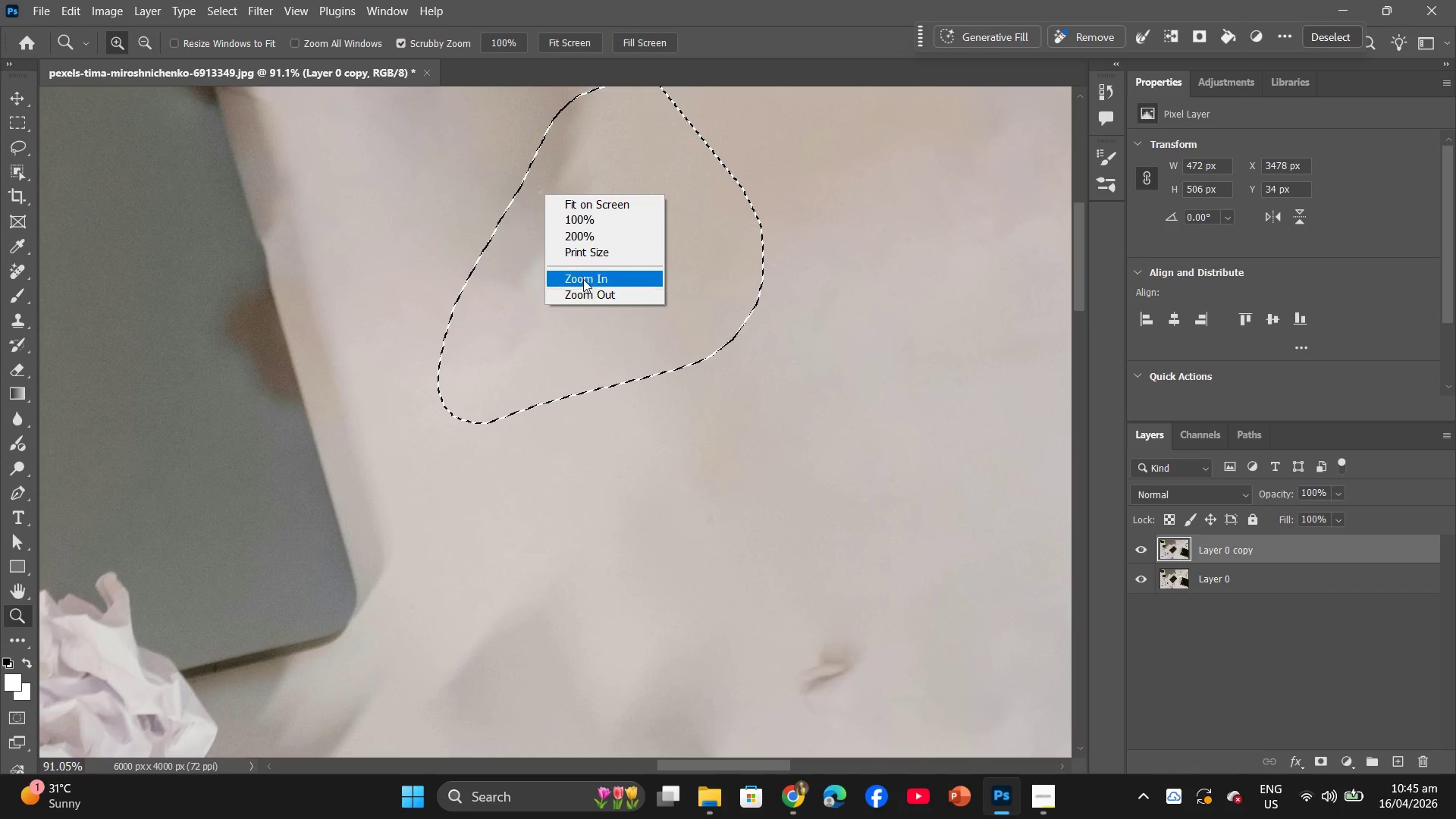 
left_click([519, 311])
 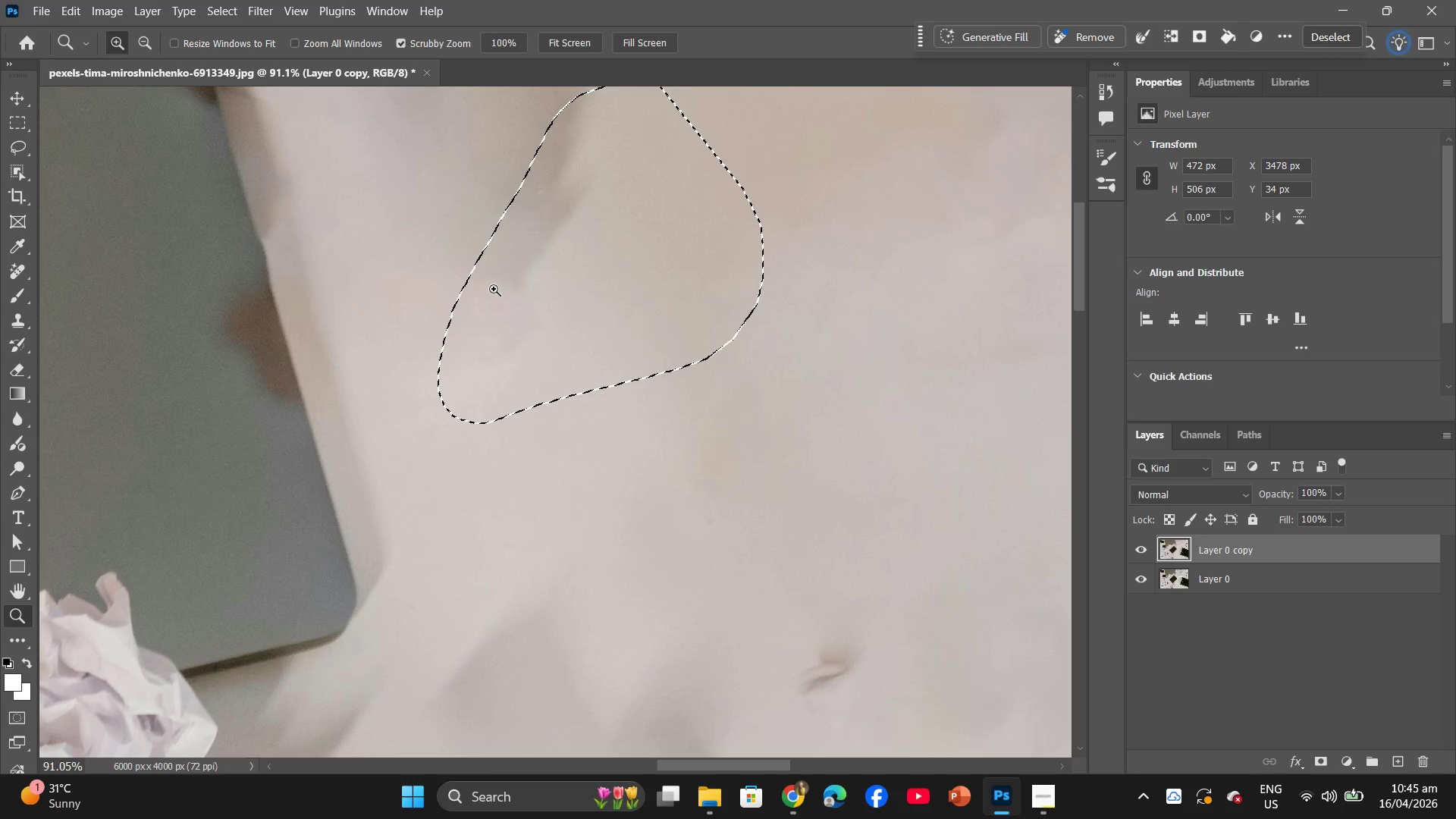 
right_click([494, 289])
 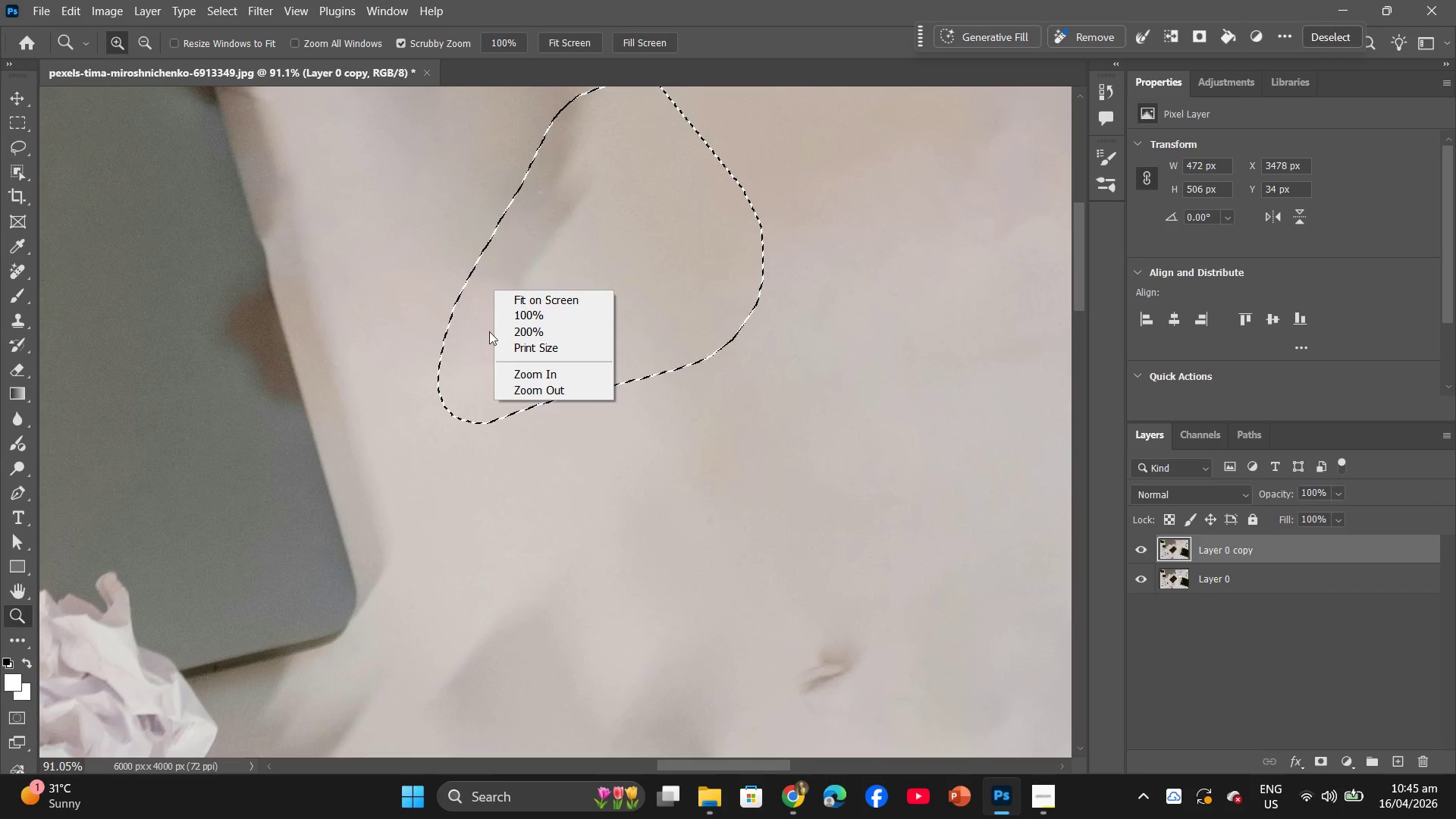 
left_click([457, 267])
 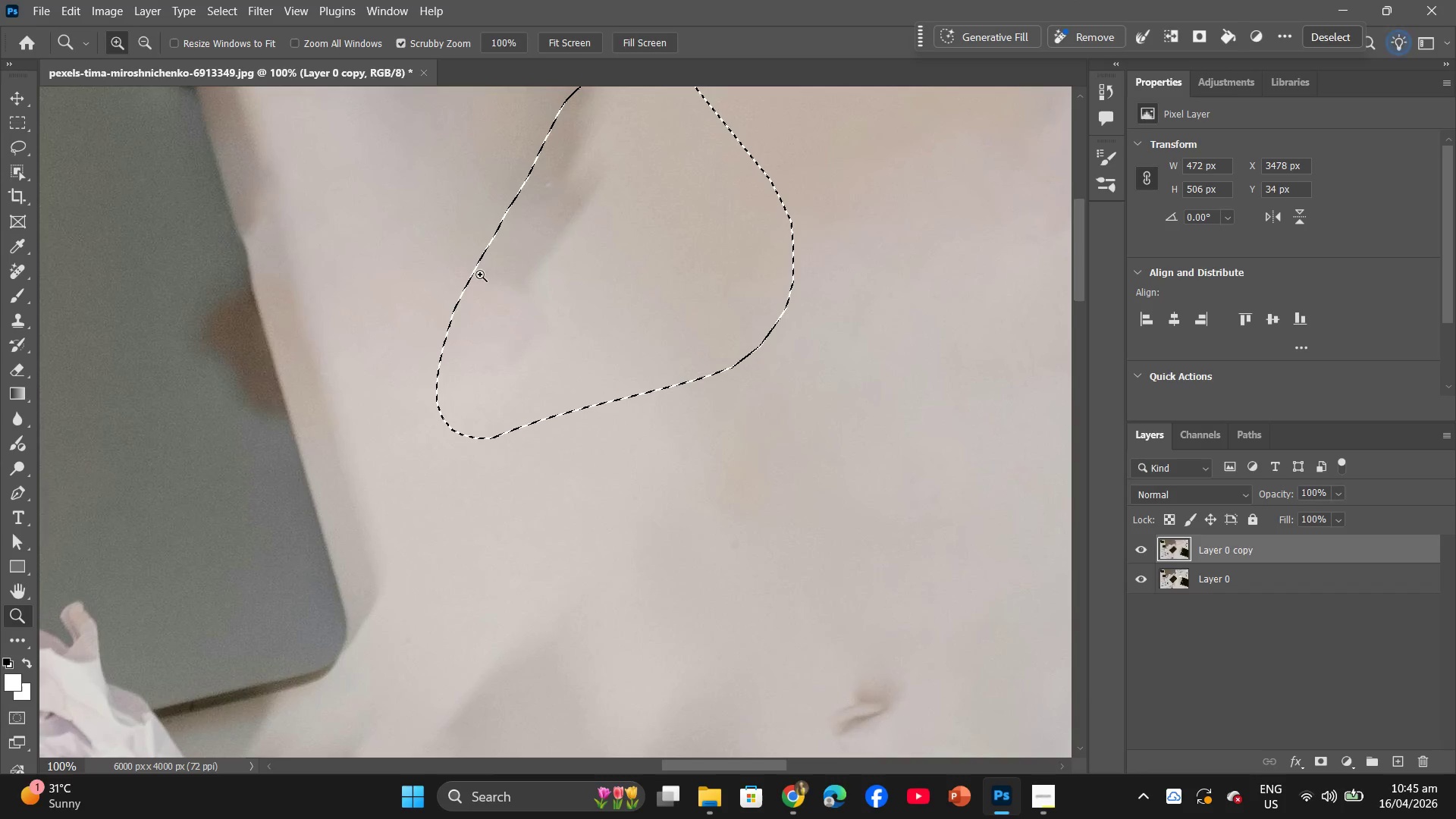 
hold_key(key=AltLeft, duration=0.84)
left_click_drag(start_coordinate=[498, 290], to_coordinate=[503, 294])
 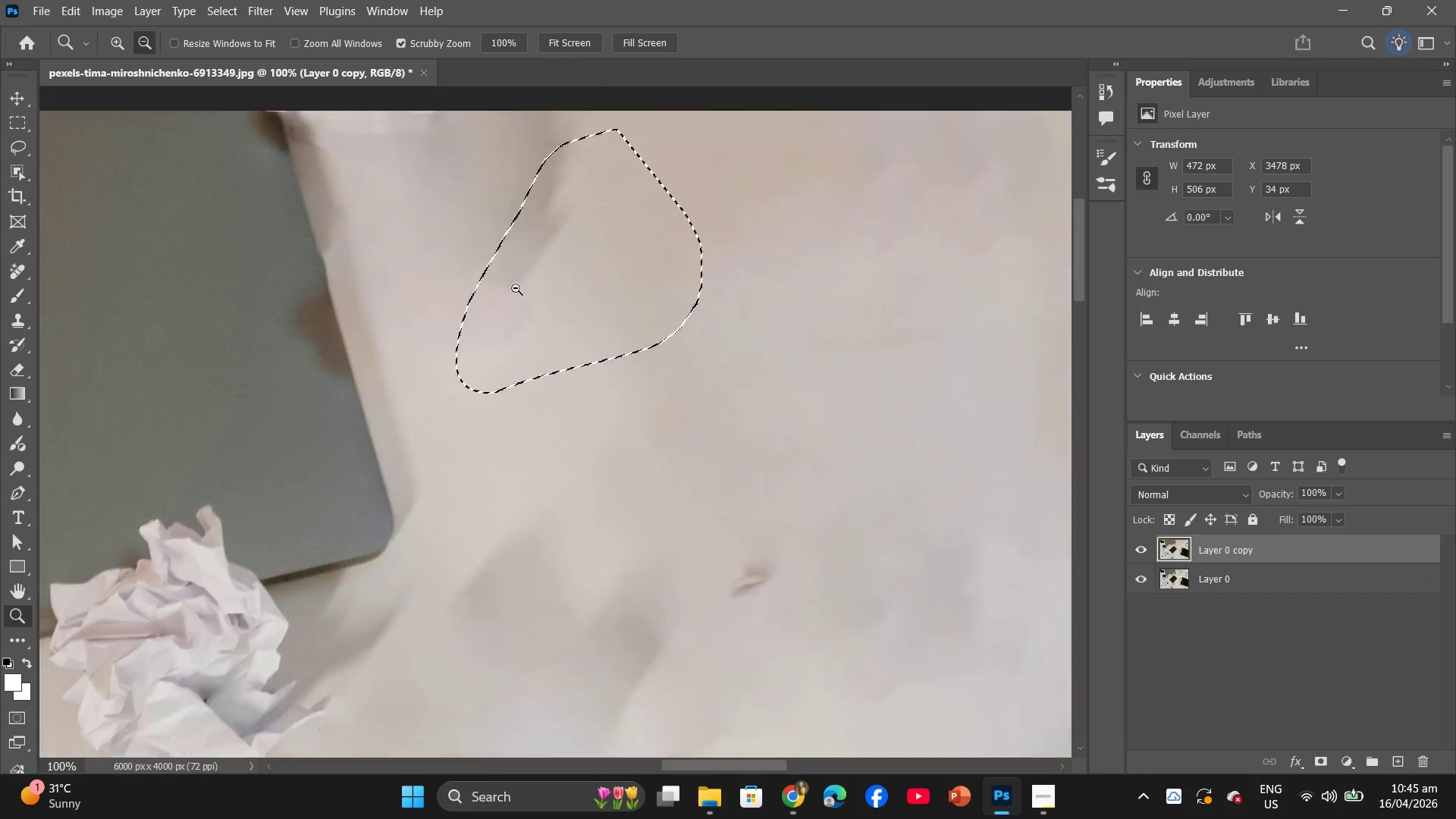 
scroll: coordinate [517, 288], scroll_direction: down, amount: 2.0
 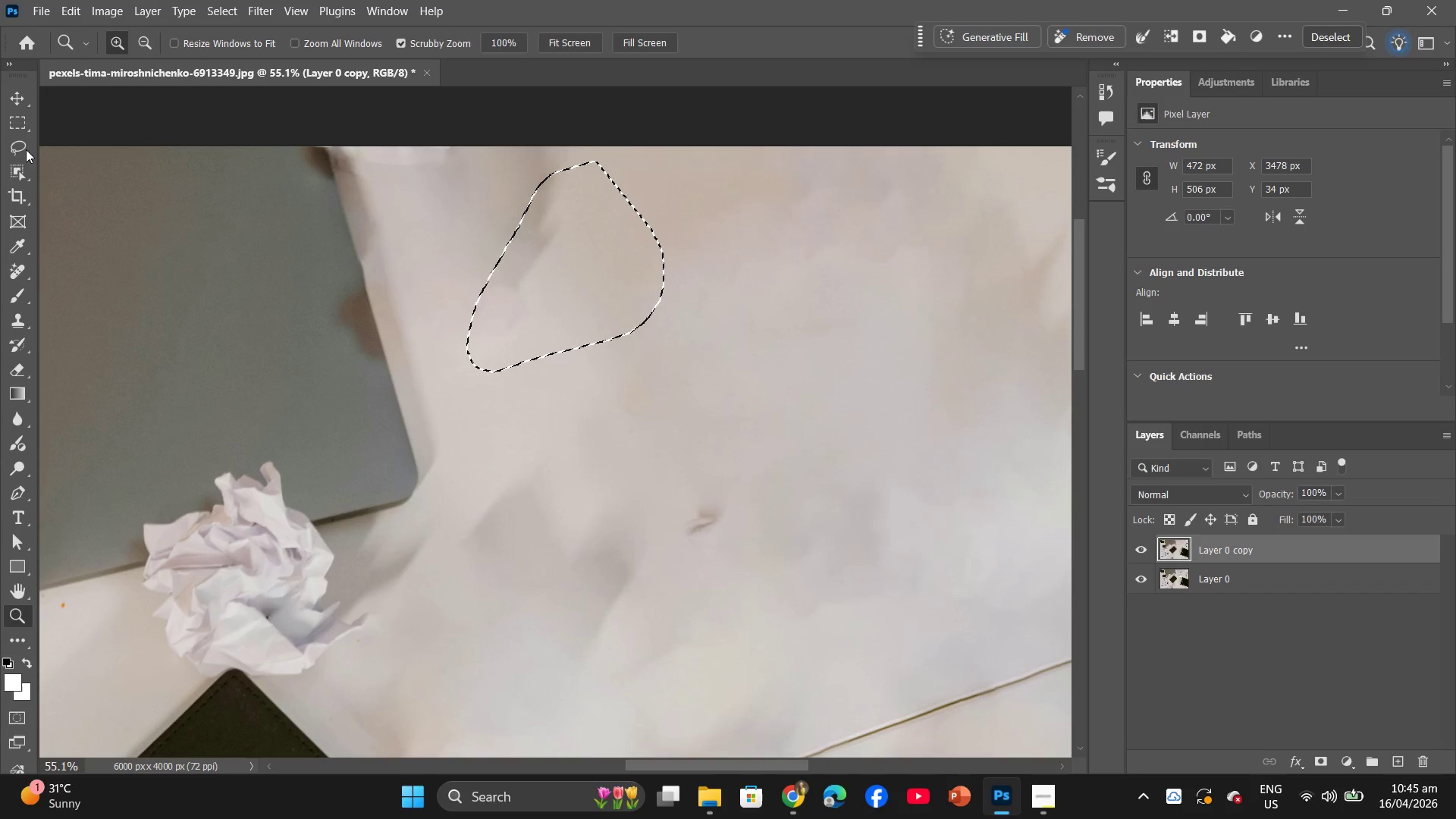 
left_click([24, 149])
 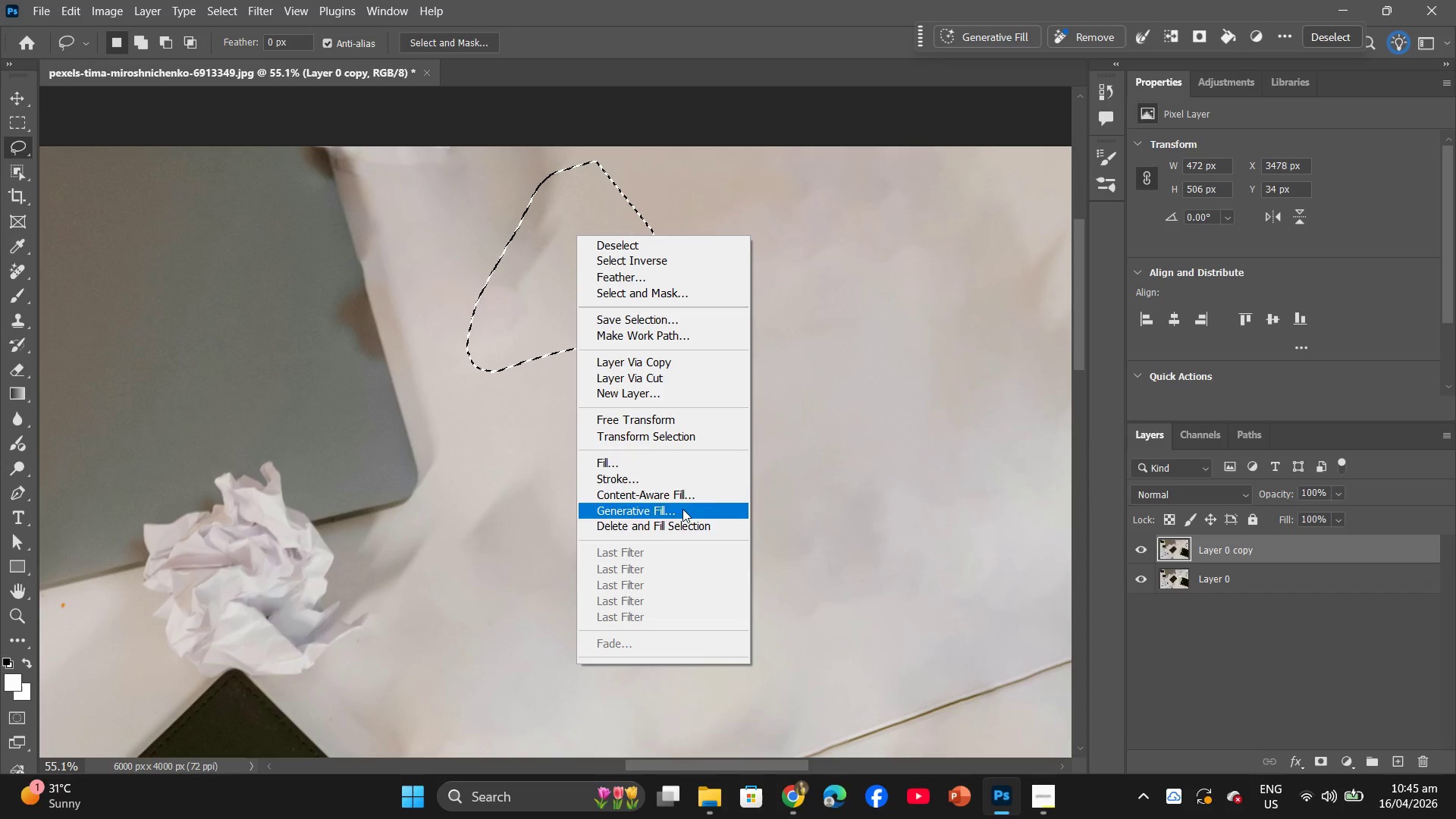 
left_click([667, 461])
 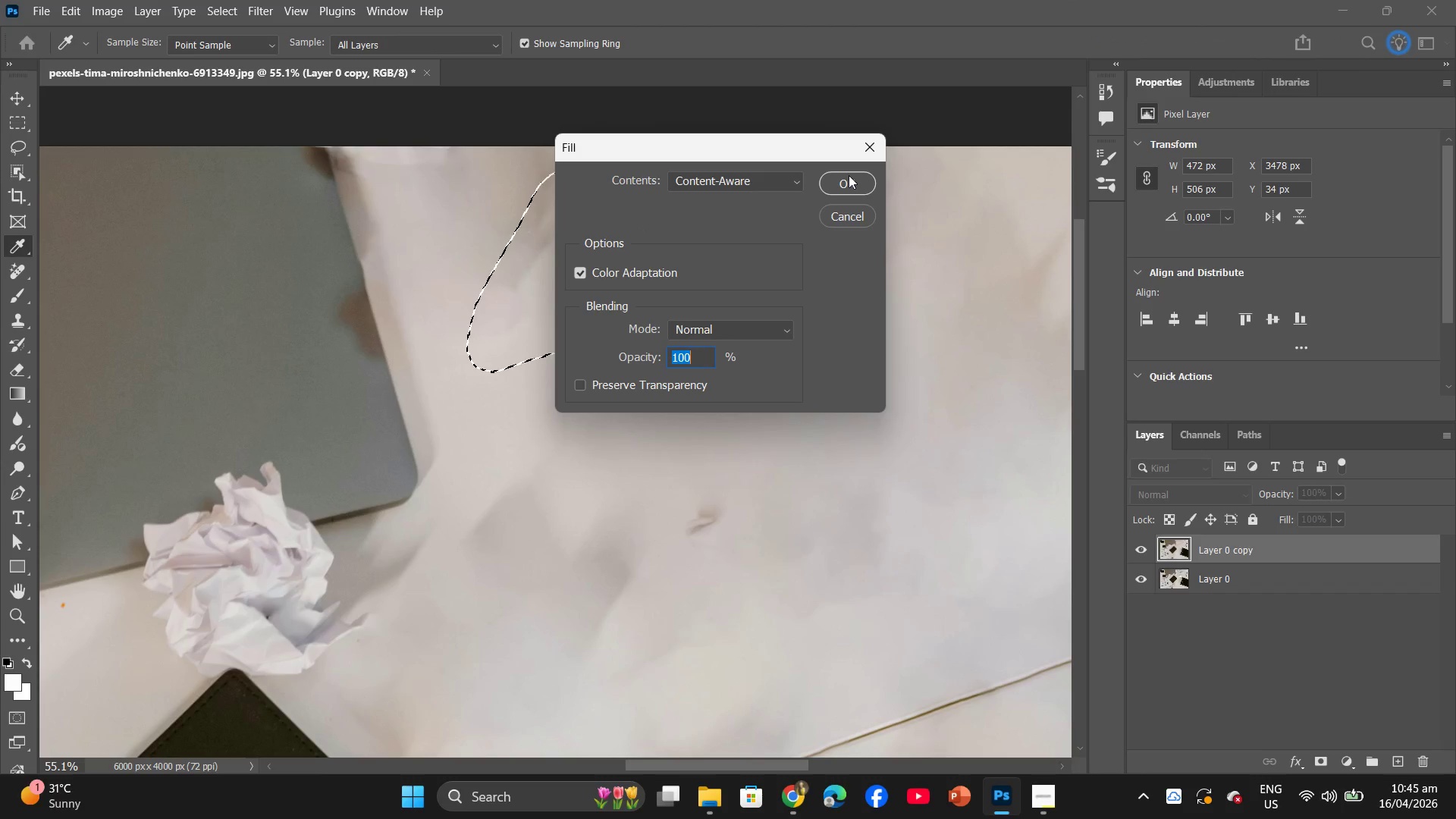 
left_click([849, 175])
 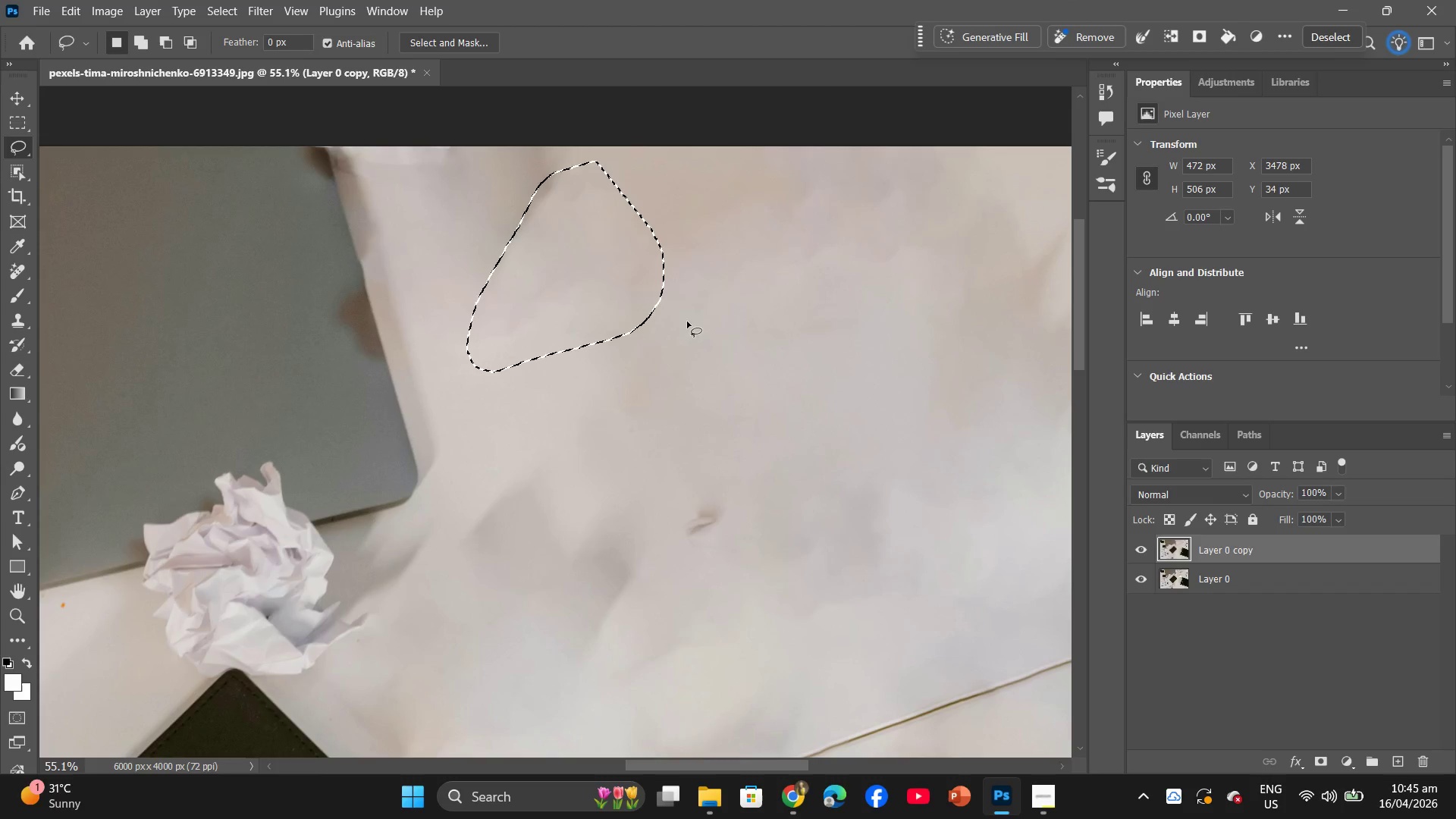 
scroll: coordinate [564, 252], scroll_direction: up, amount: 1.0
 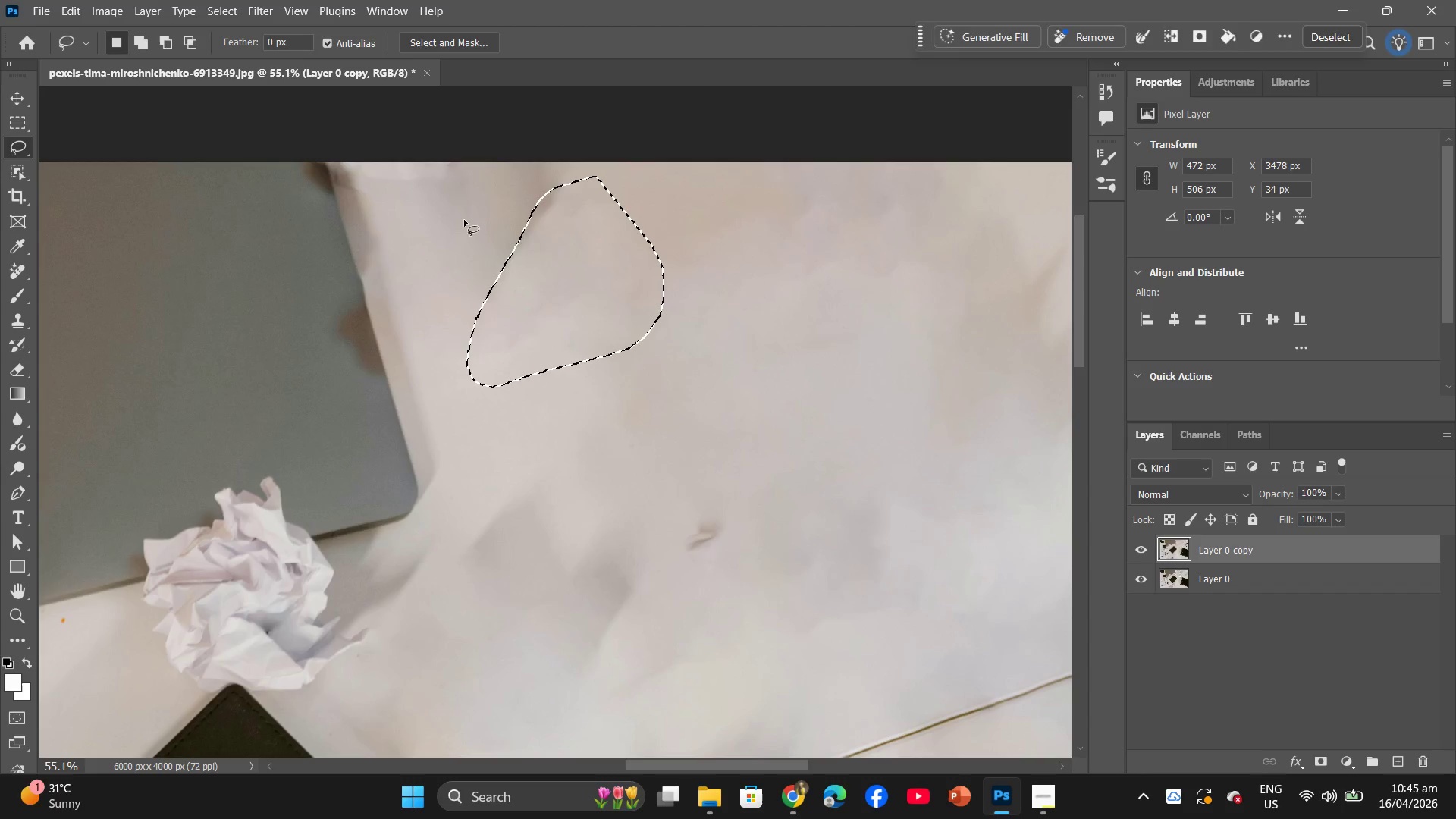 
left_click([464, 220])
 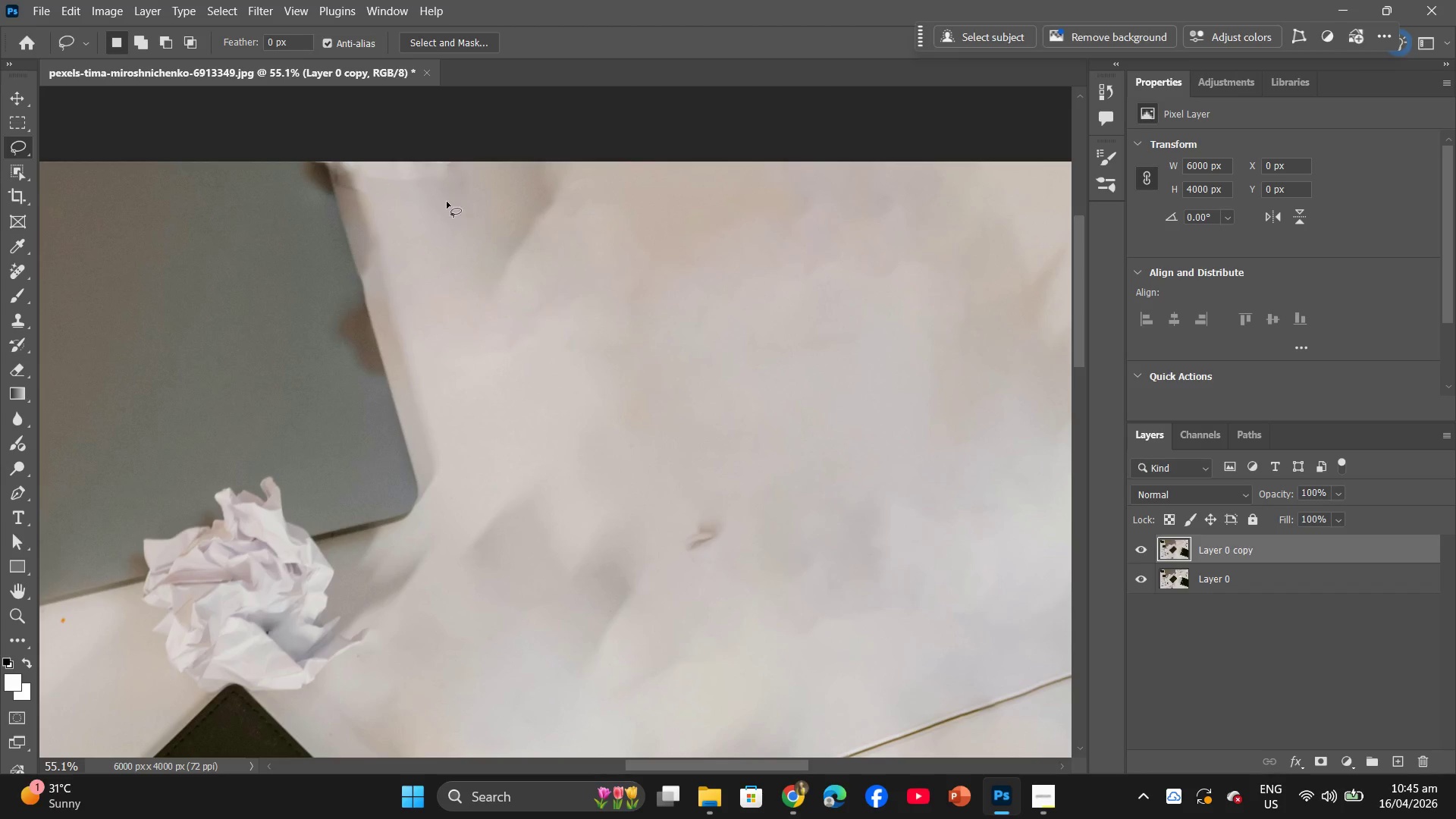 
left_click_drag(start_coordinate=[438, 195], to_coordinate=[420, 208])
 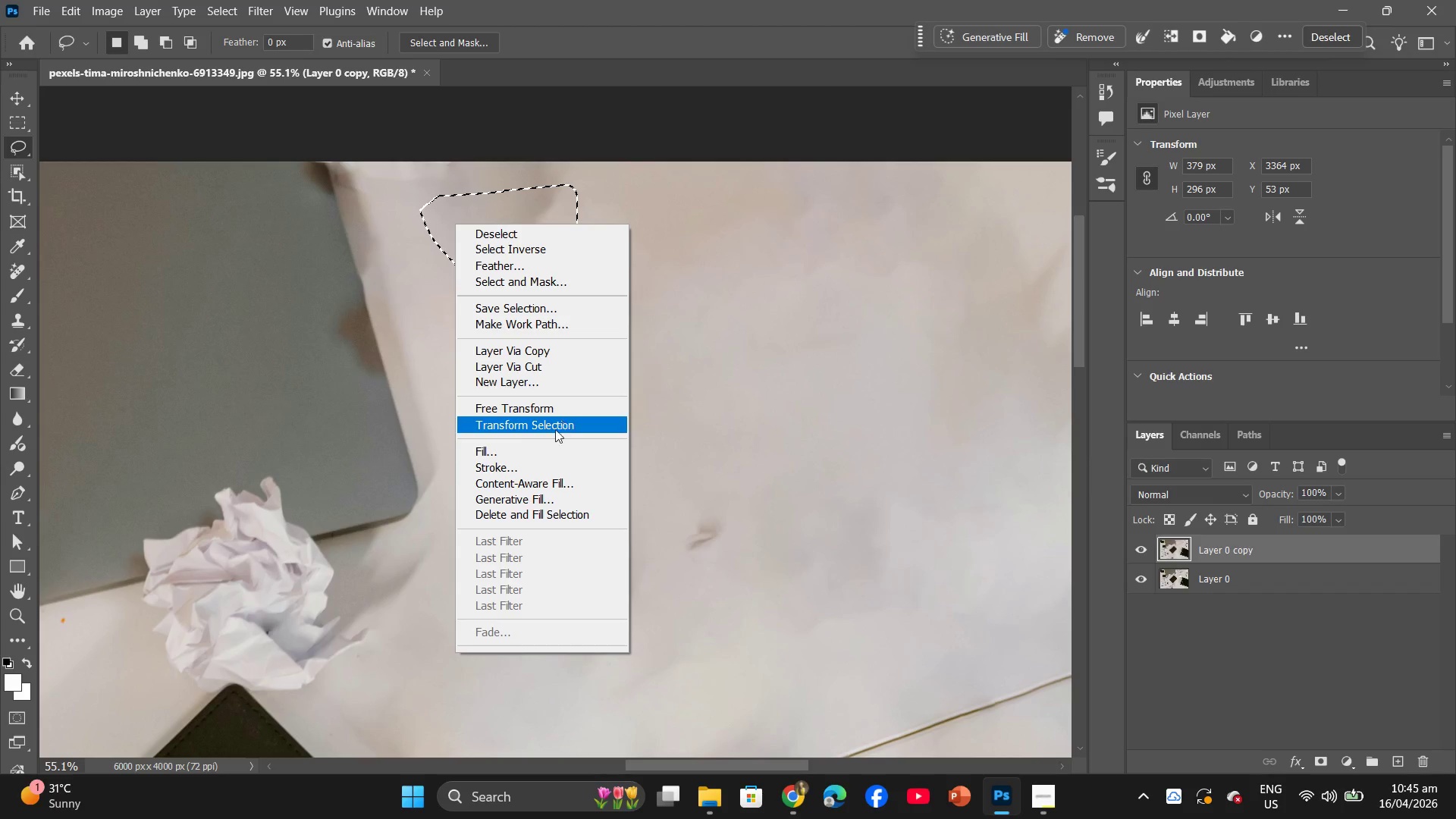 
left_click([549, 442])
 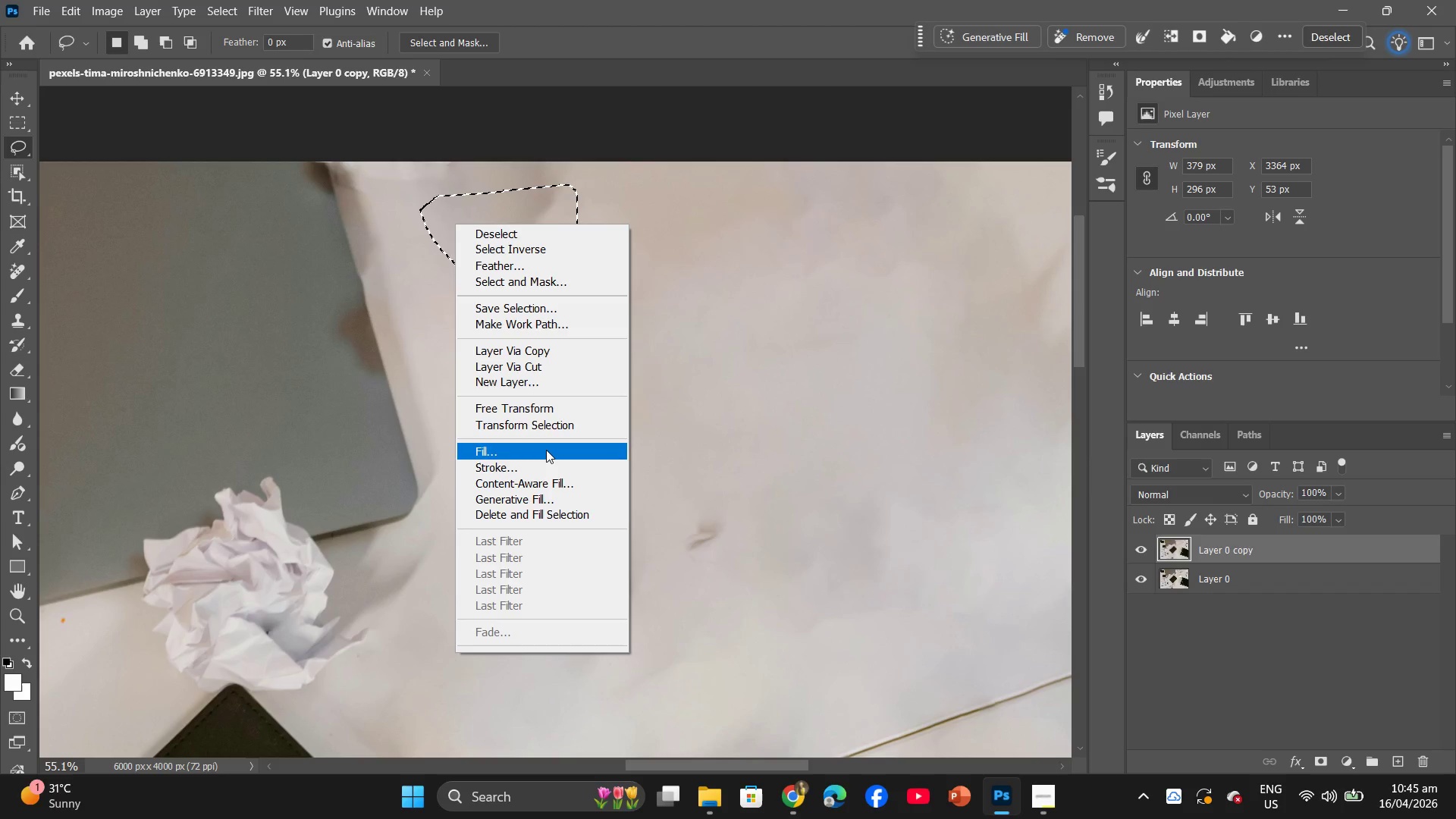 
left_click([546, 450])
 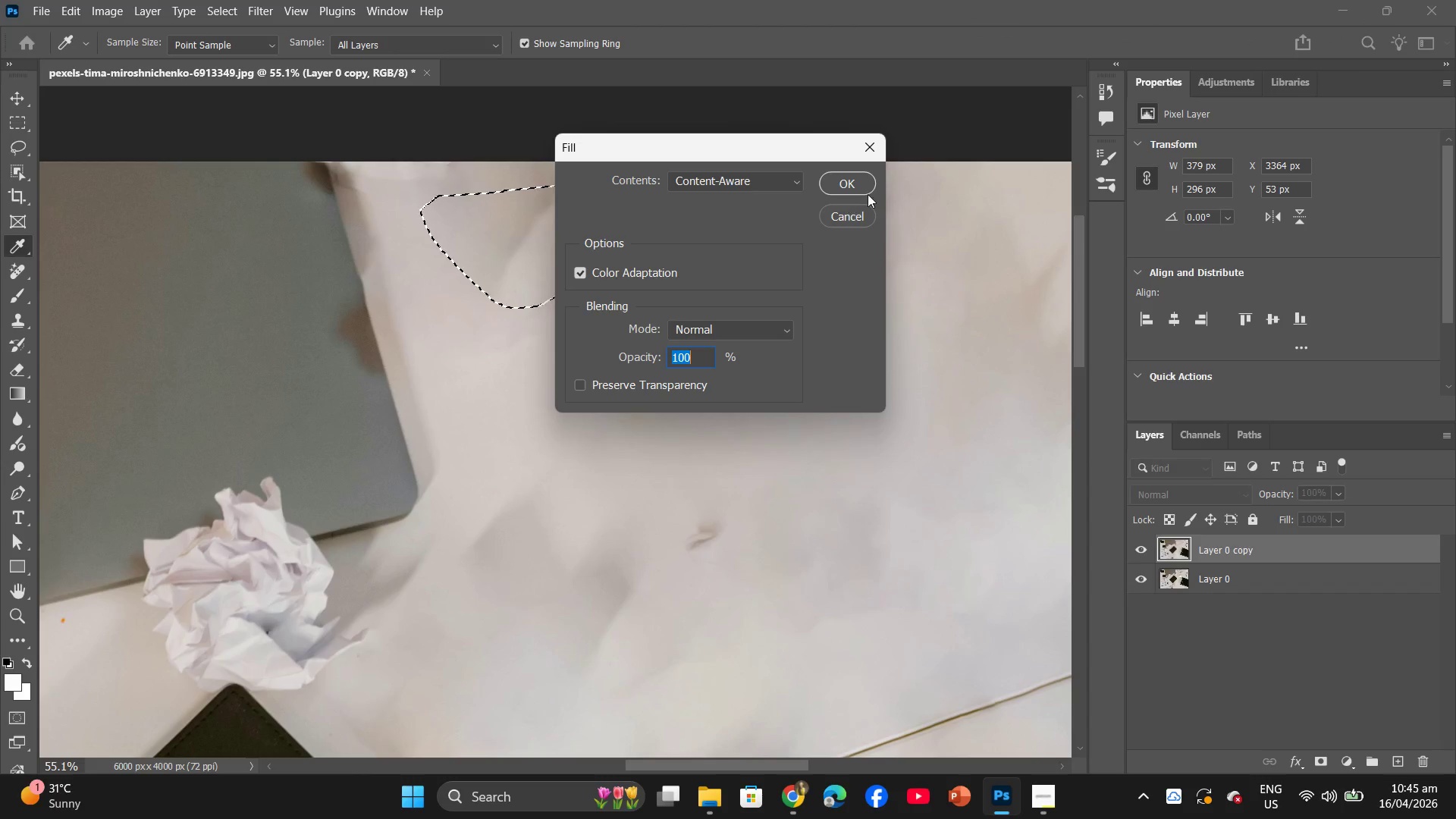 
left_click([876, 180])
 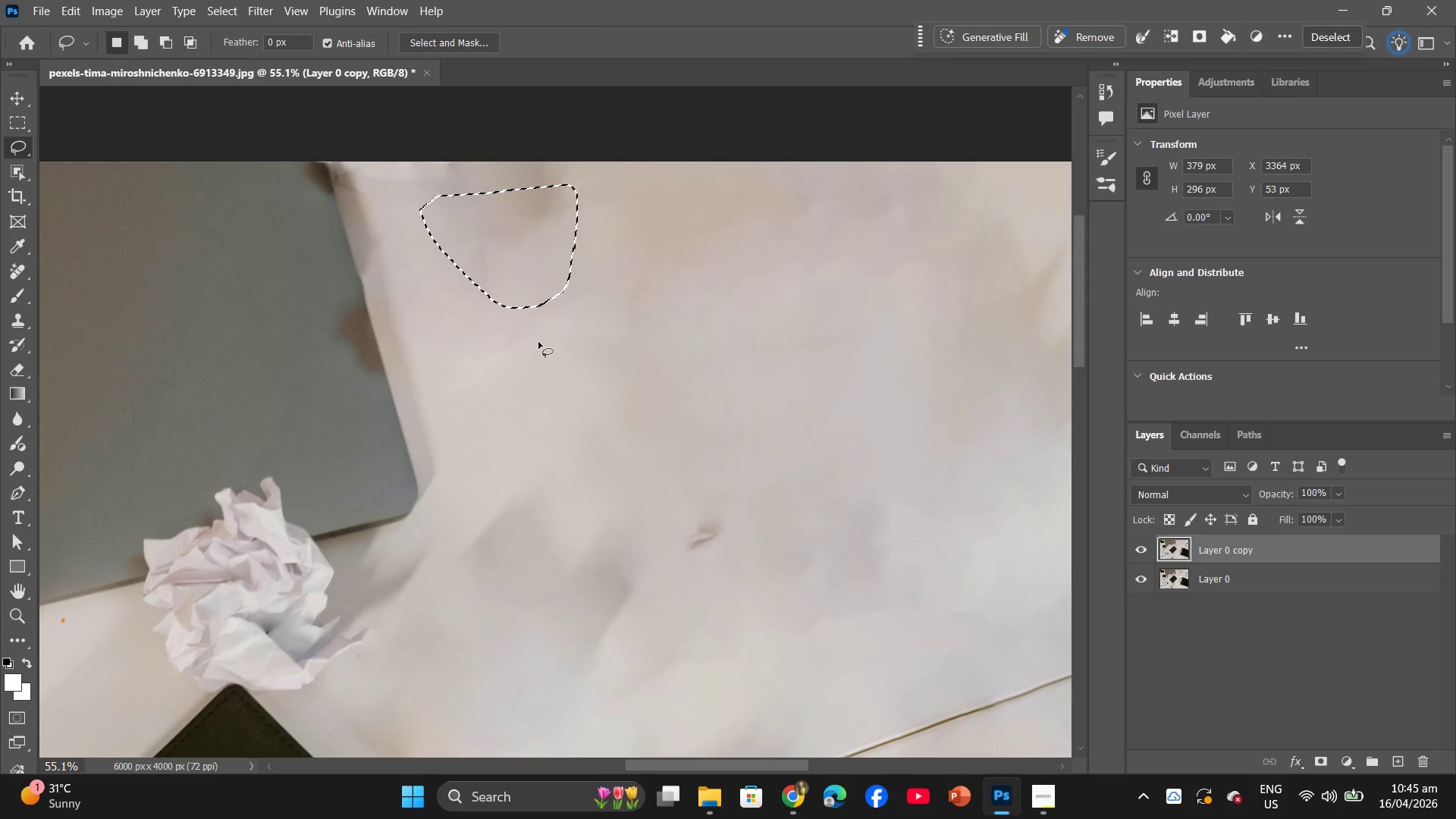 
hold_key(key=AltLeft, duration=0.83)
 